 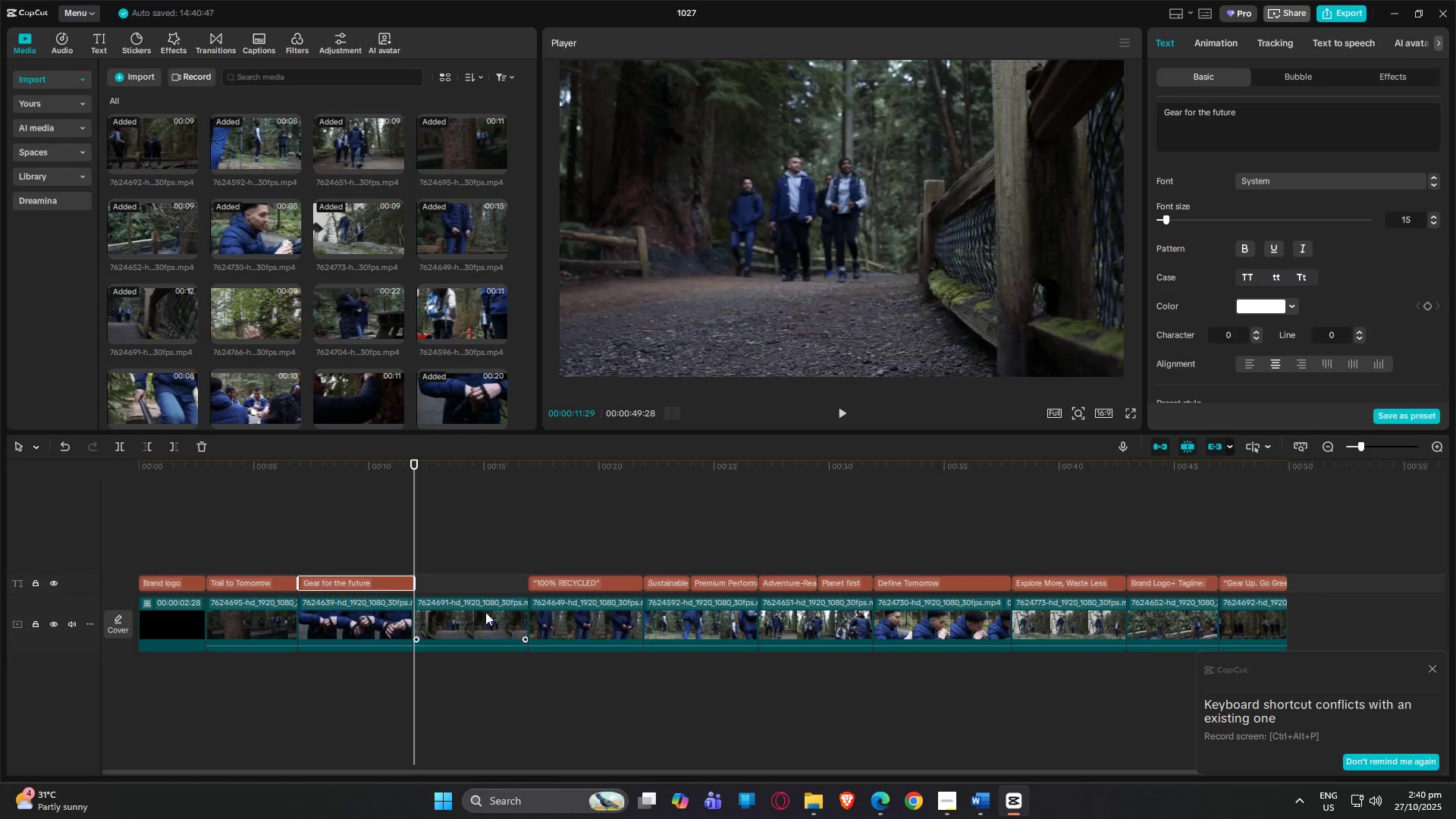 
left_click([485, 612])
 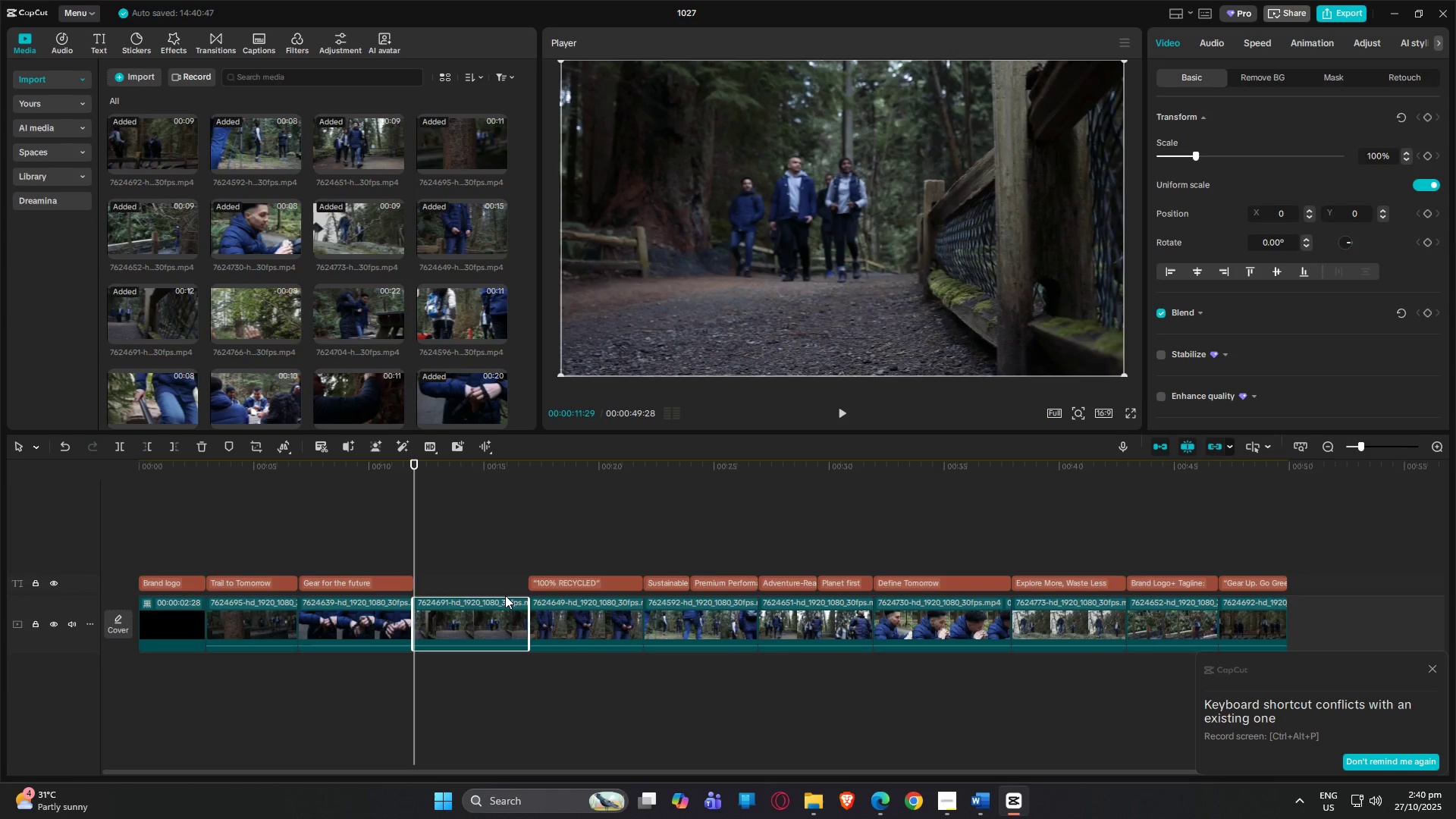 
key(Delete)
 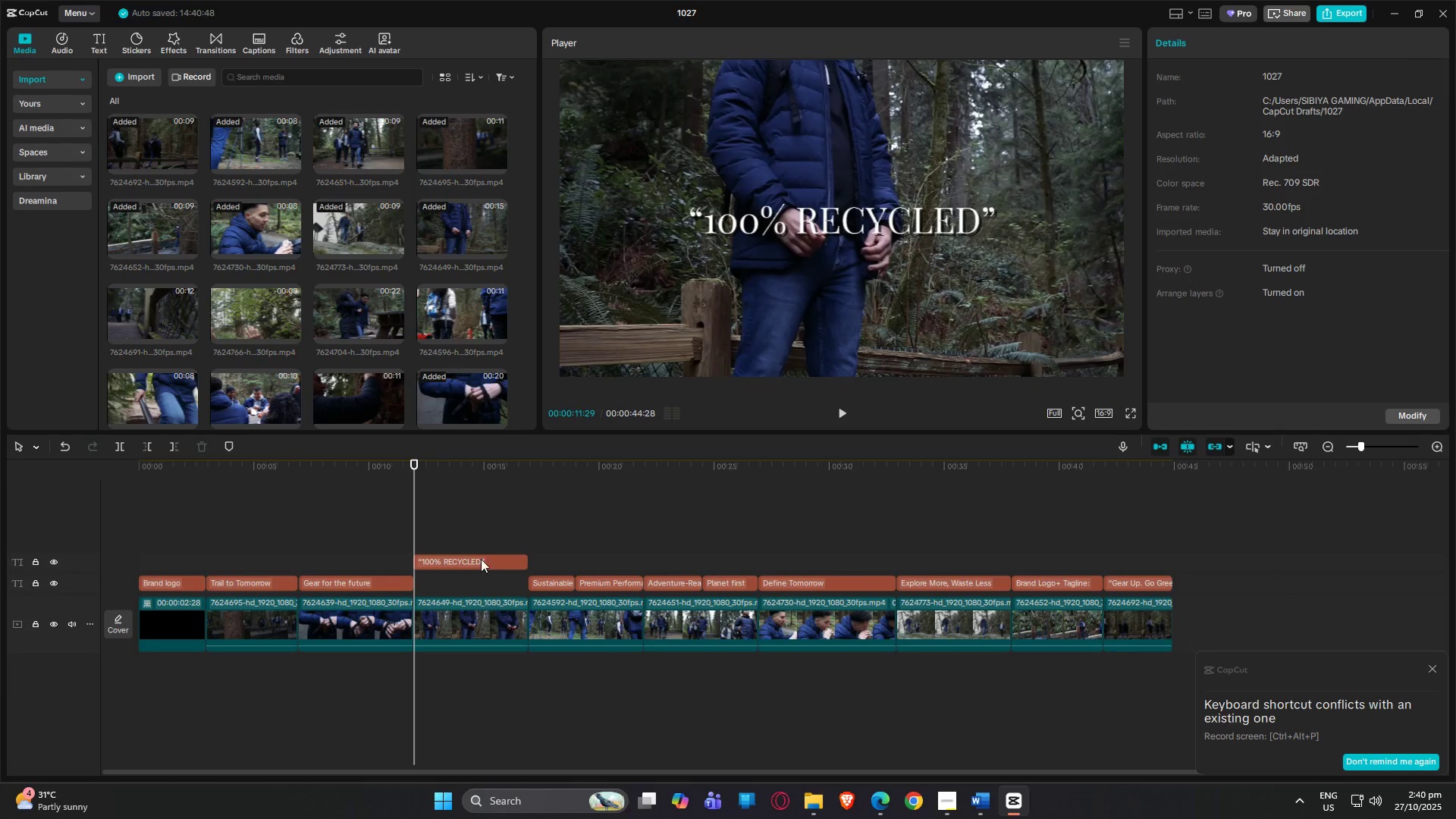 
left_click_drag(start_coordinate=[476, 567], to_coordinate=[475, 592])
 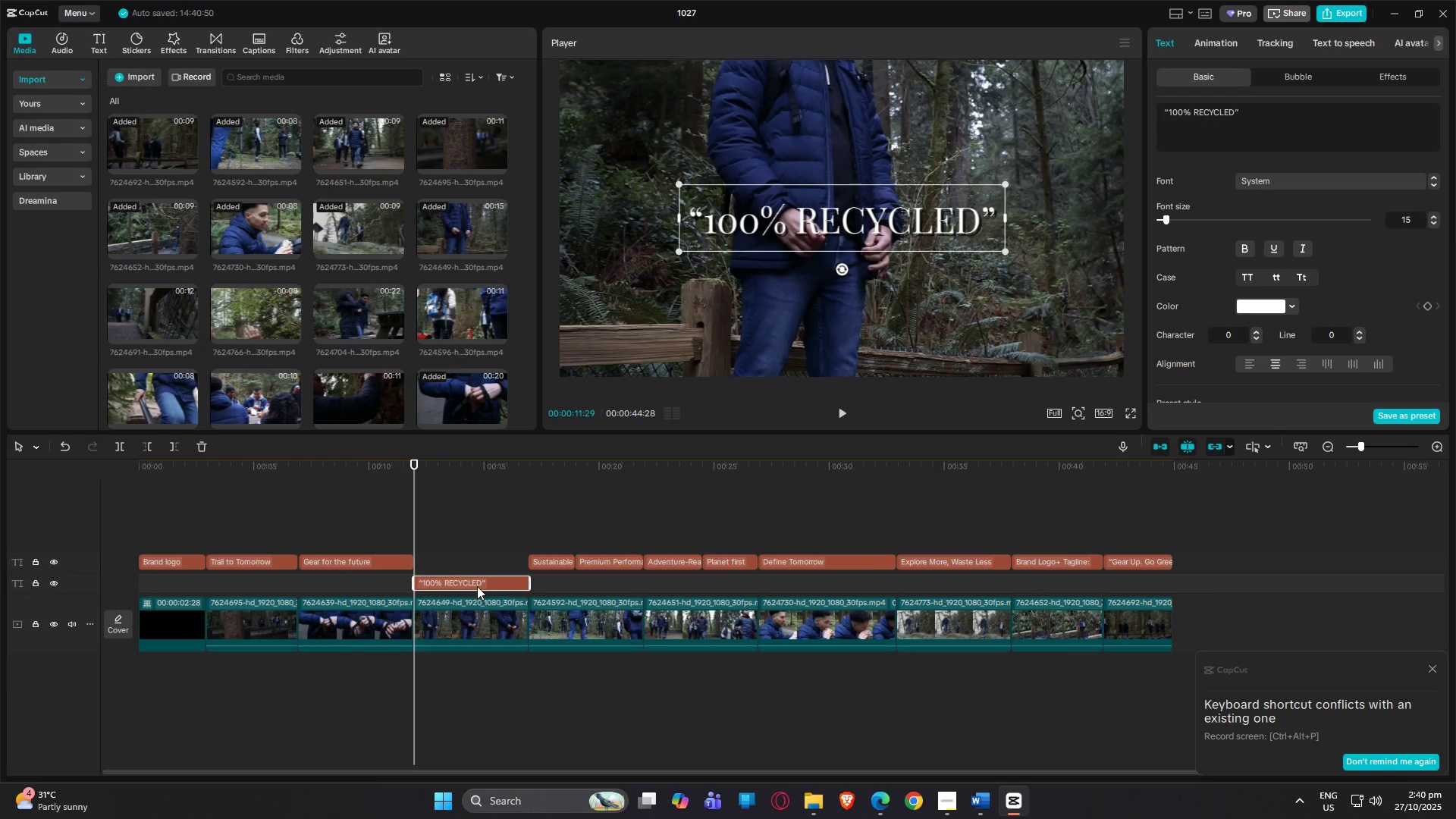 
left_click_drag(start_coordinate=[477, 586], to_coordinate=[479, 570])
 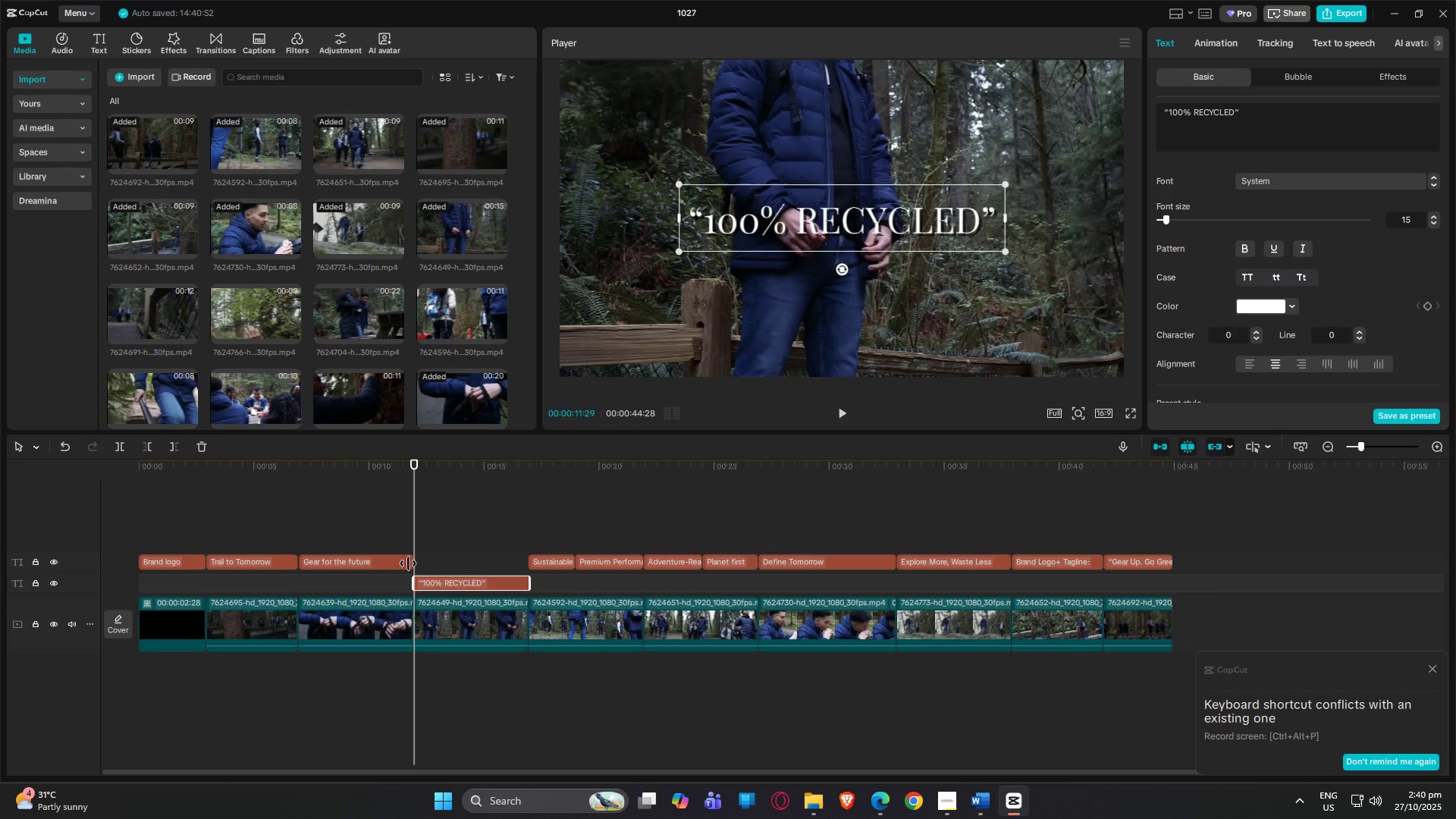 
left_click([407, 561])
 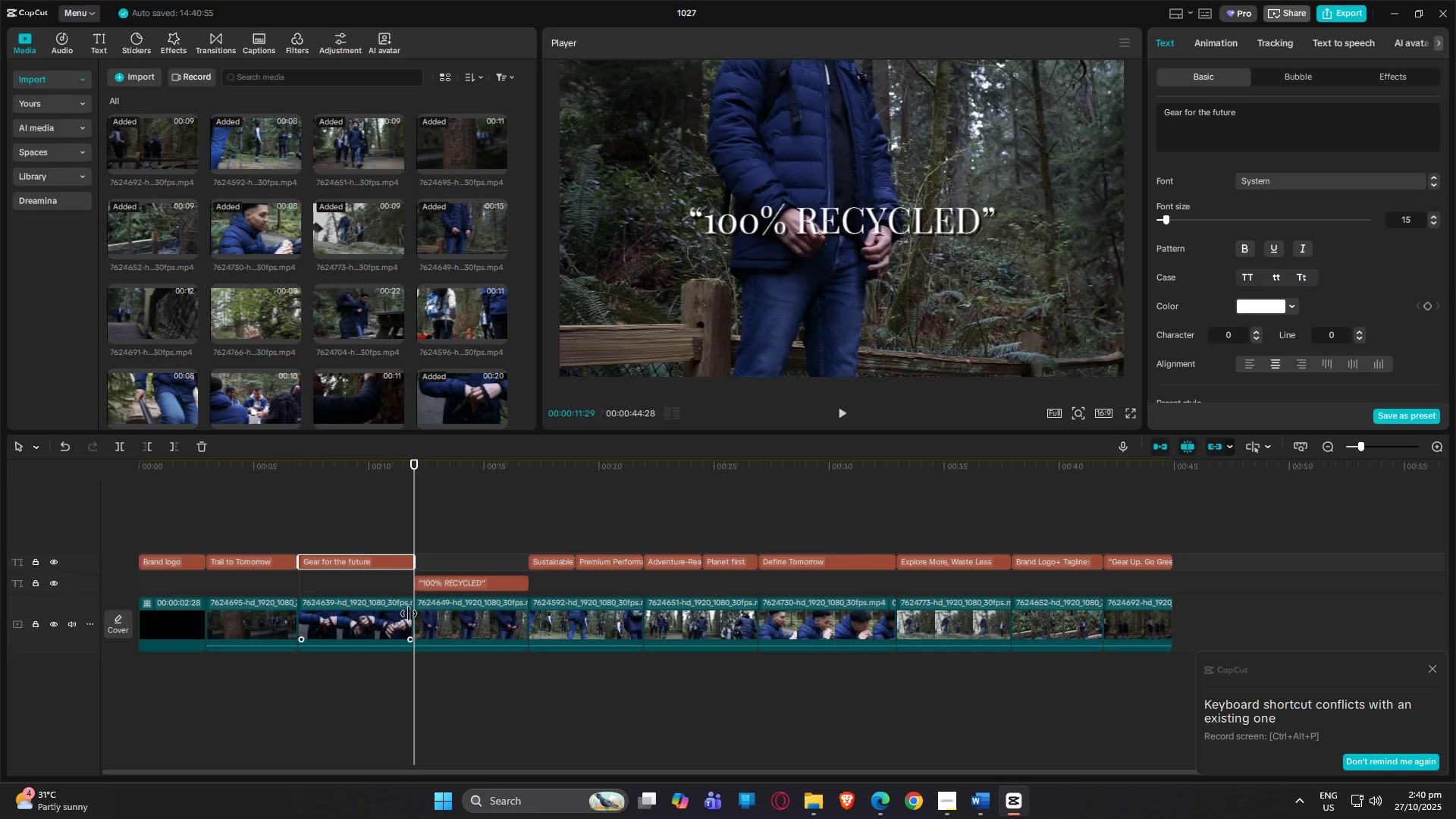 
left_click_drag(start_coordinate=[434, 585], to_coordinate=[435, 563])
 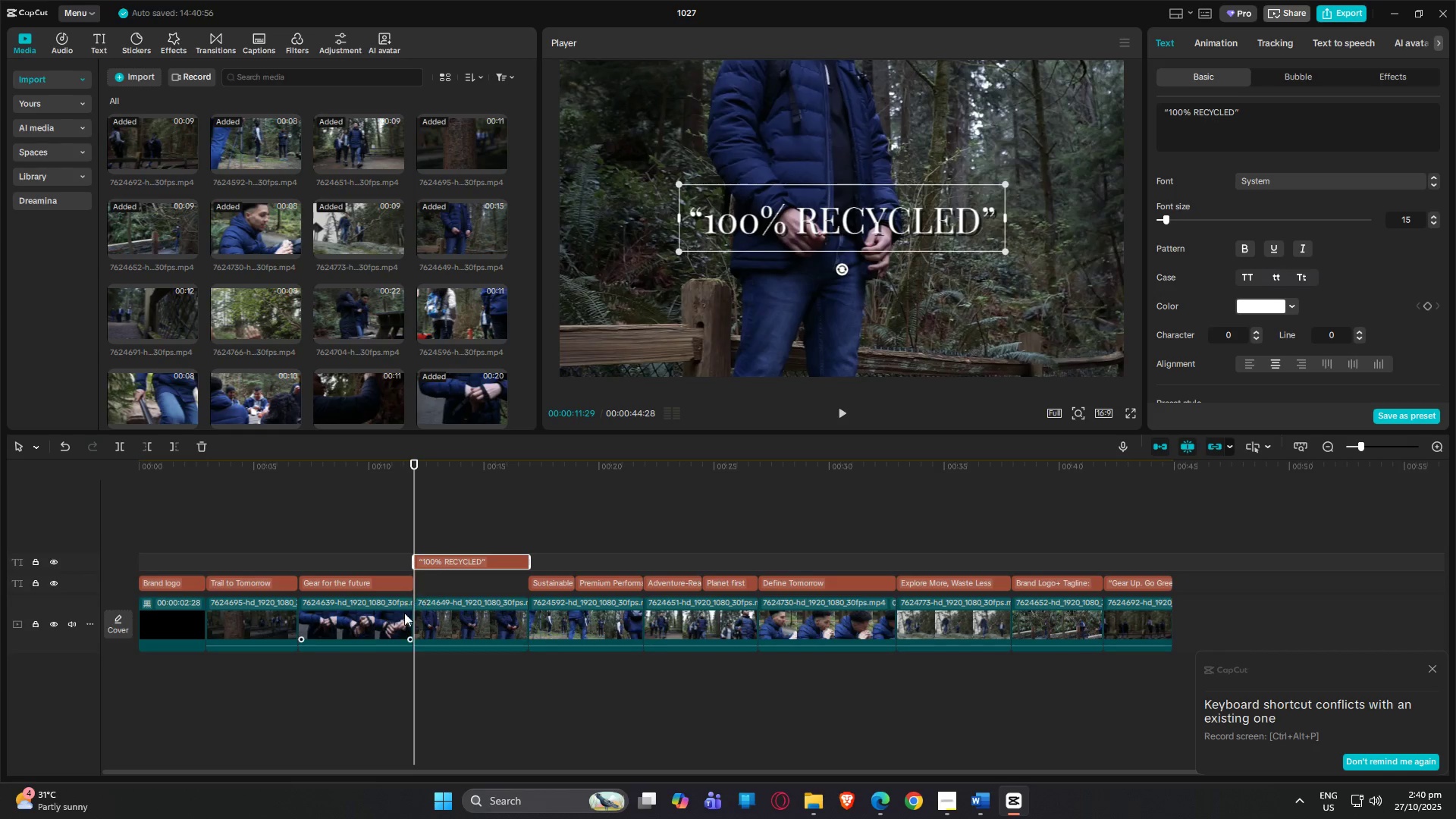 
left_click([400, 615])
 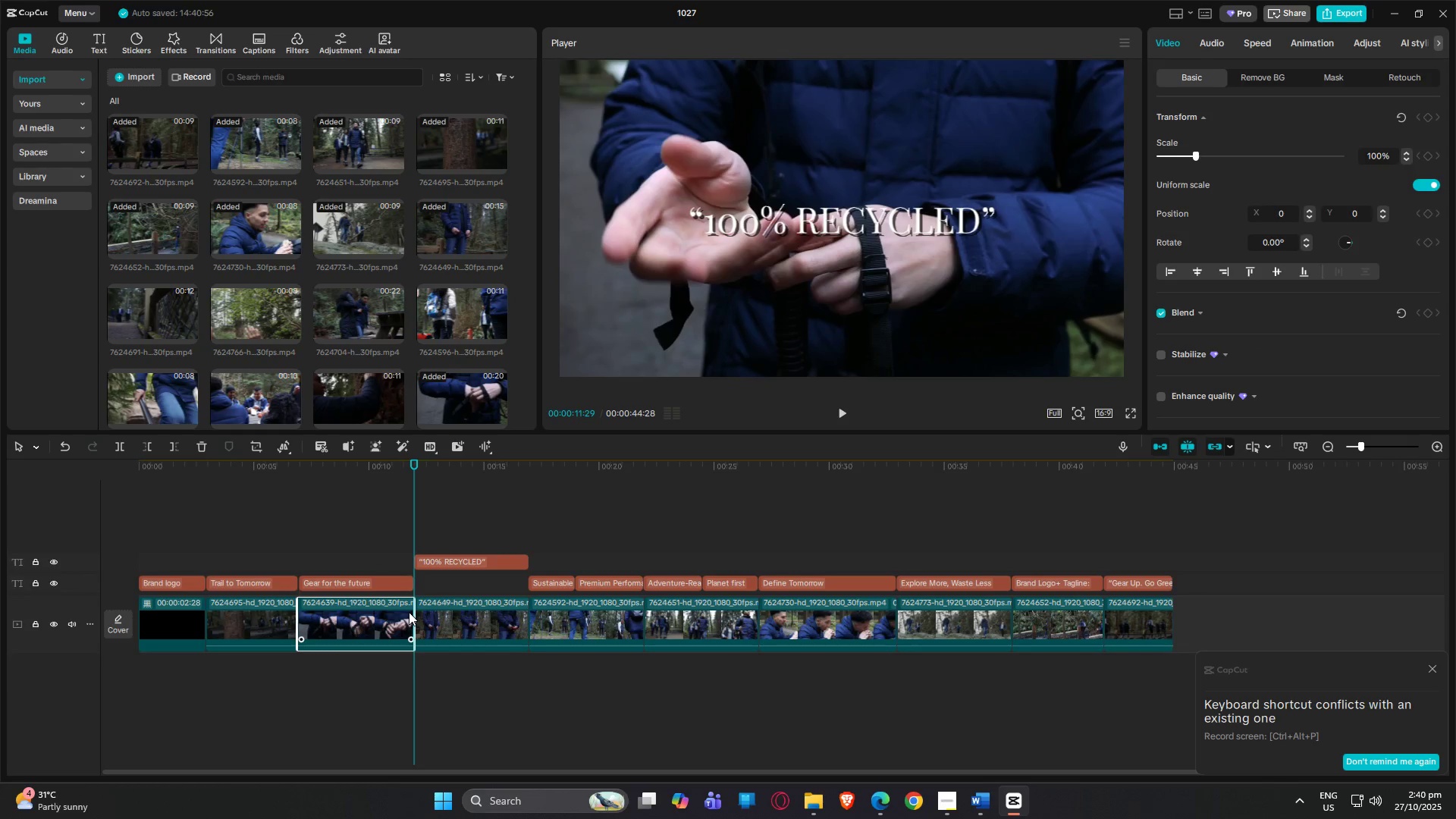 
left_click([443, 556])
 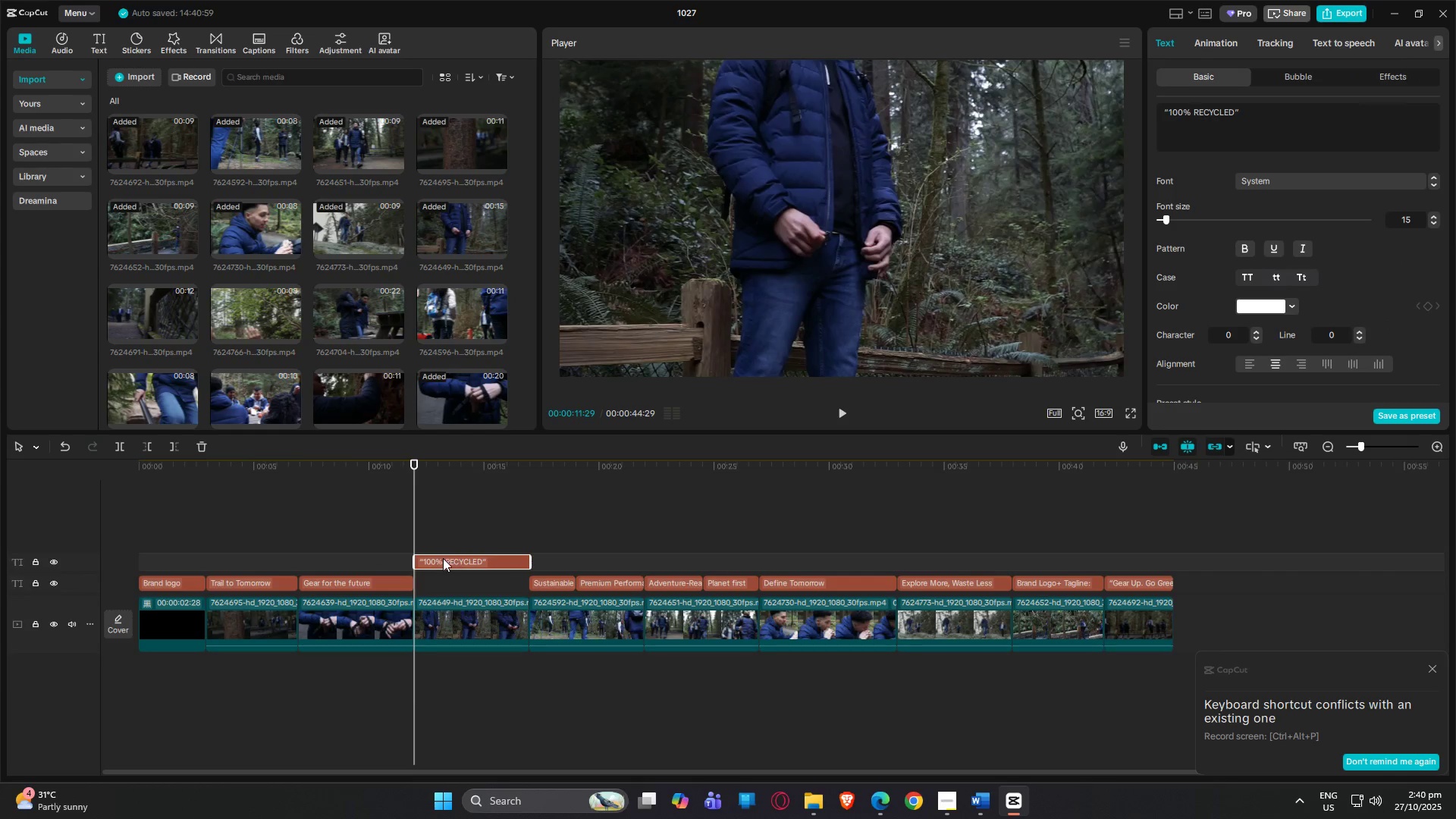 
left_click_drag(start_coordinate=[443, 560], to_coordinate=[443, 583])
 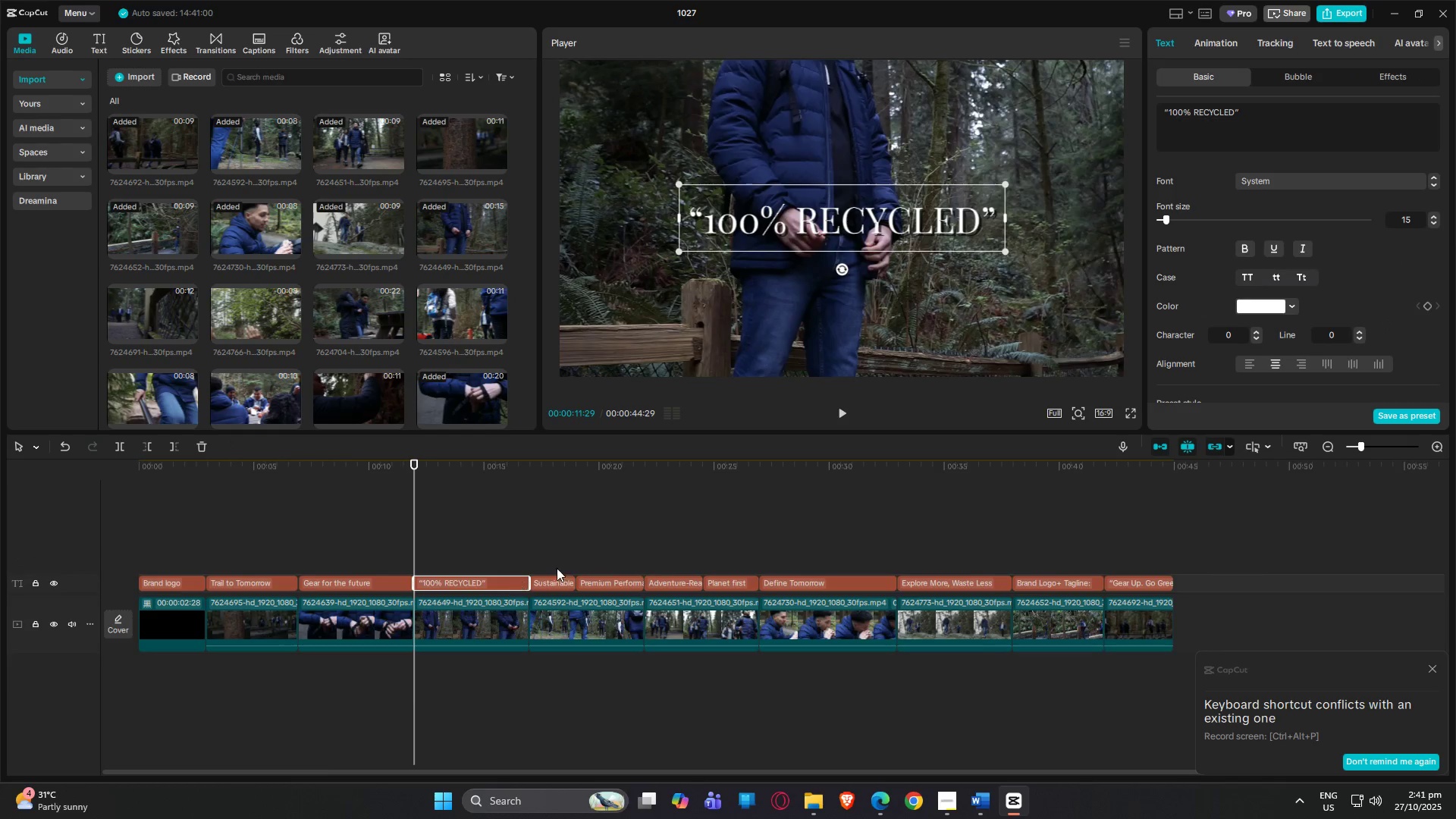 
left_click([582, 547])
 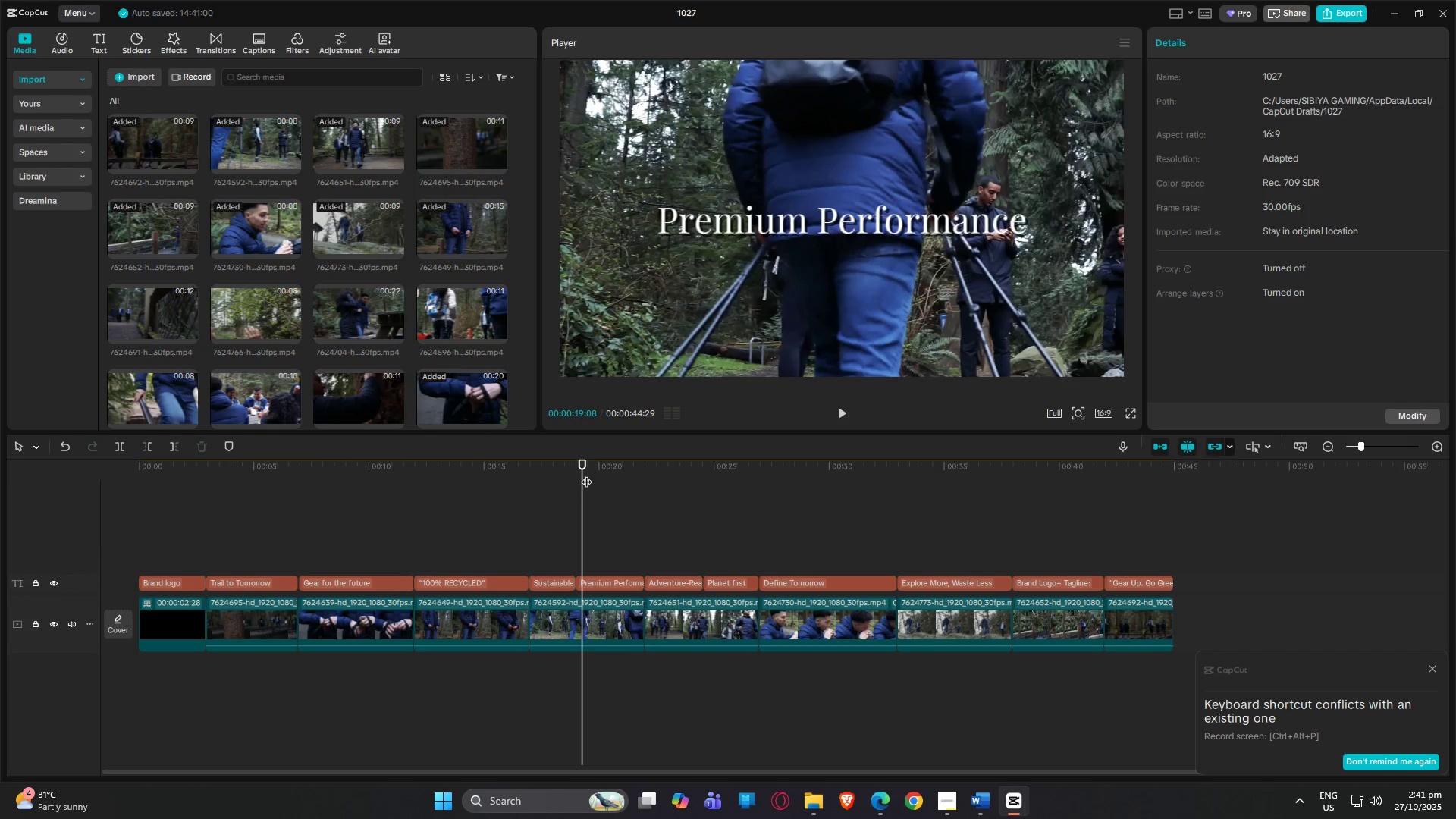 
left_click_drag(start_coordinate=[586, 468], to_coordinate=[0, 499])
 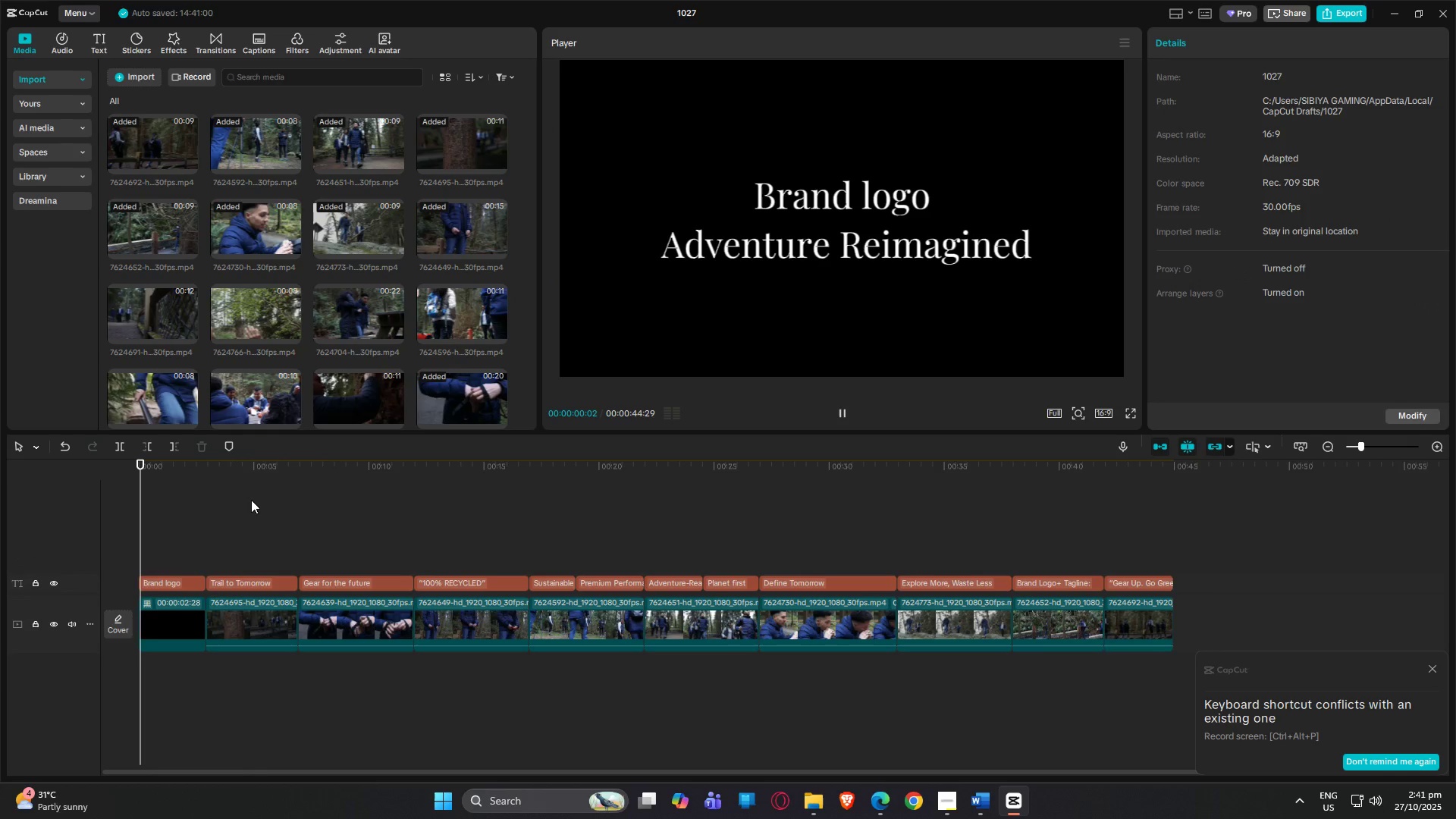 
key(Space)
 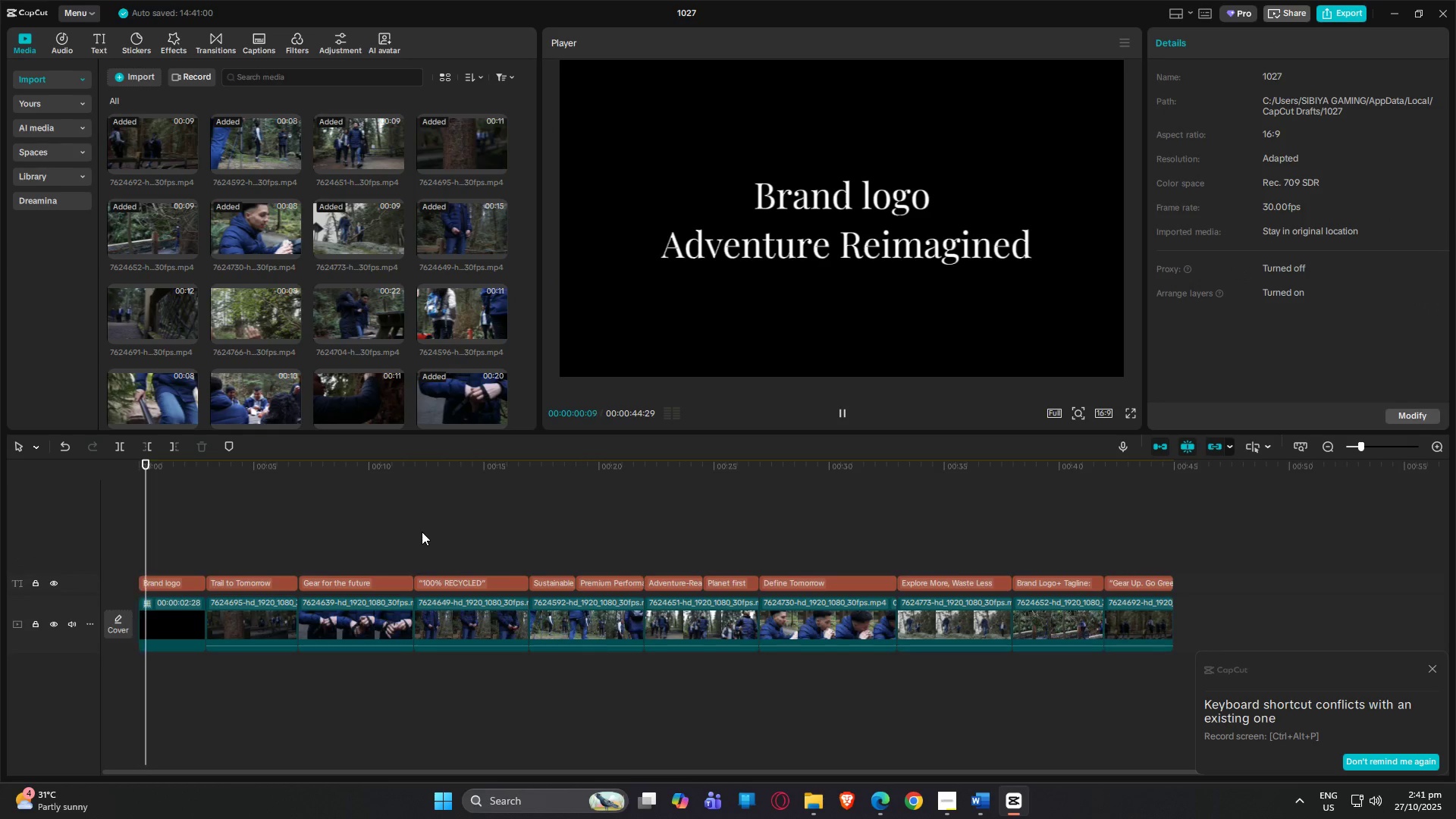 
key(Space)
 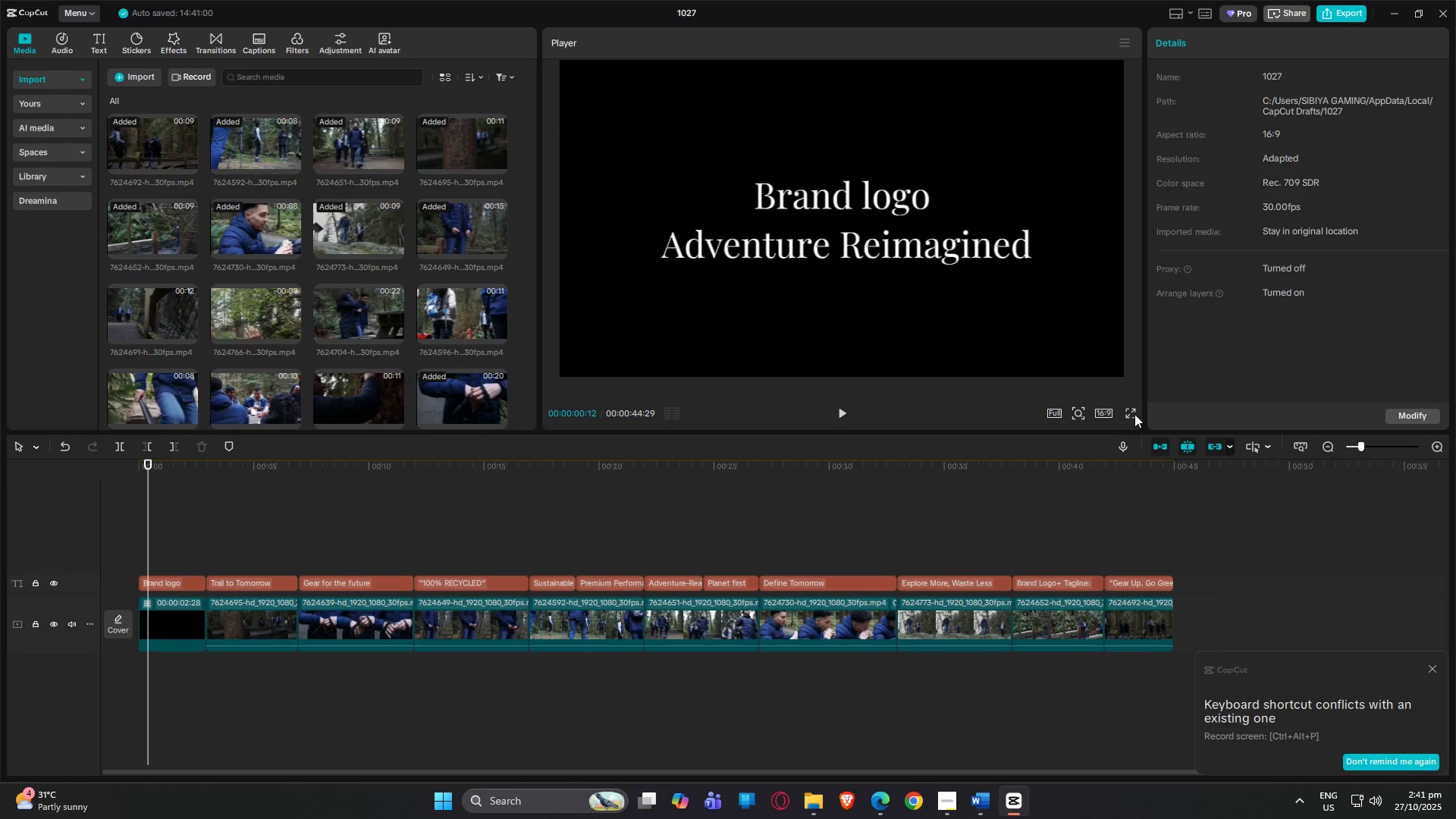 
left_click([1134, 414])
 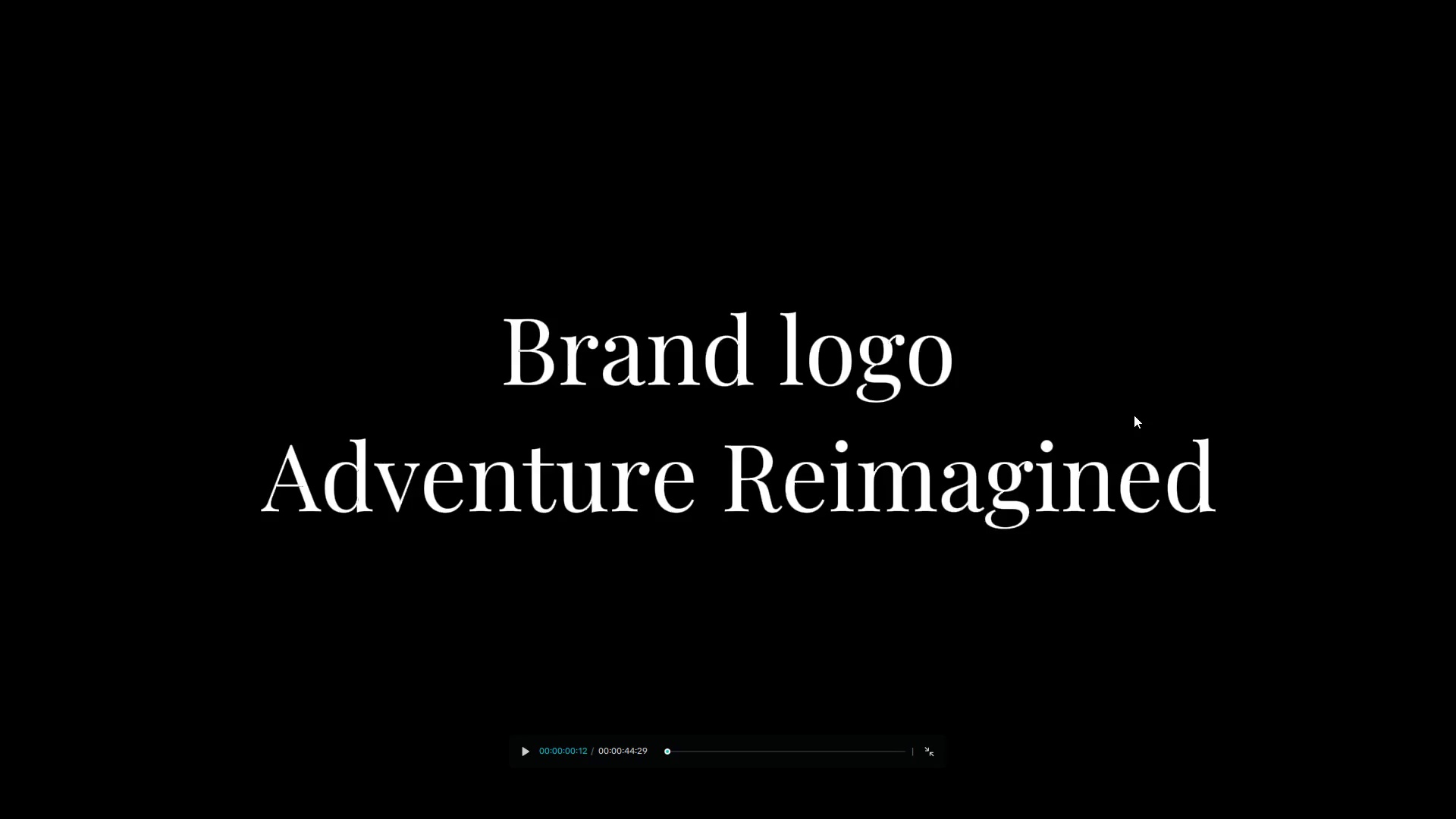 
key(Space)
 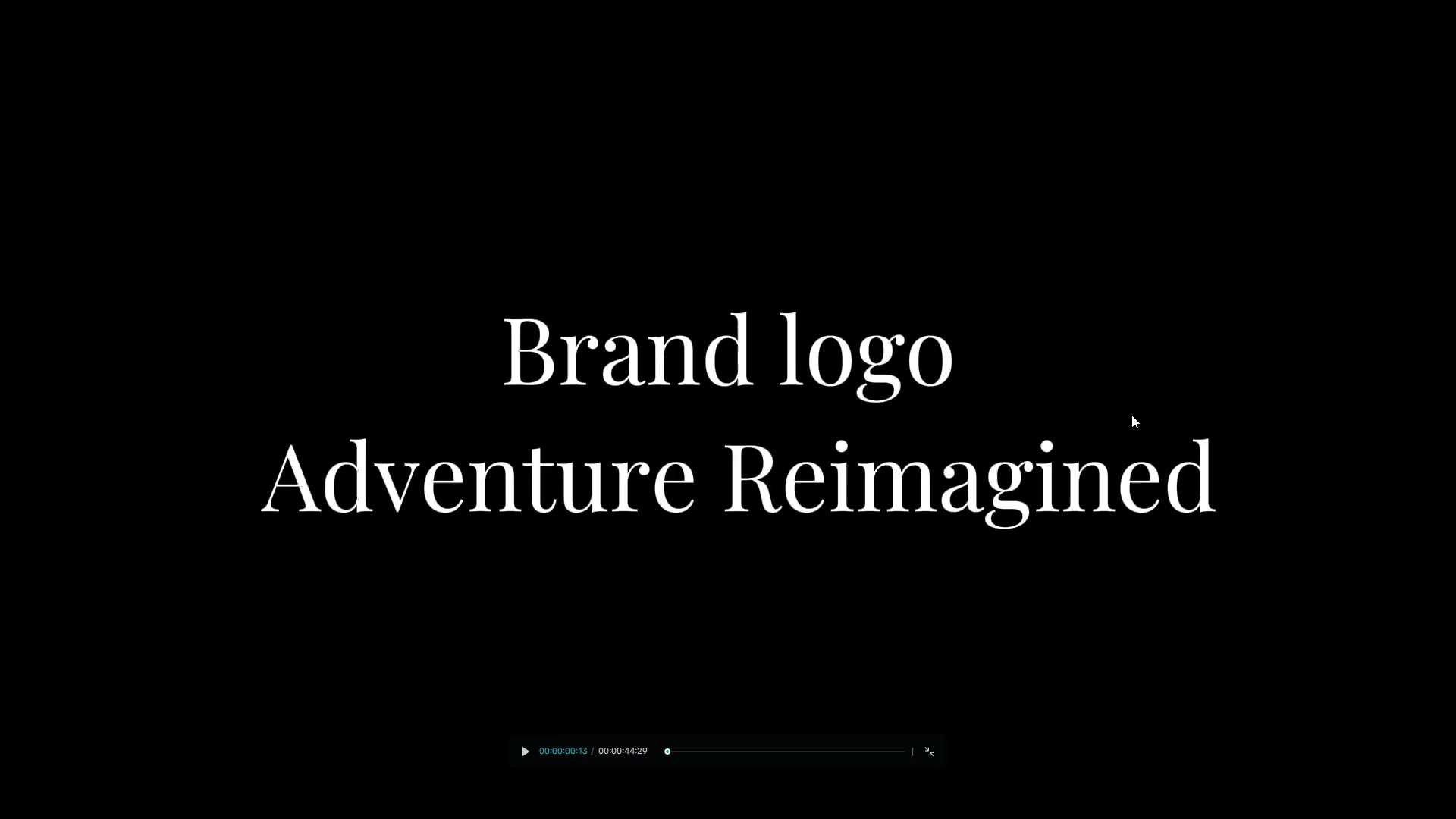 
key(Space)
 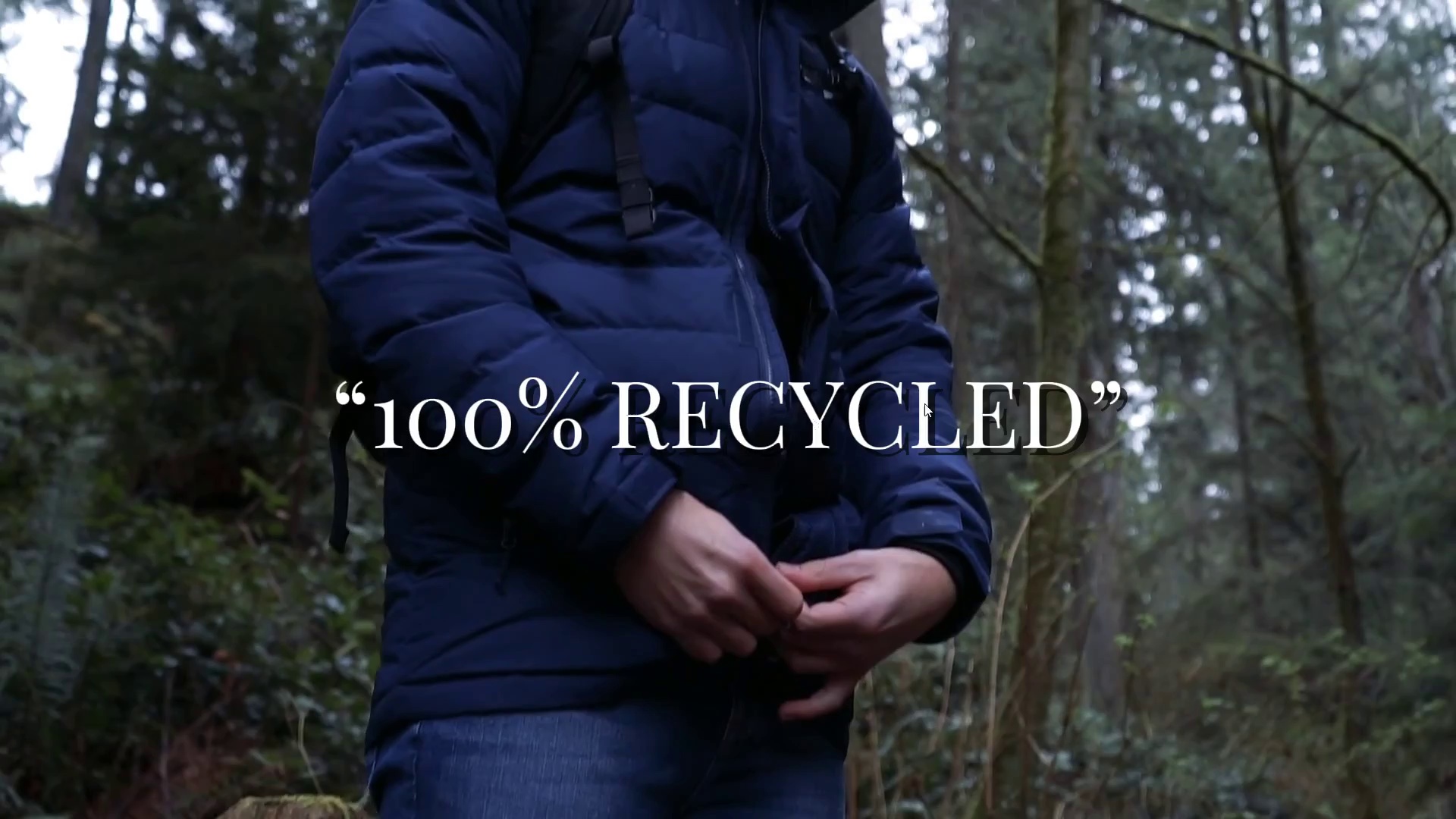 
wait(21.56)
 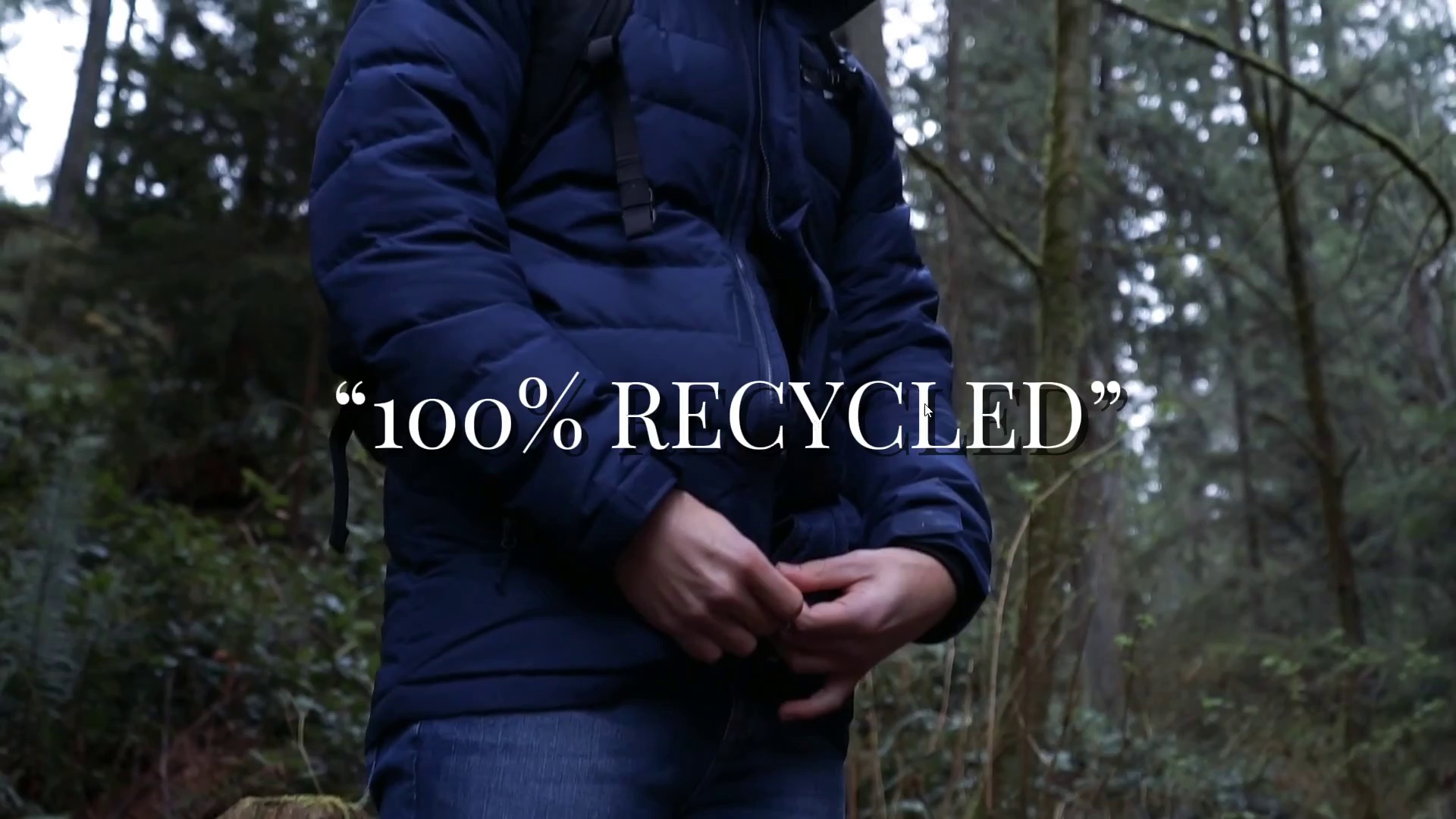 
key(Space)
 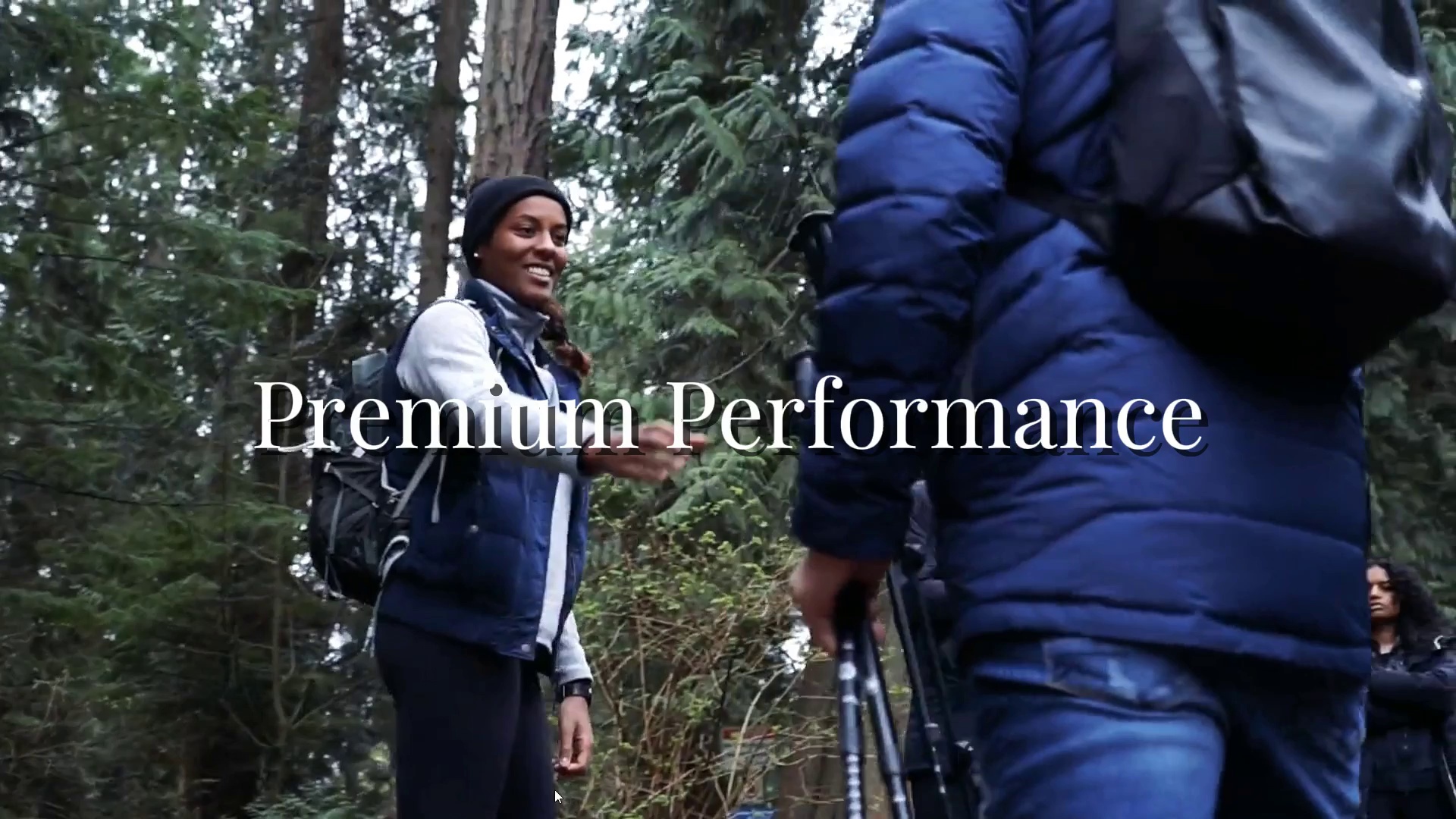 
left_click([560, 745])
 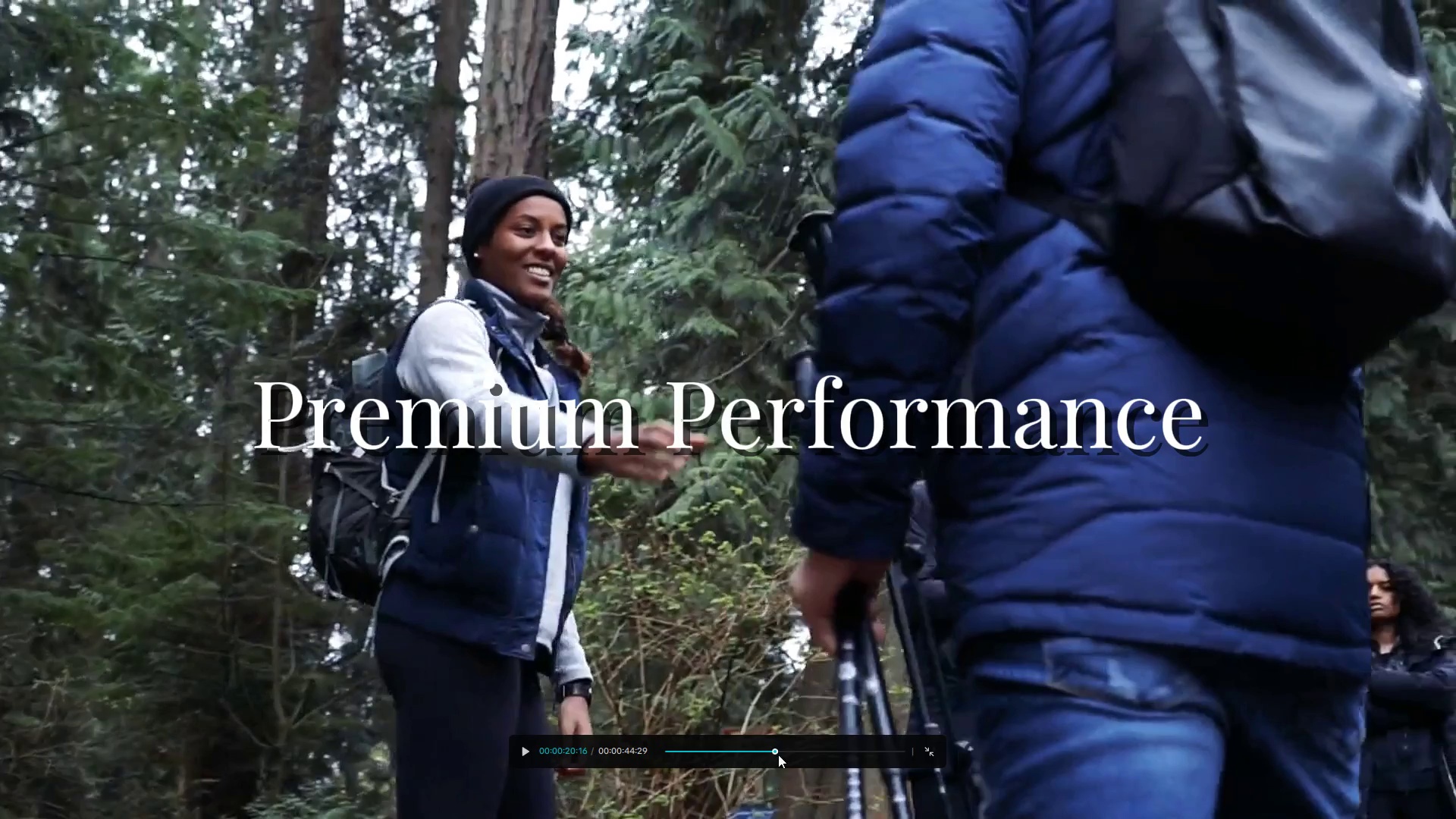 
left_click_drag(start_coordinate=[778, 754], to_coordinate=[768, 754])
 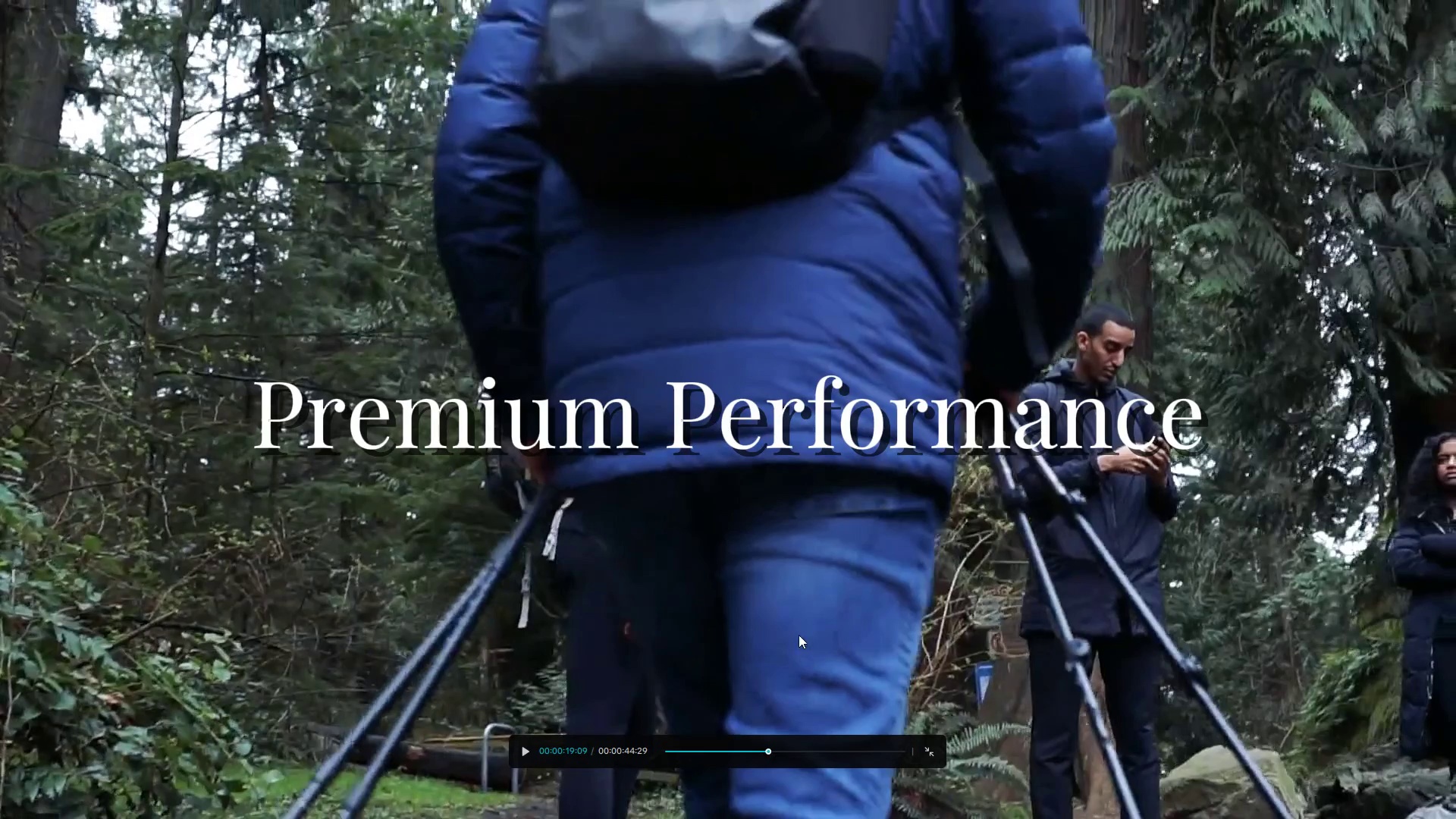 
key(Escape)
 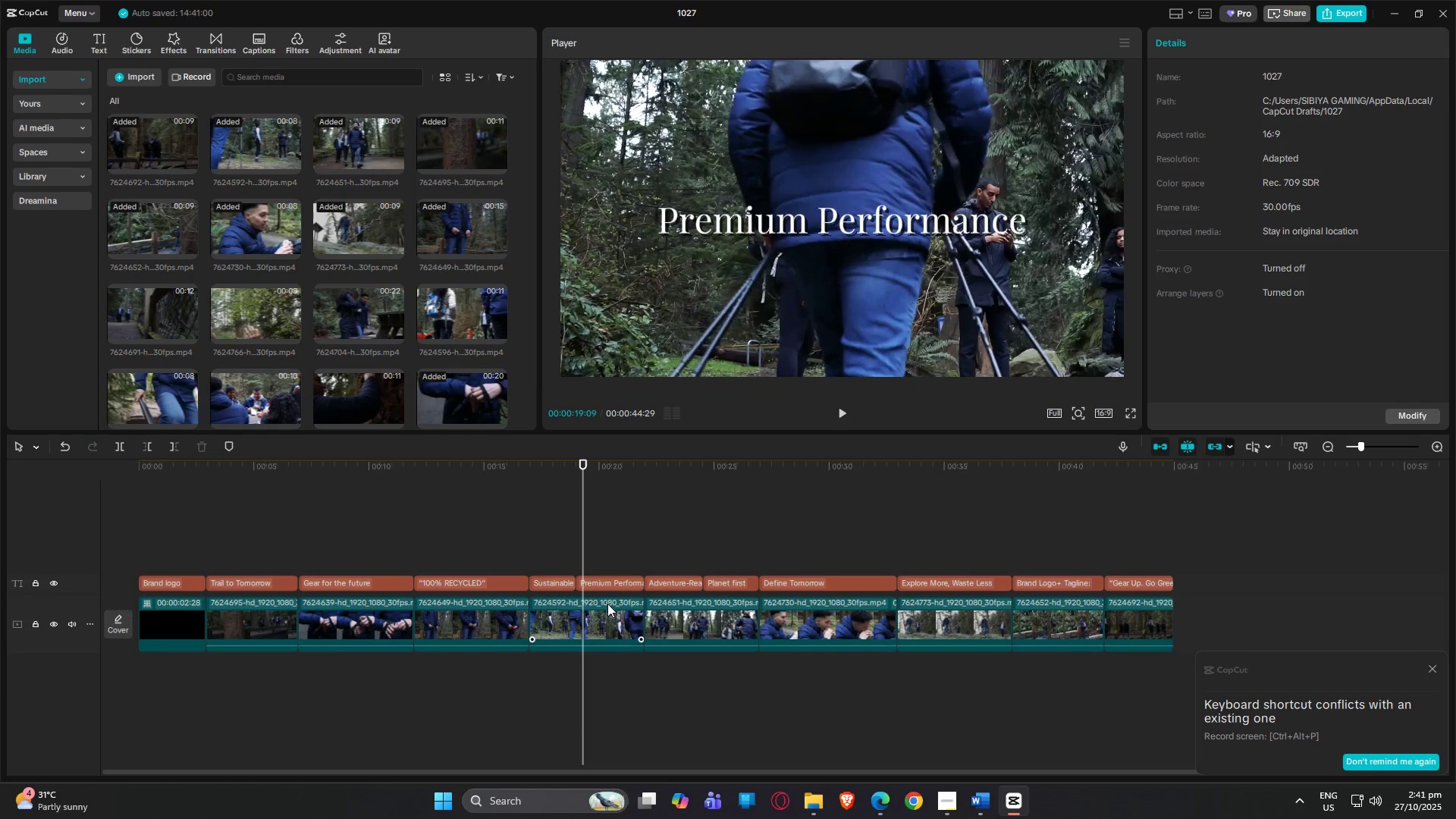 
left_click([601, 619])
 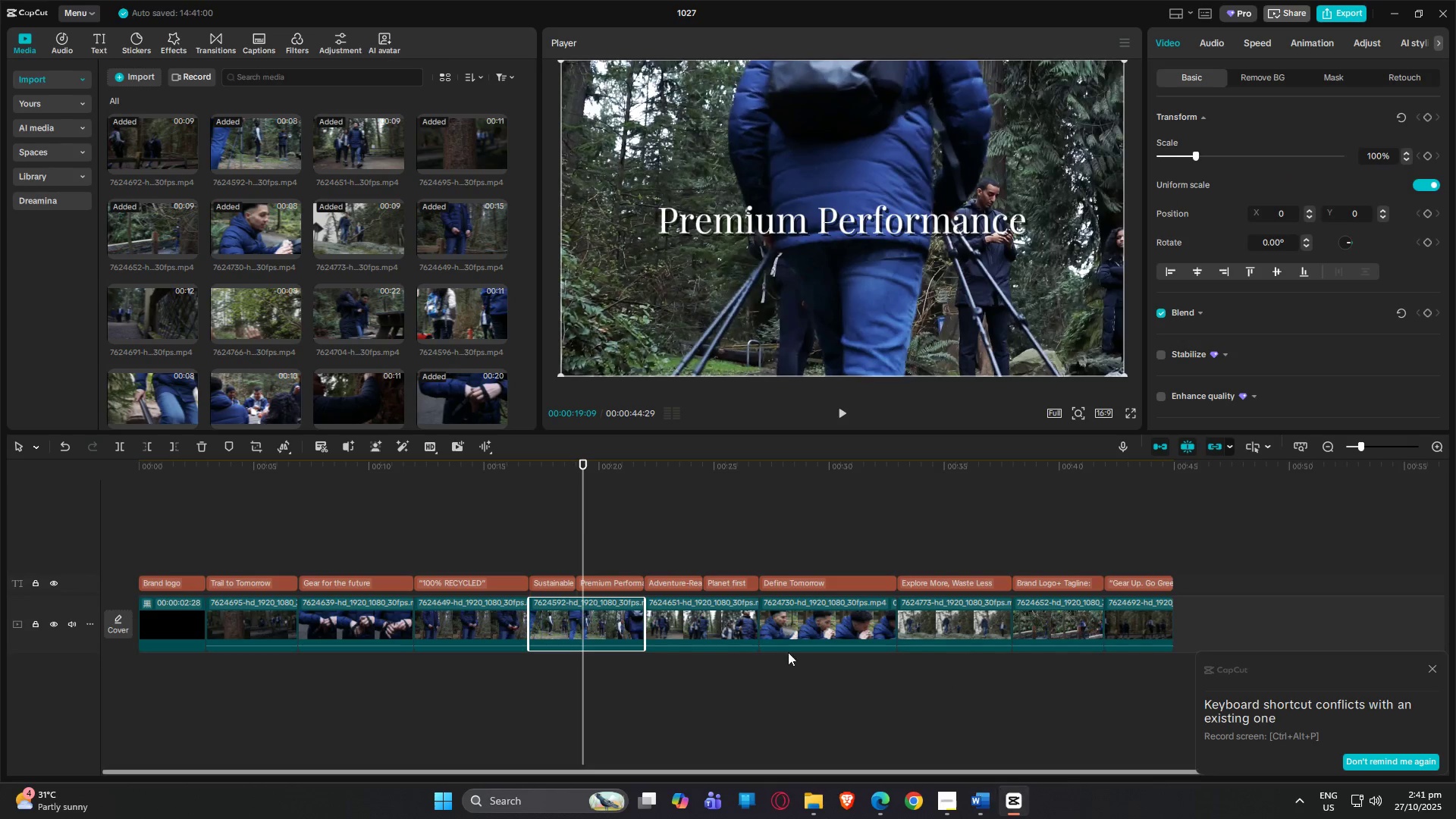 
scroll: coordinate [313, 316], scroll_direction: down, amount: 2.0
 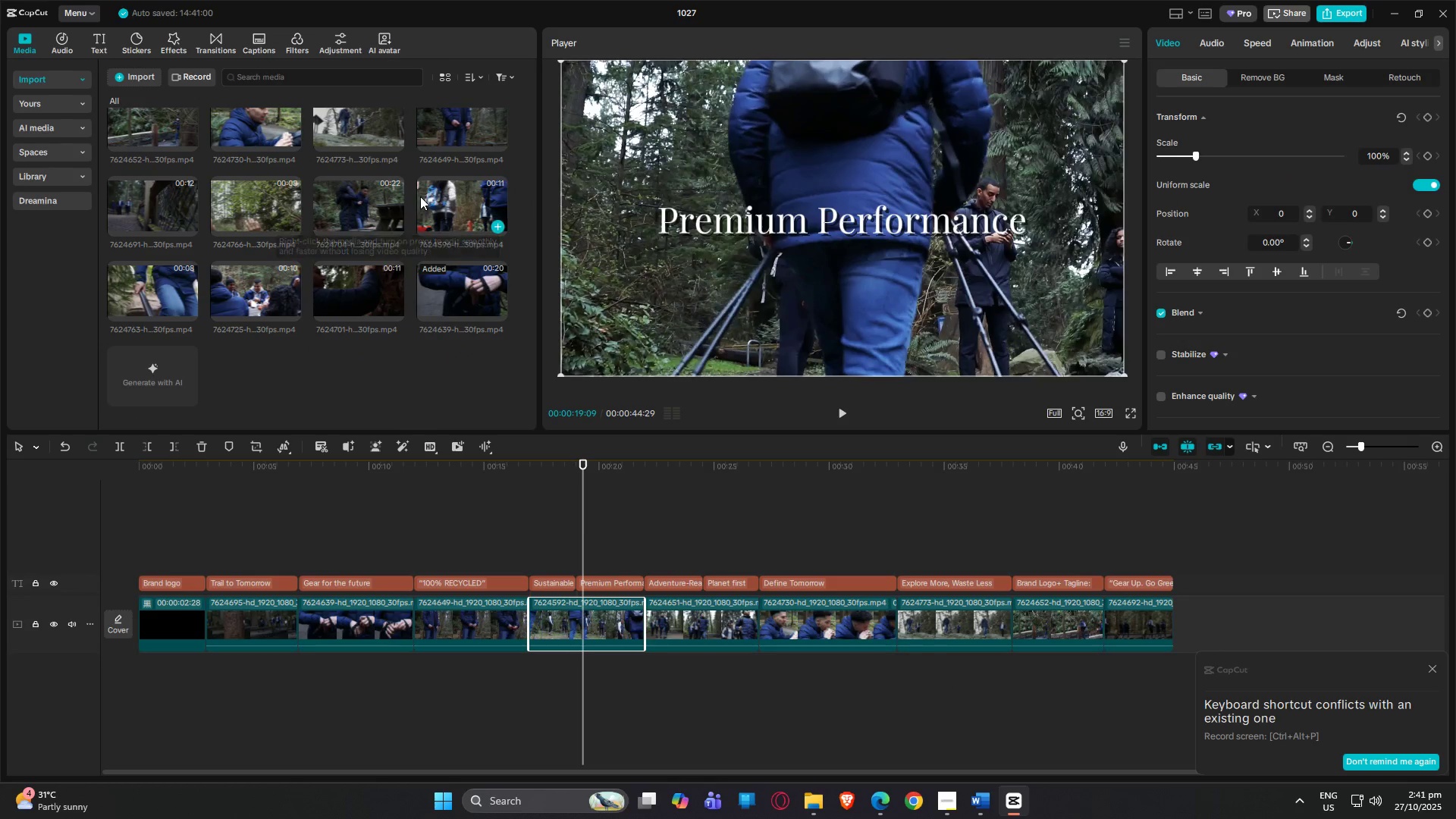 
left_click([428, 196])
 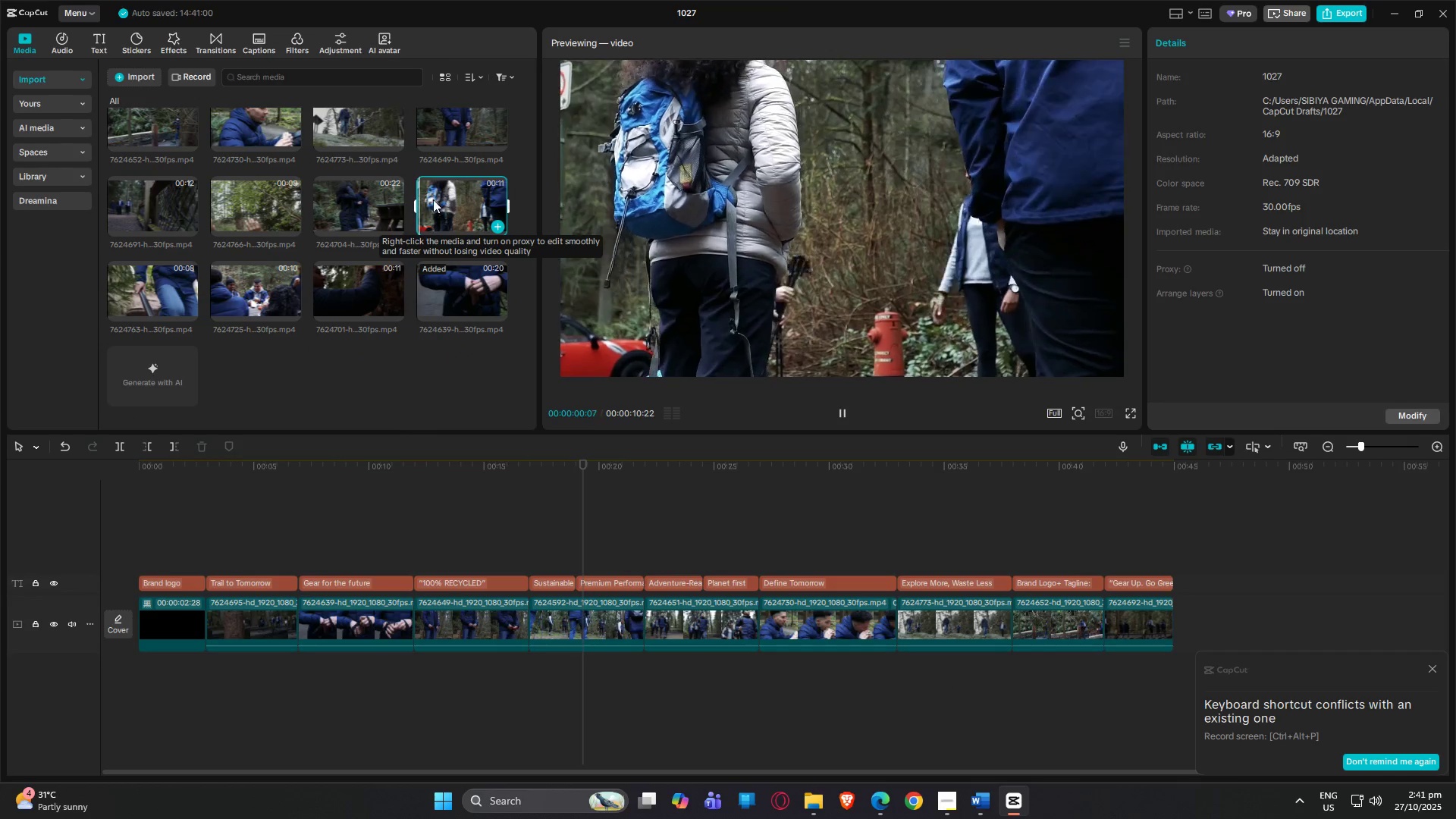 
left_click_drag(start_coordinate=[431, 199], to_coordinate=[581, 551])
 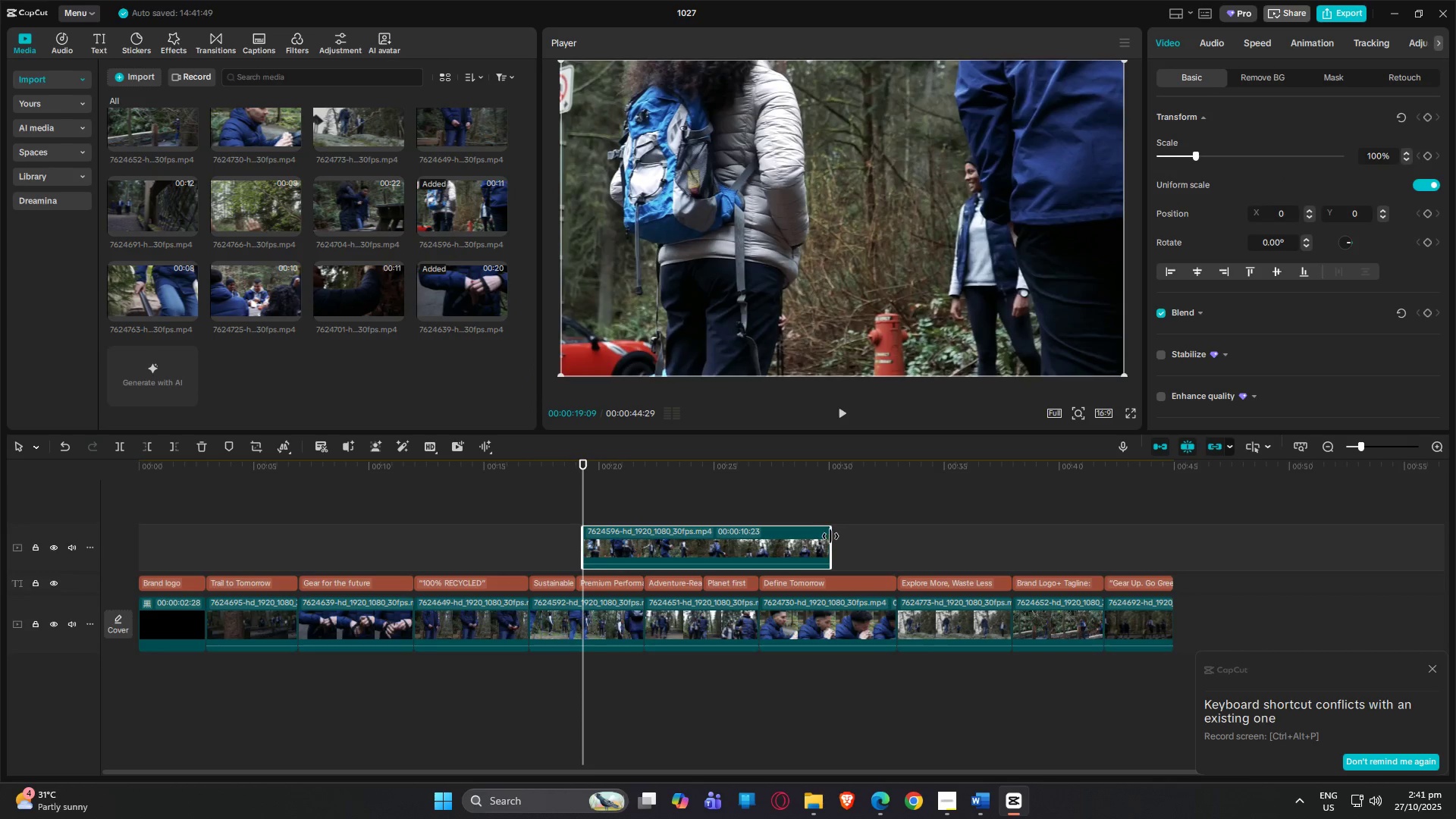 
key(Space)
 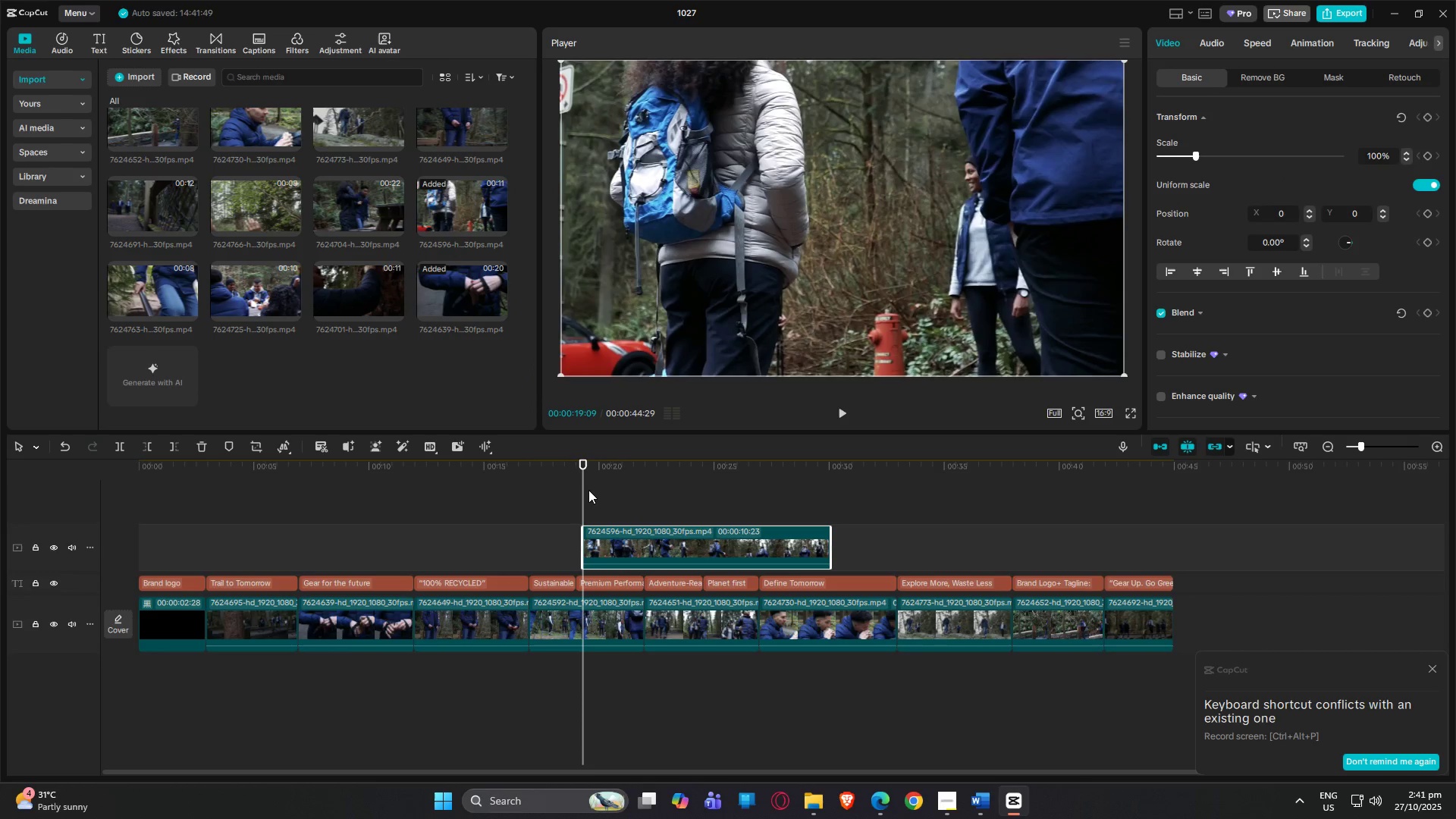 
key(Space)
 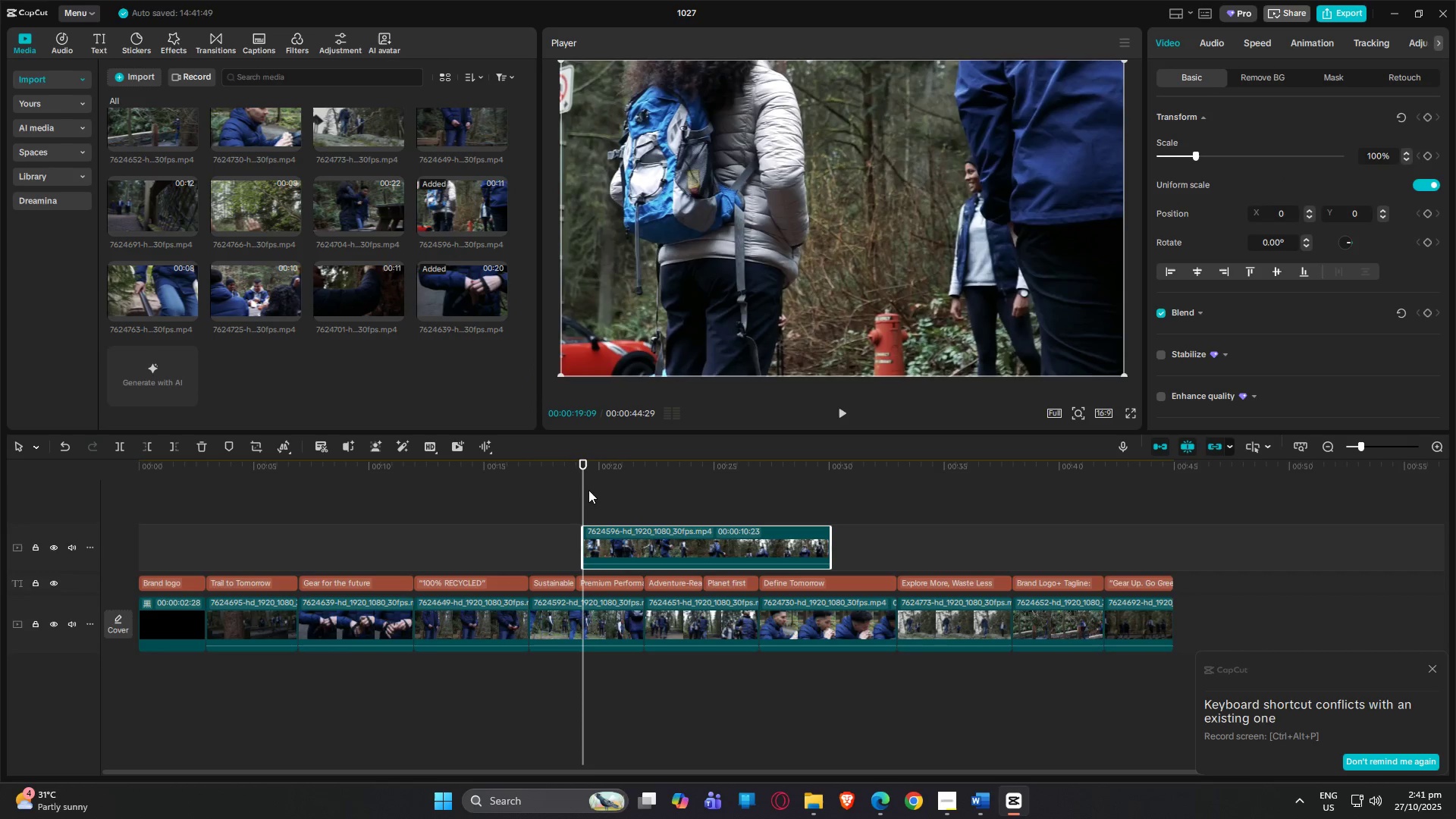 
key(Space)
 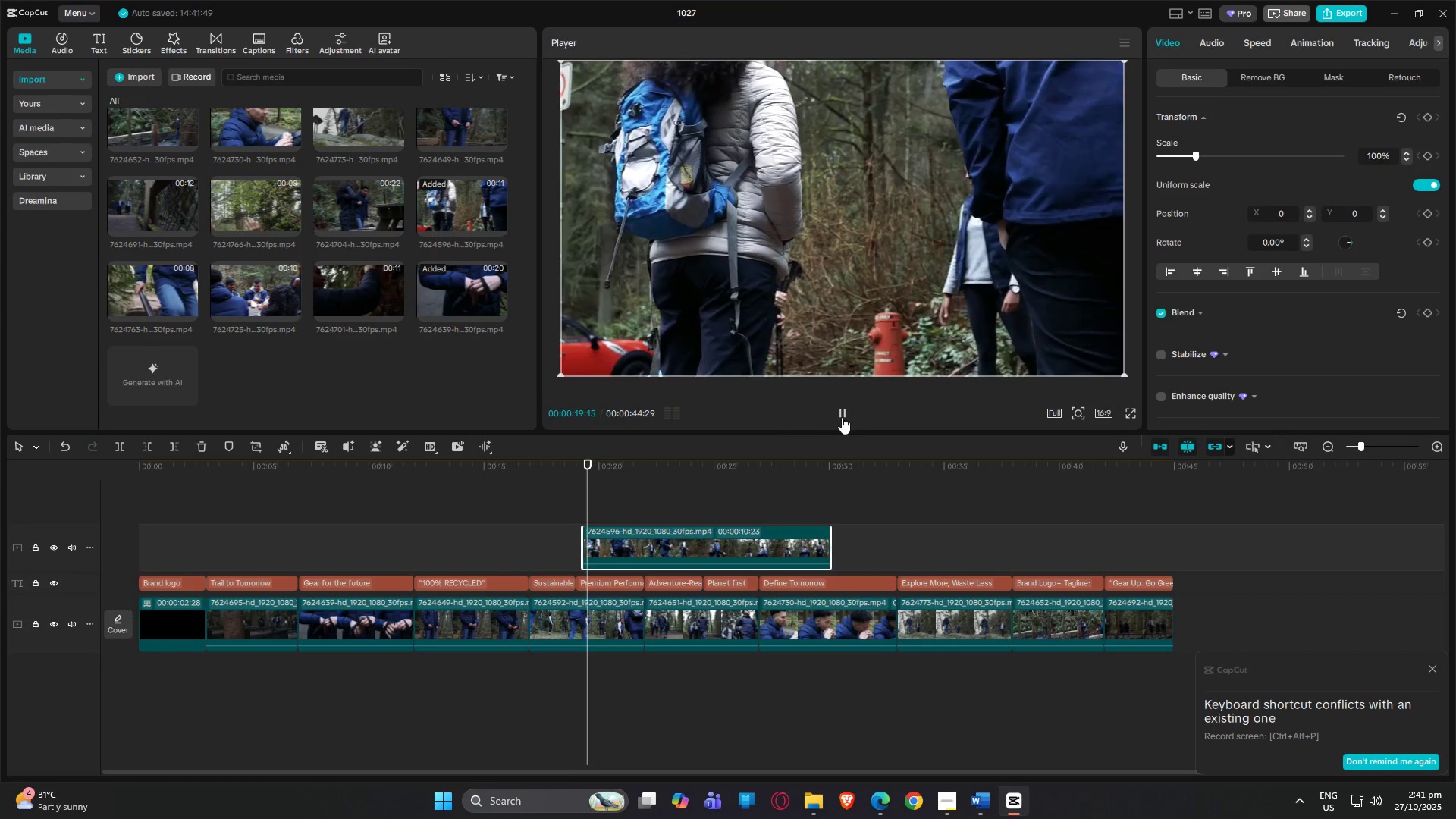 
left_click([841, 416])
 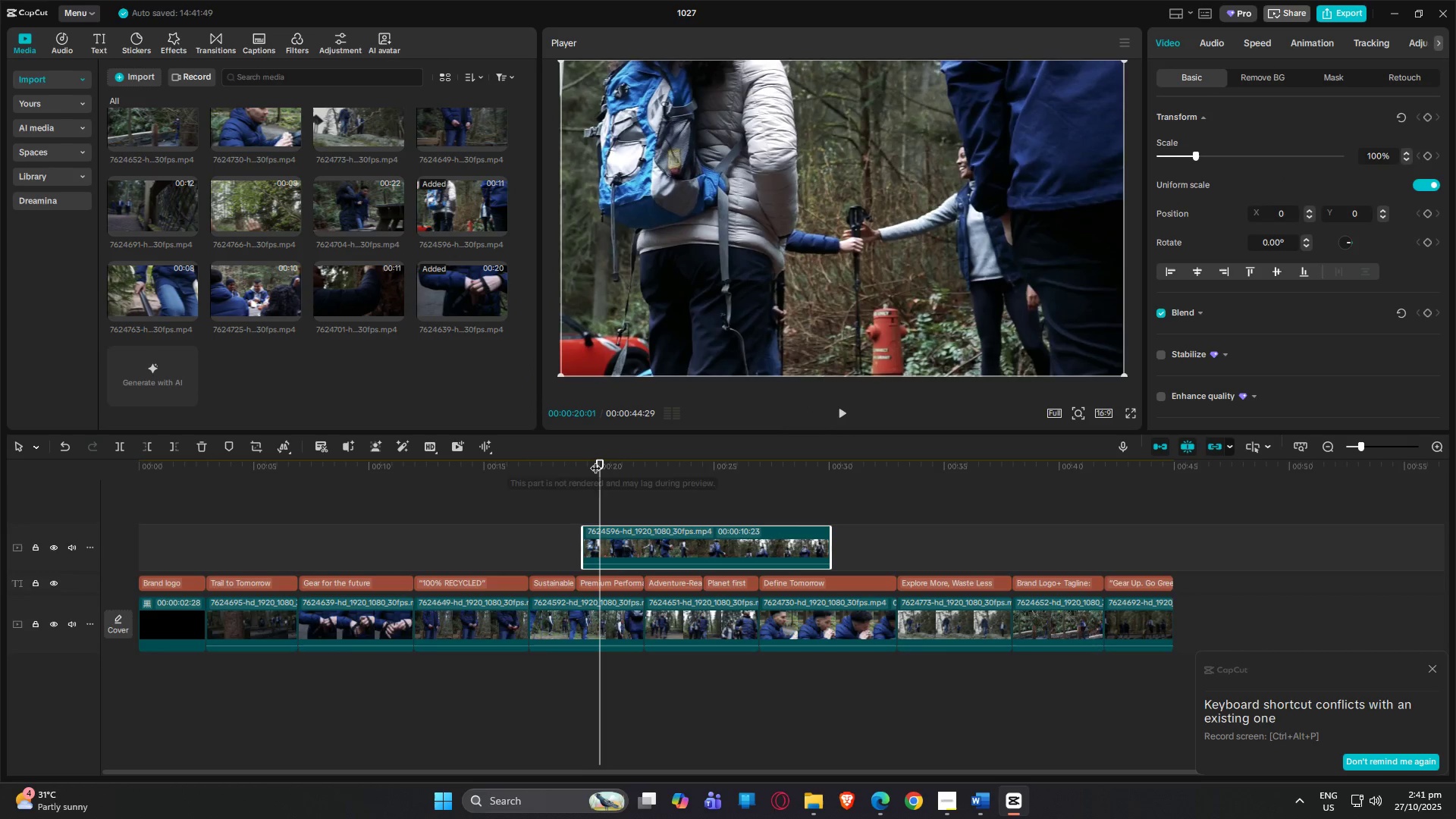 
left_click_drag(start_coordinate=[604, 460], to_coordinate=[590, 461])
 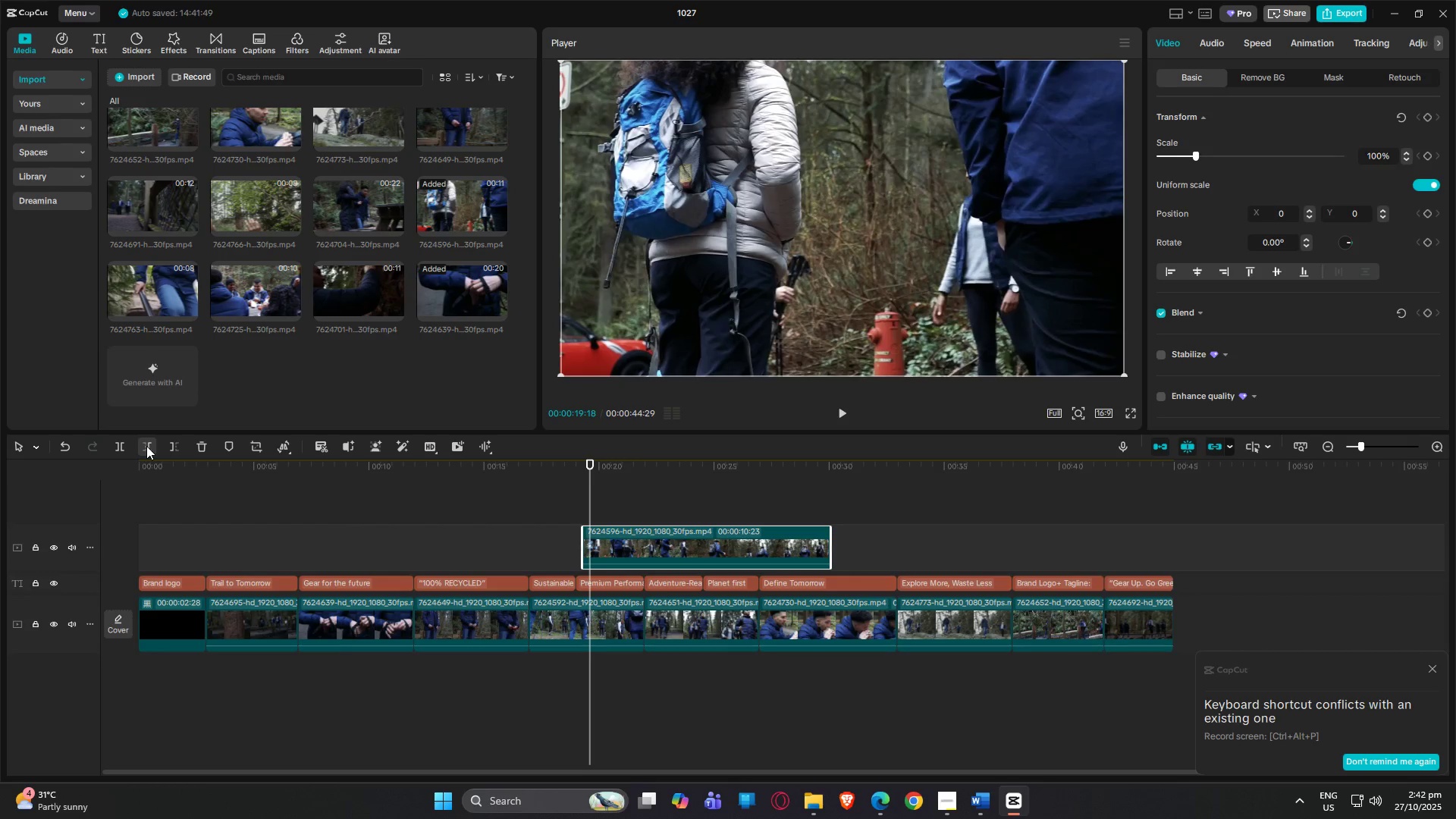 
left_click([146, 446])
 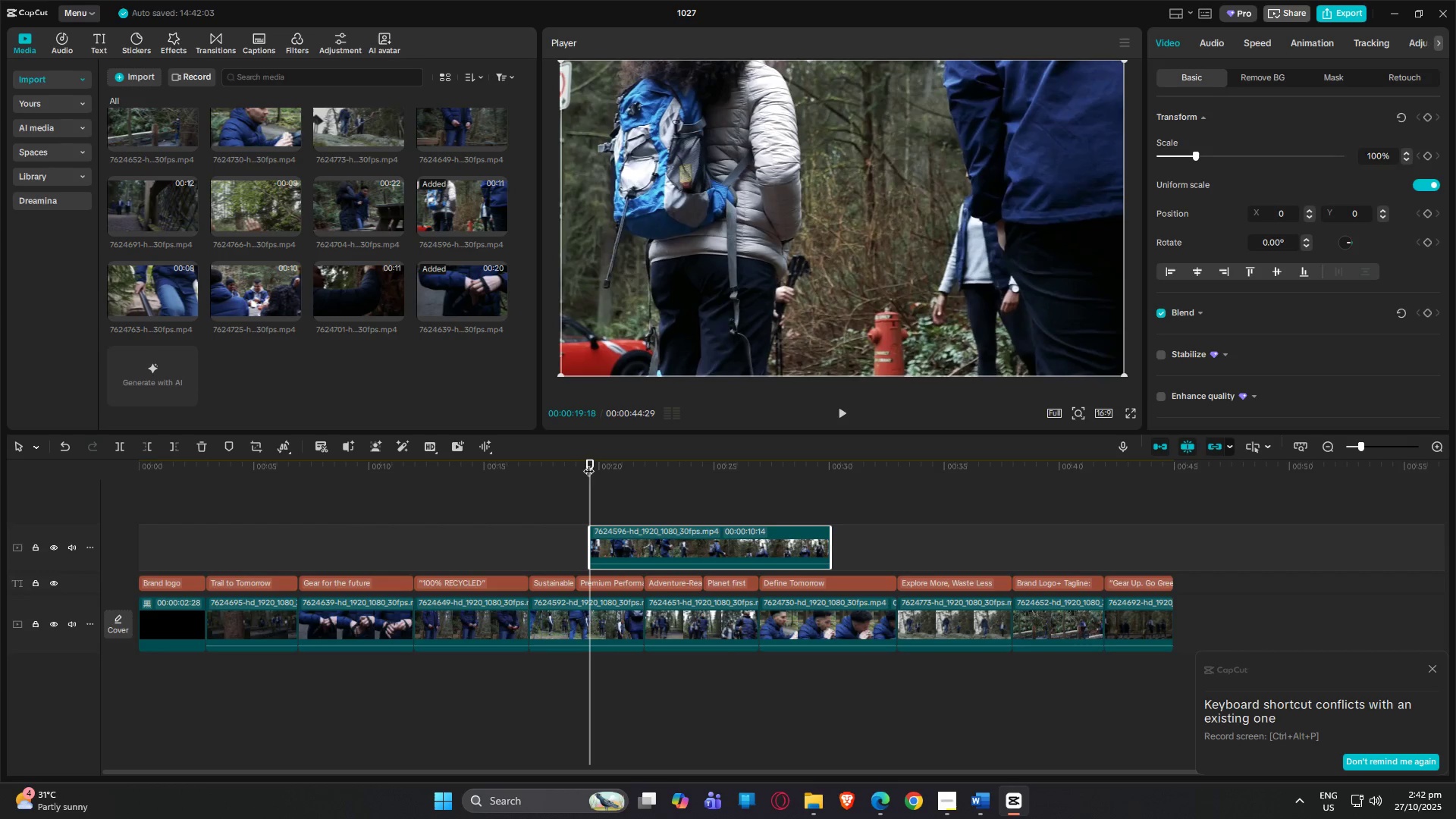 
left_click_drag(start_coordinate=[588, 460], to_coordinate=[499, 463])
 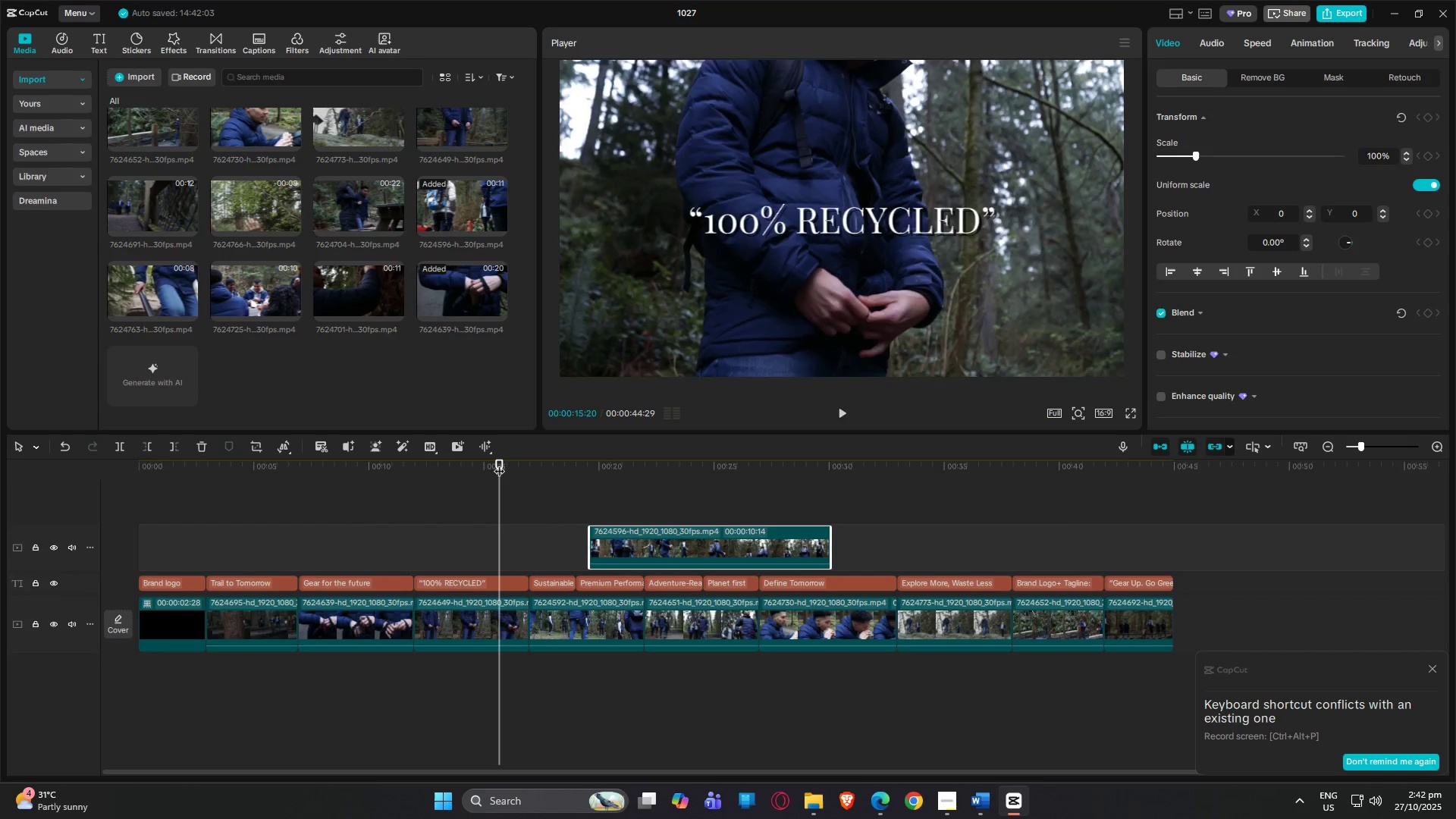 
key(Space)
 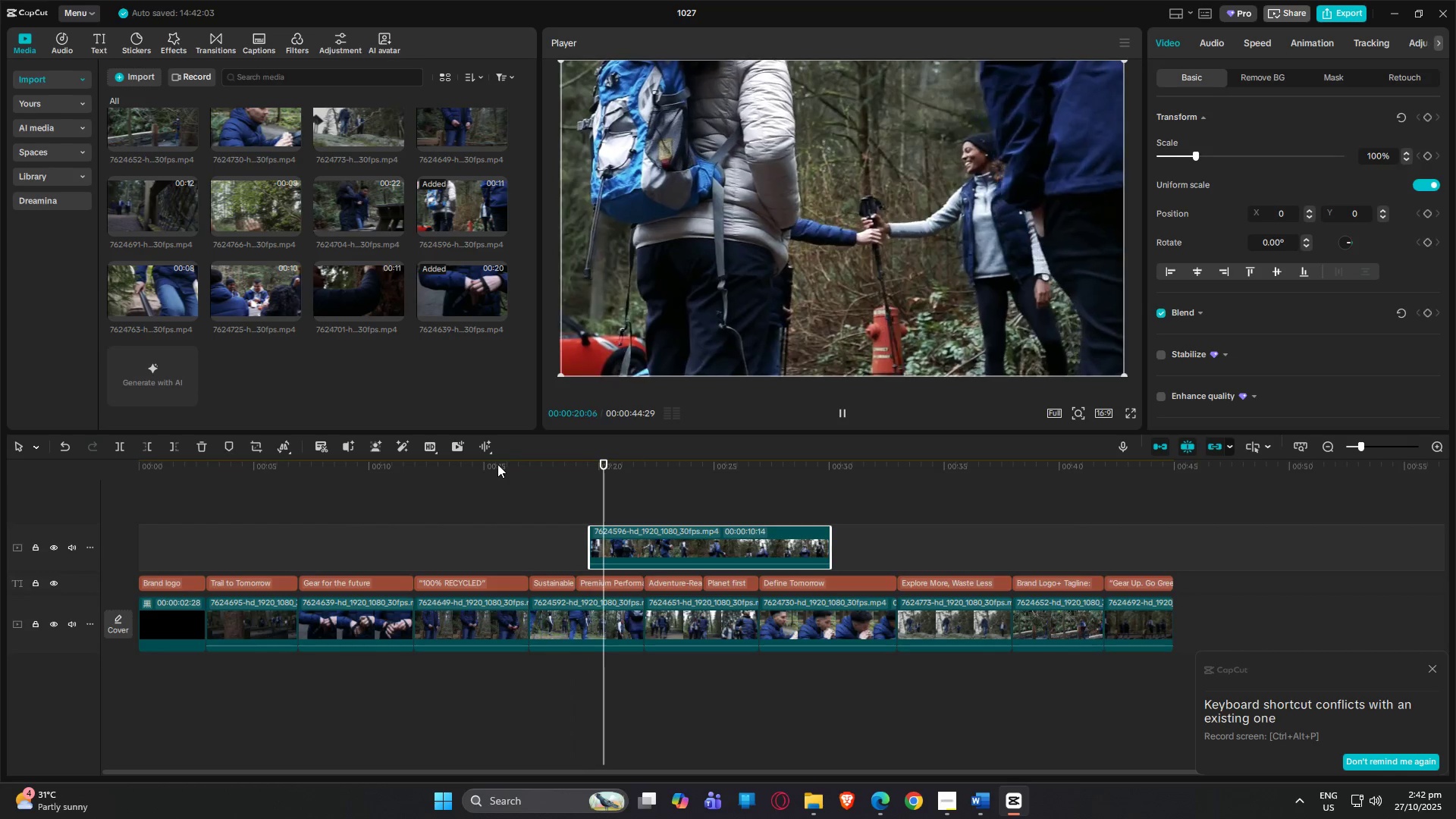 
wait(6.17)
 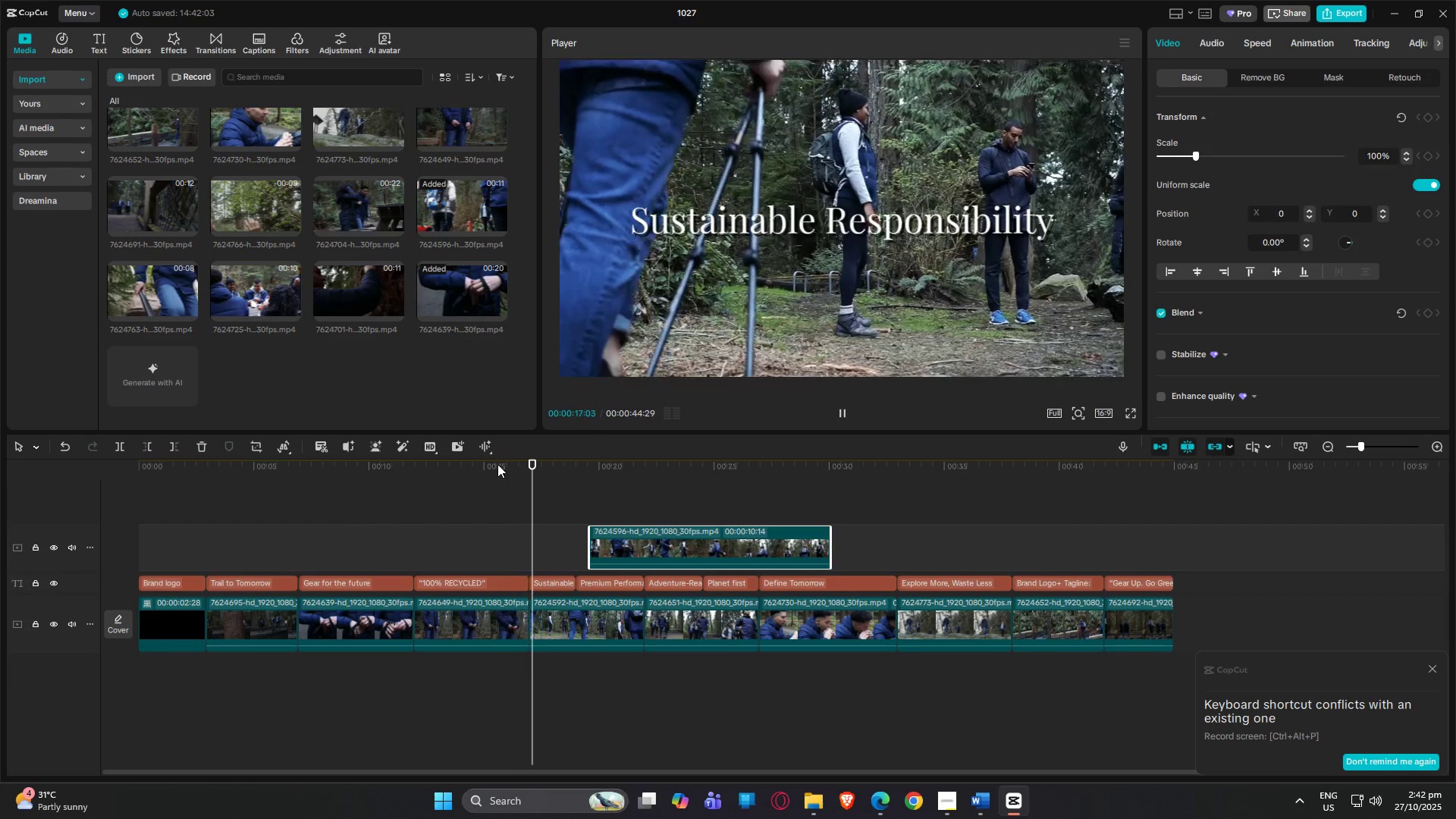 
key(Space)
 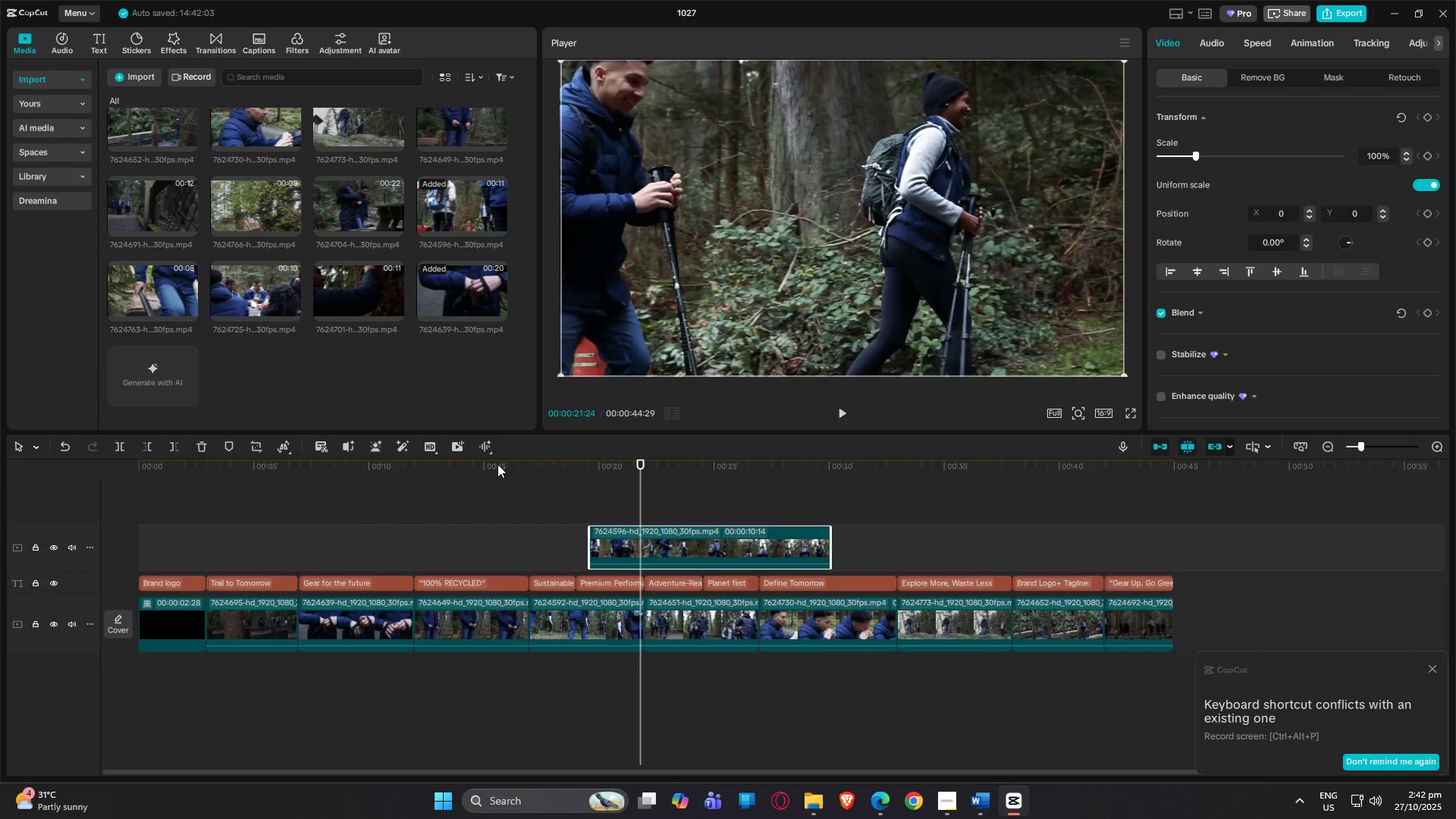 
key(Space)
 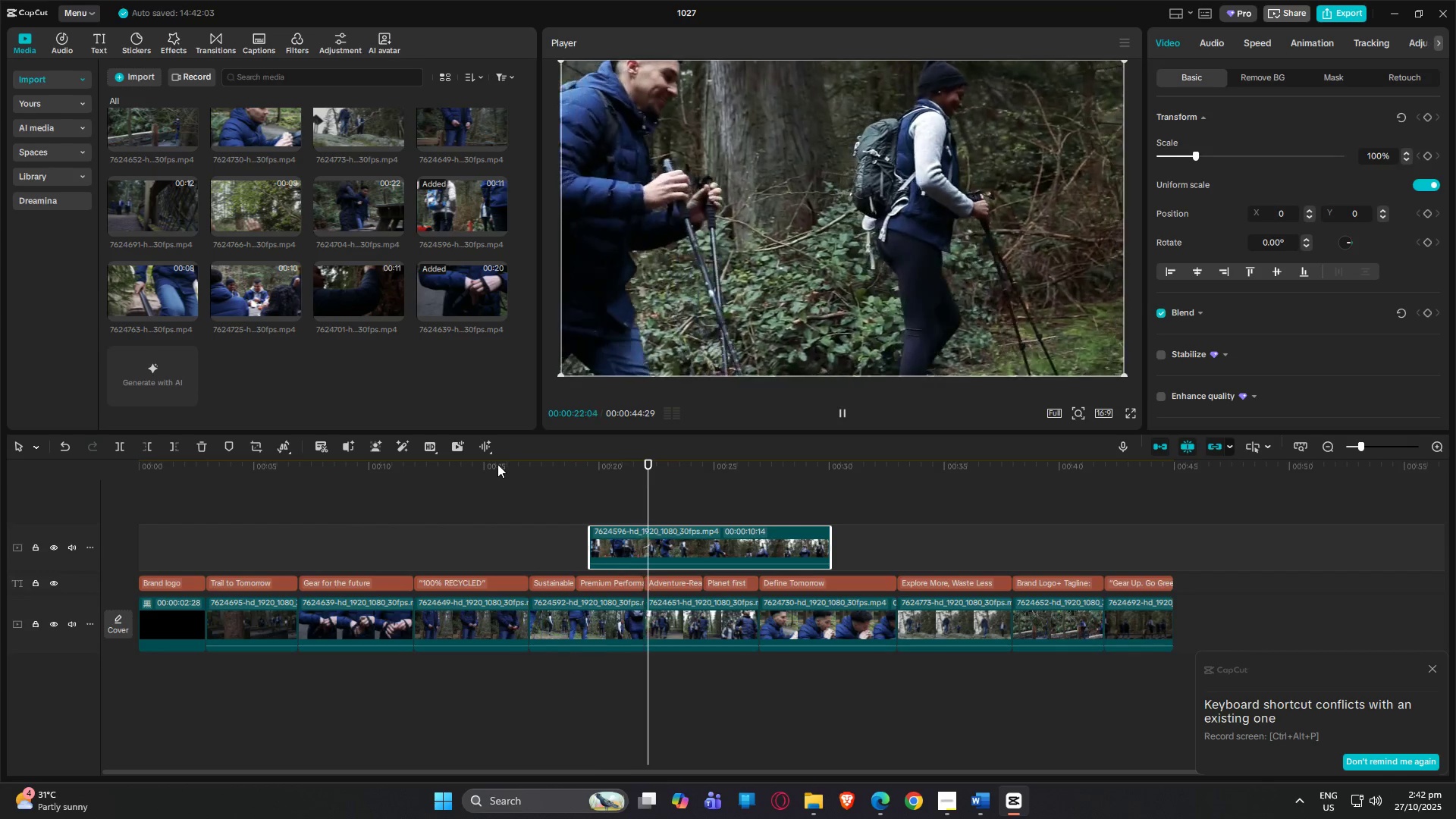 
key(Space)
 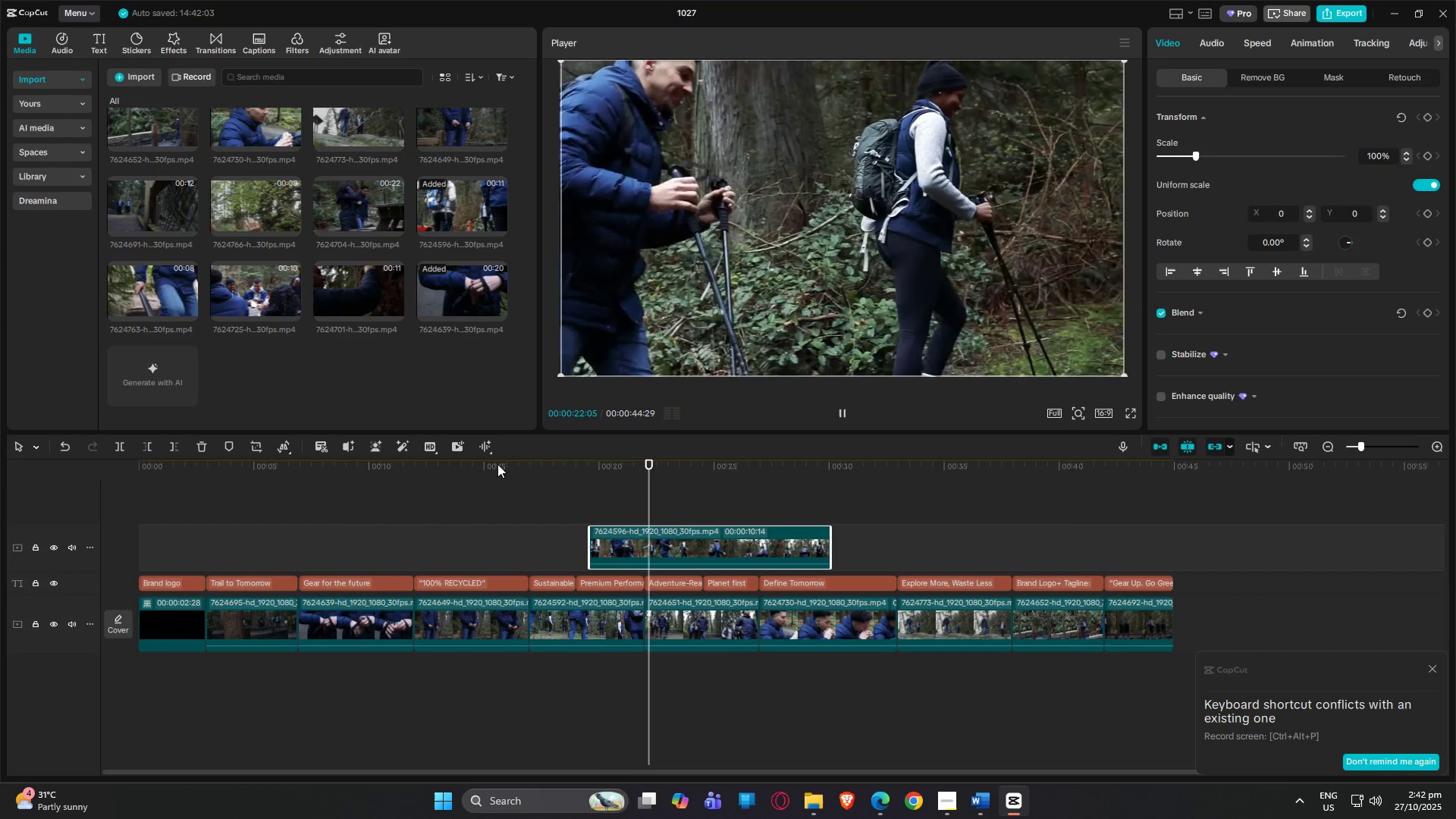 
key(Space)
 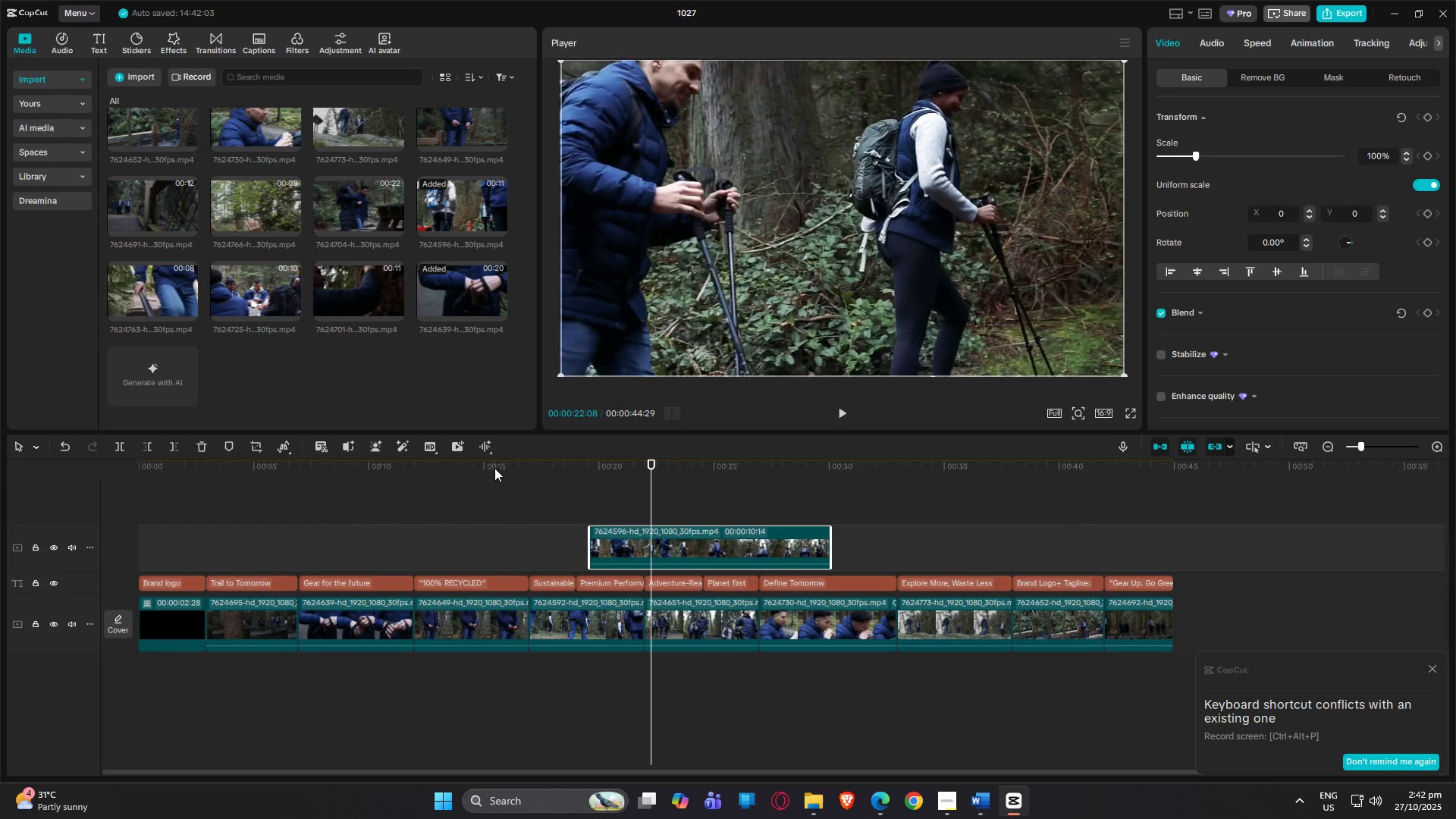 
key(Space)
 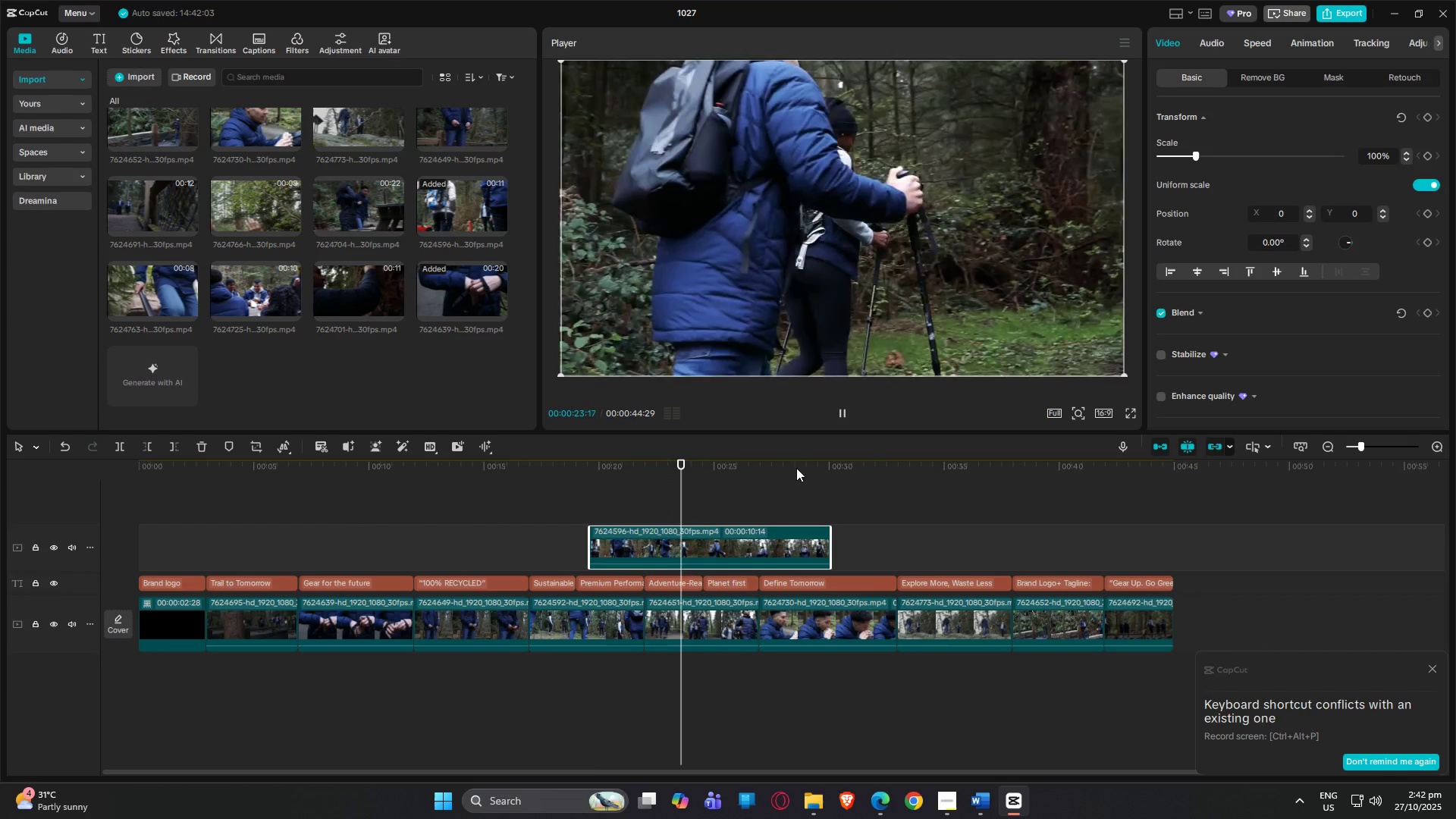 
key(Space)
 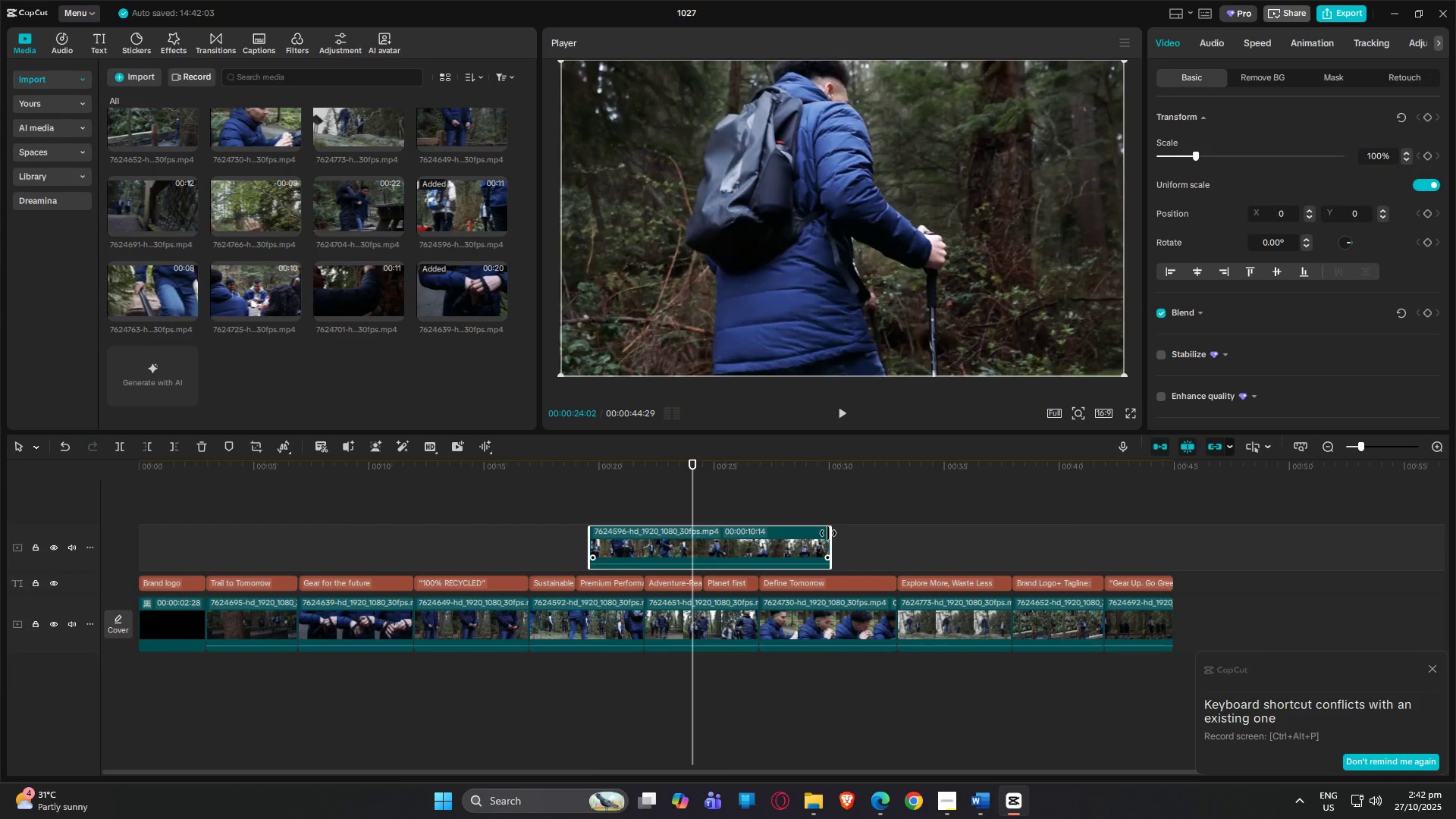 
left_click_drag(start_coordinate=[830, 535], to_coordinate=[645, 538])
 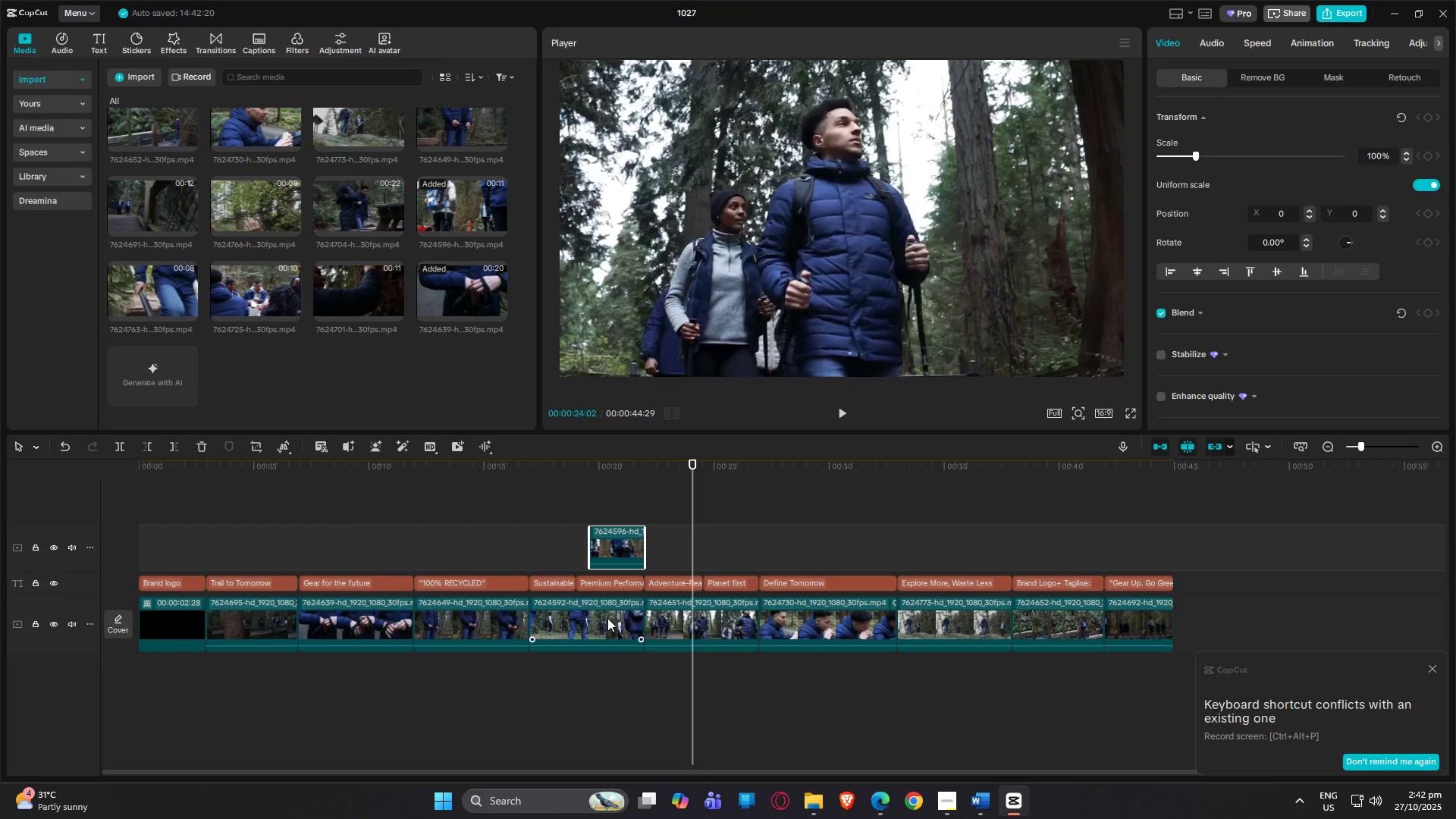 
left_click([607, 618])
 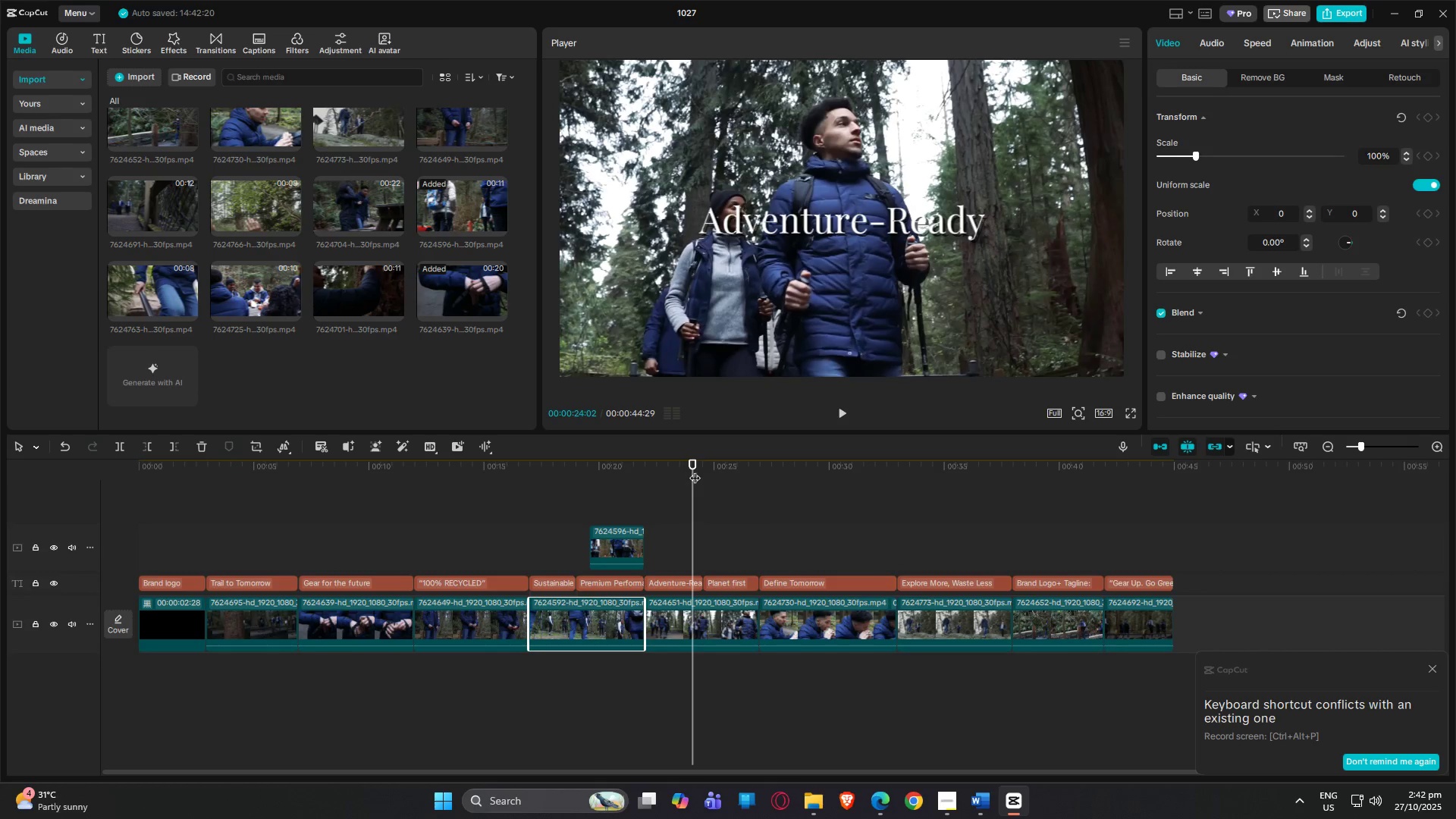 
left_click_drag(start_coordinate=[694, 469], to_coordinate=[594, 475])
 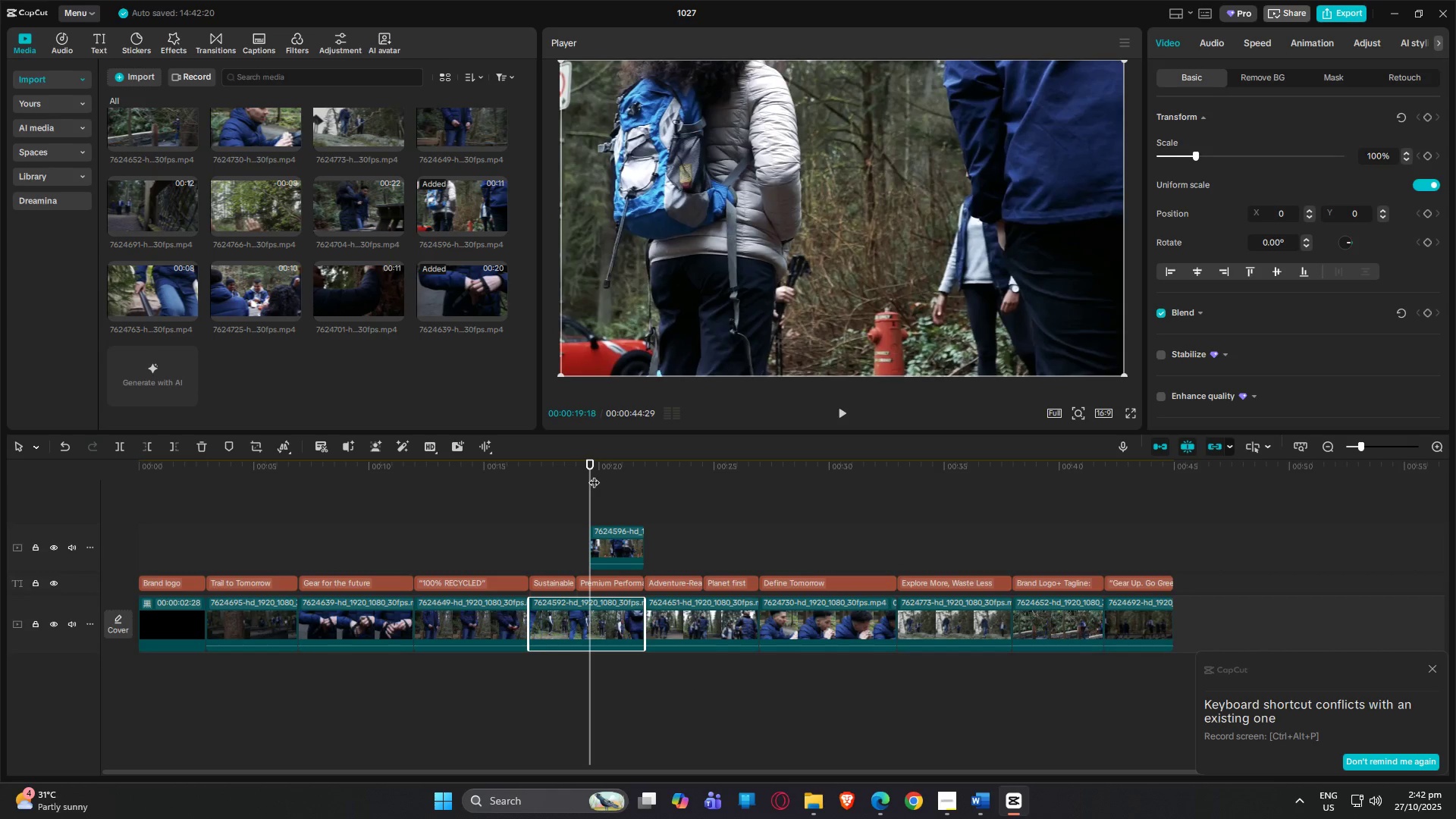 
left_click_drag(start_coordinate=[595, 475], to_coordinate=[625, 475])
 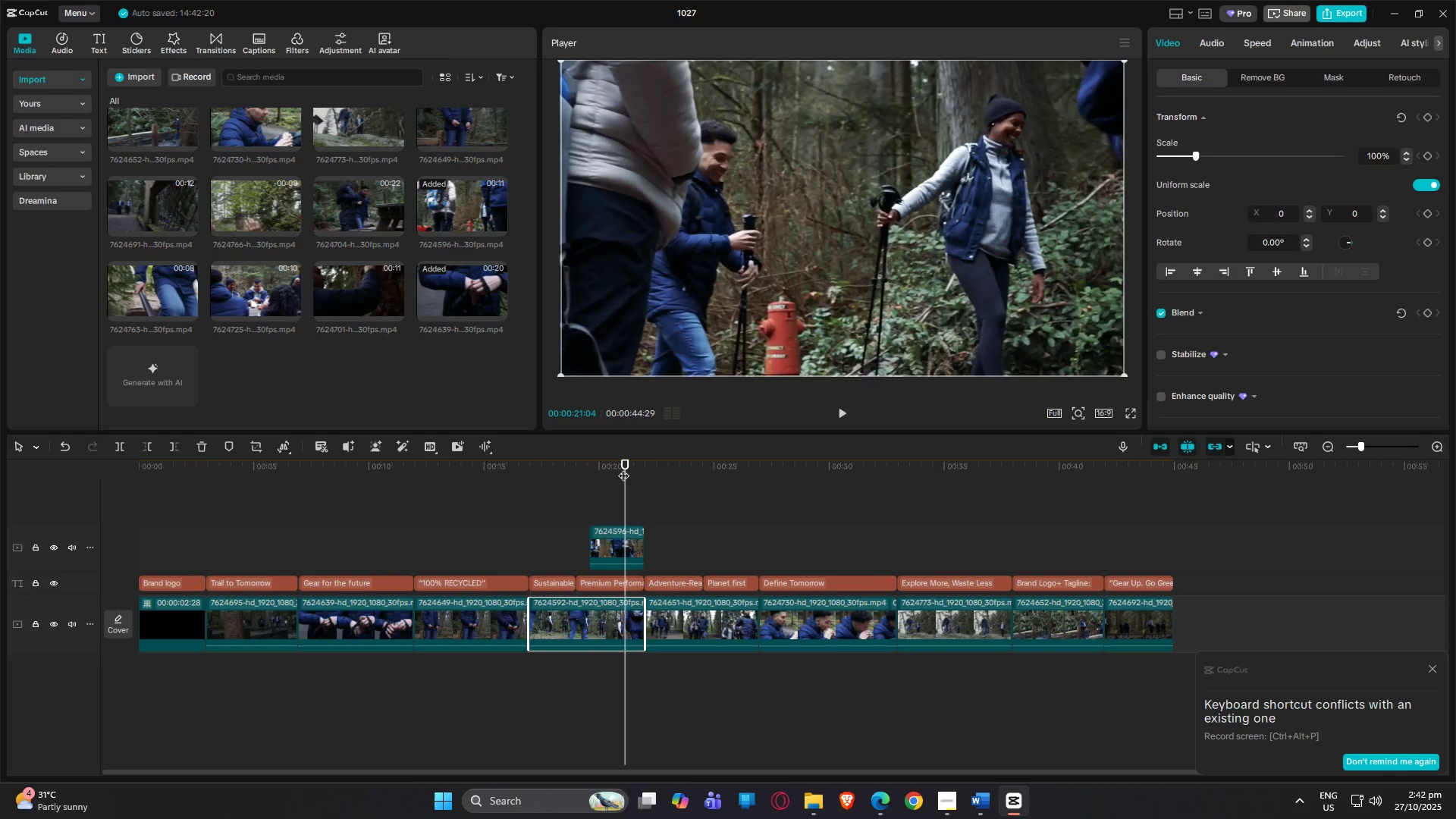 
left_click_drag(start_coordinate=[624, 467], to_coordinate=[591, 466])
 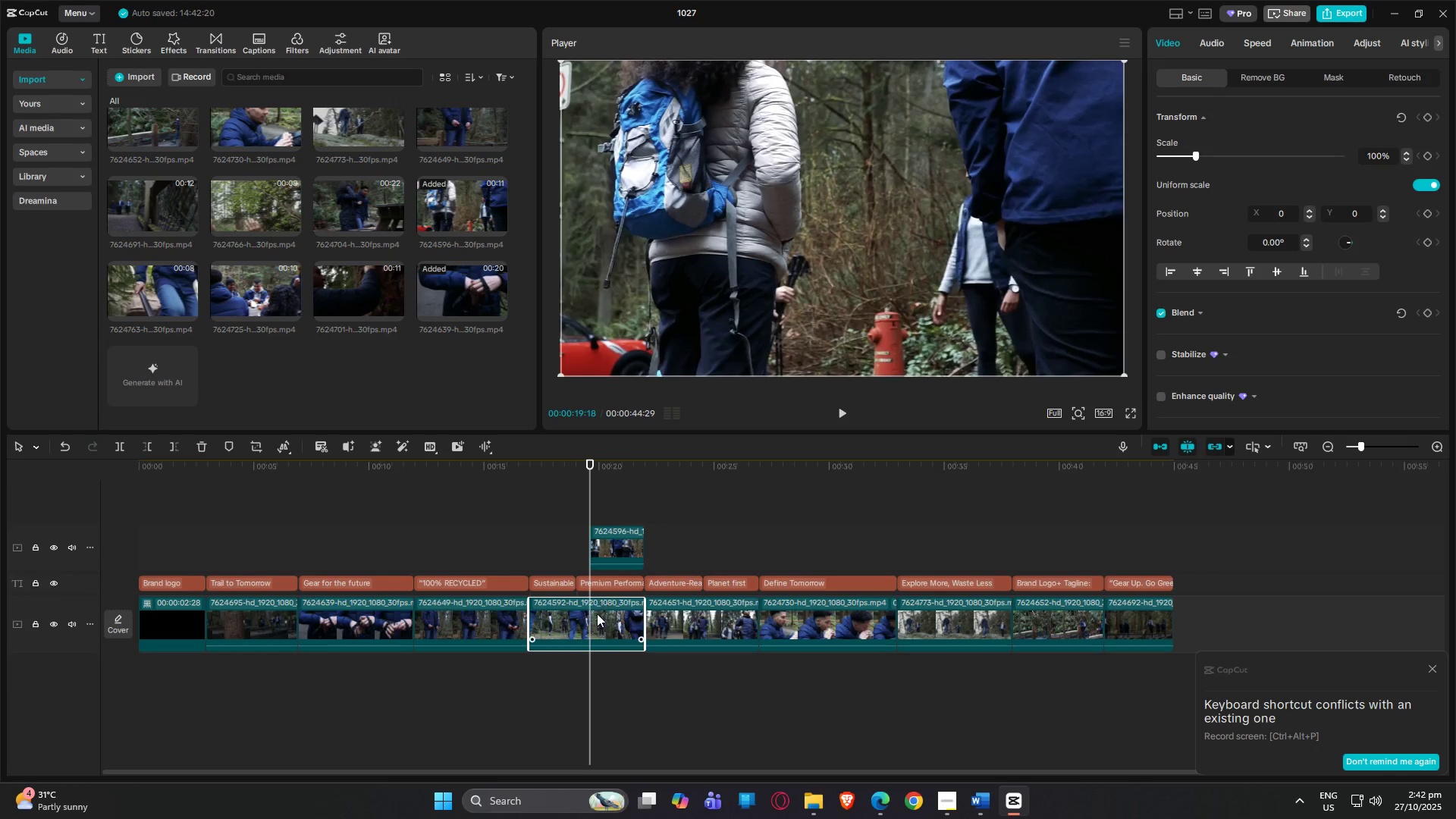 
left_click([597, 618])
 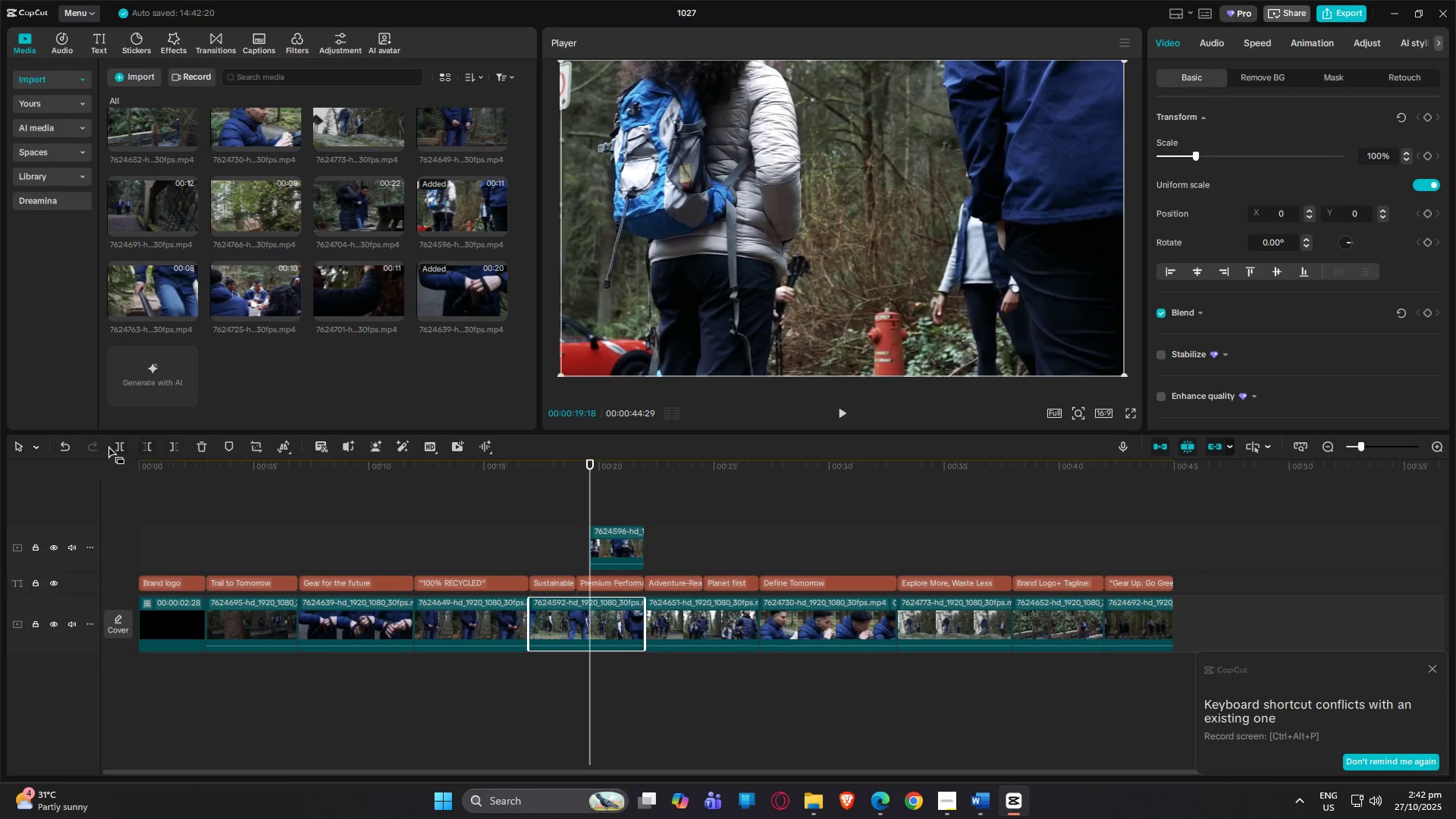 
left_click([121, 447])
 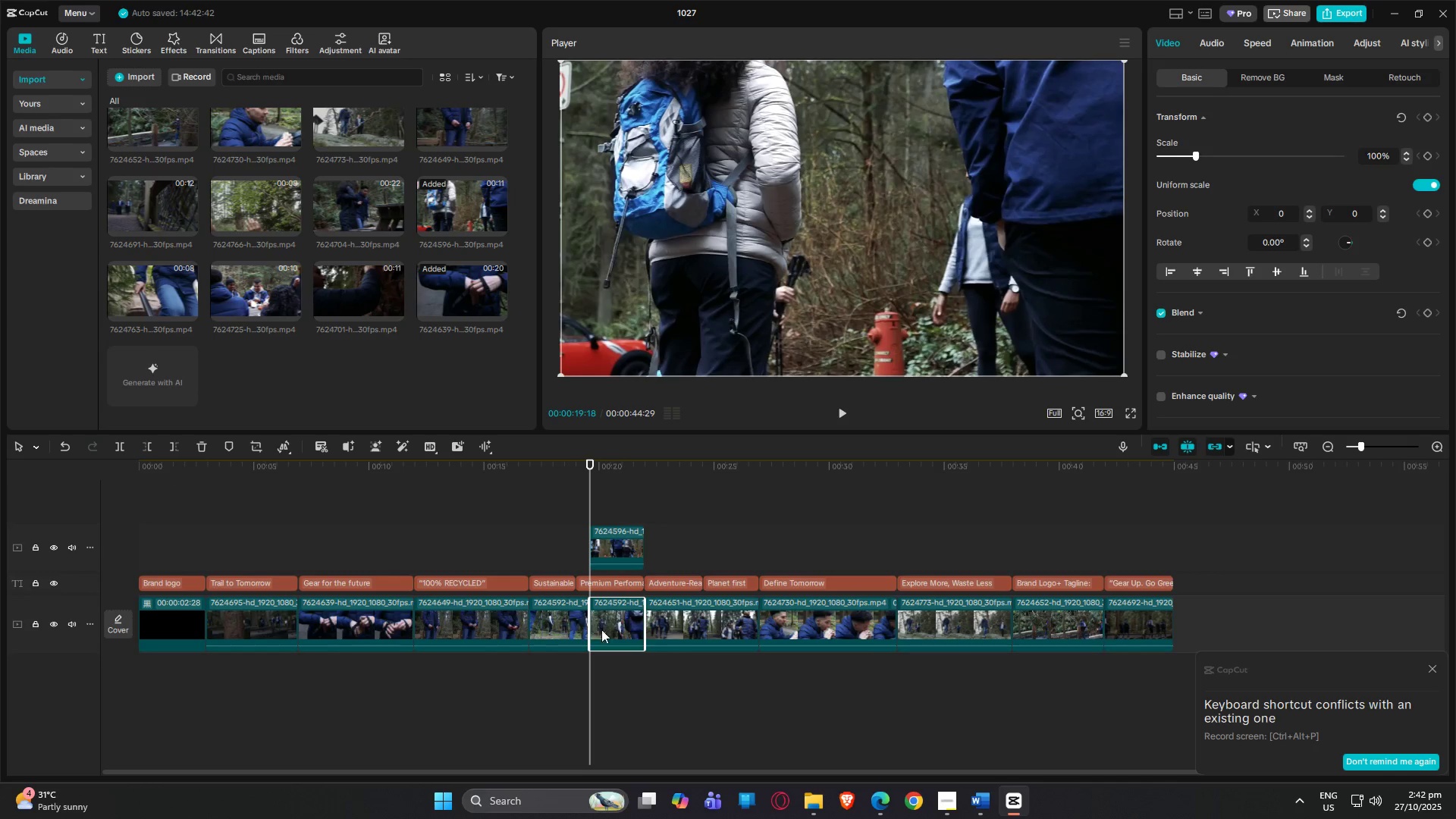 
left_click_drag(start_coordinate=[608, 627], to_coordinate=[612, 494])
 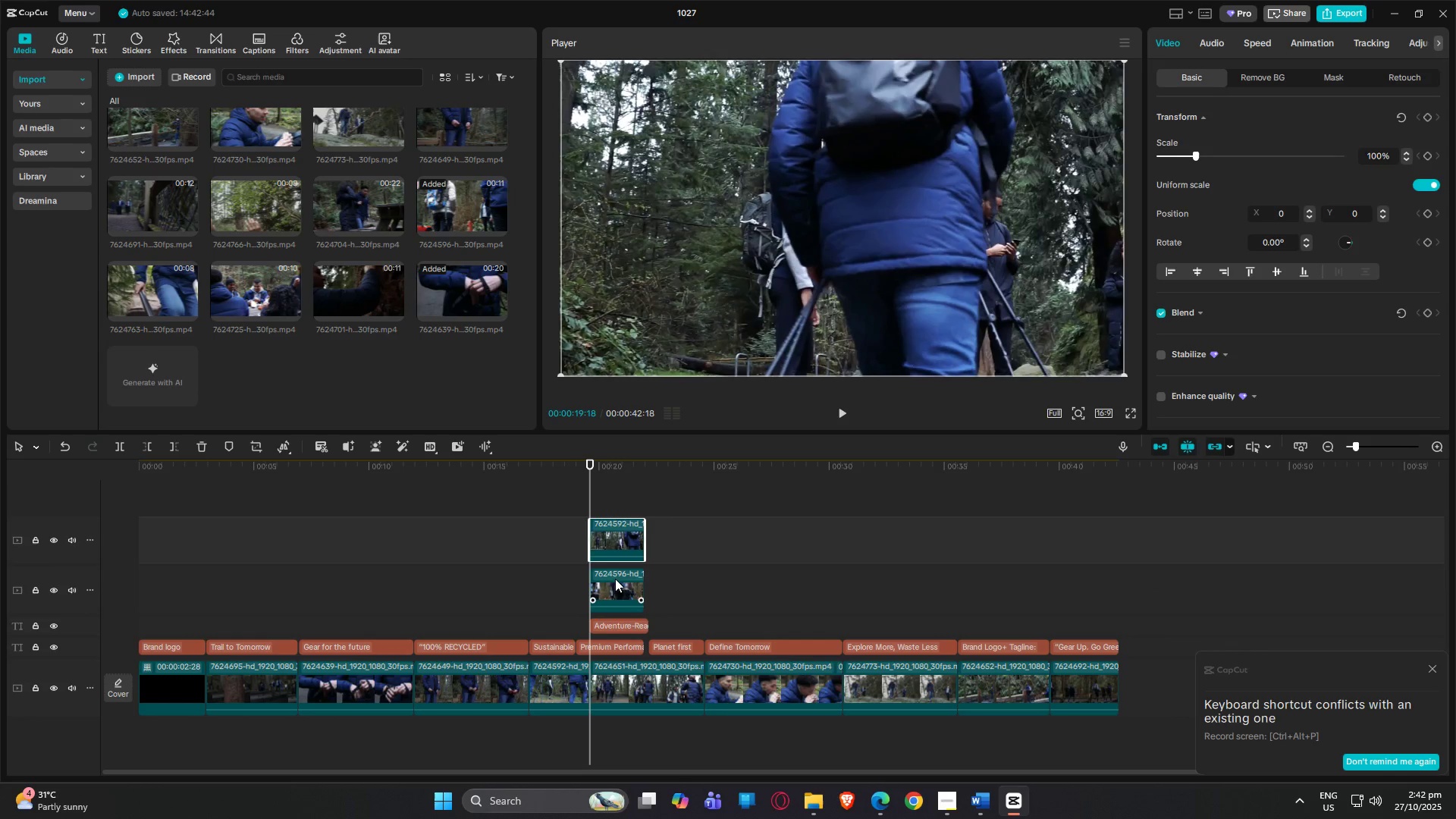 
left_click_drag(start_coordinate=[616, 589], to_coordinate=[613, 690])
 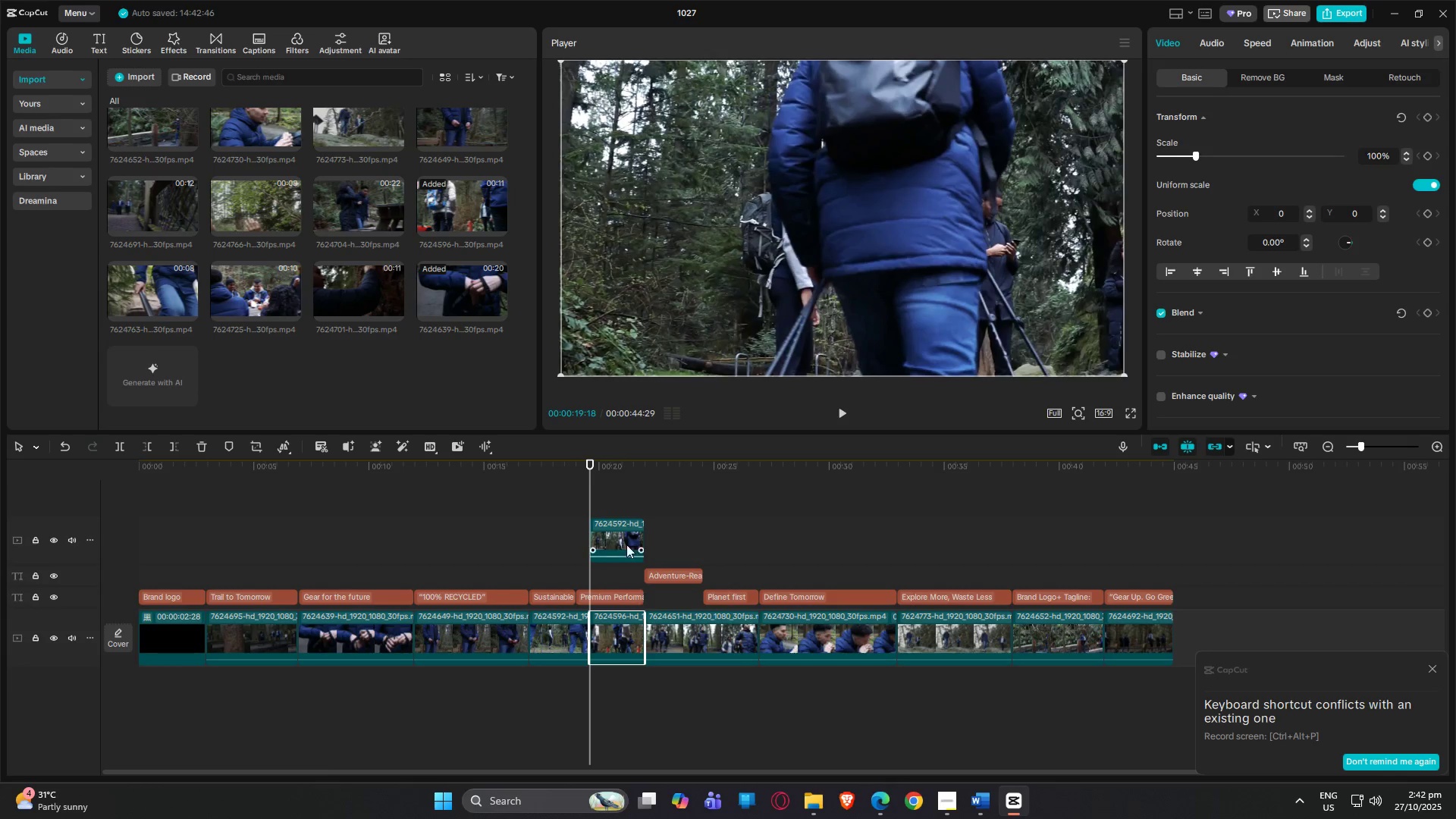 
left_click([620, 532])
 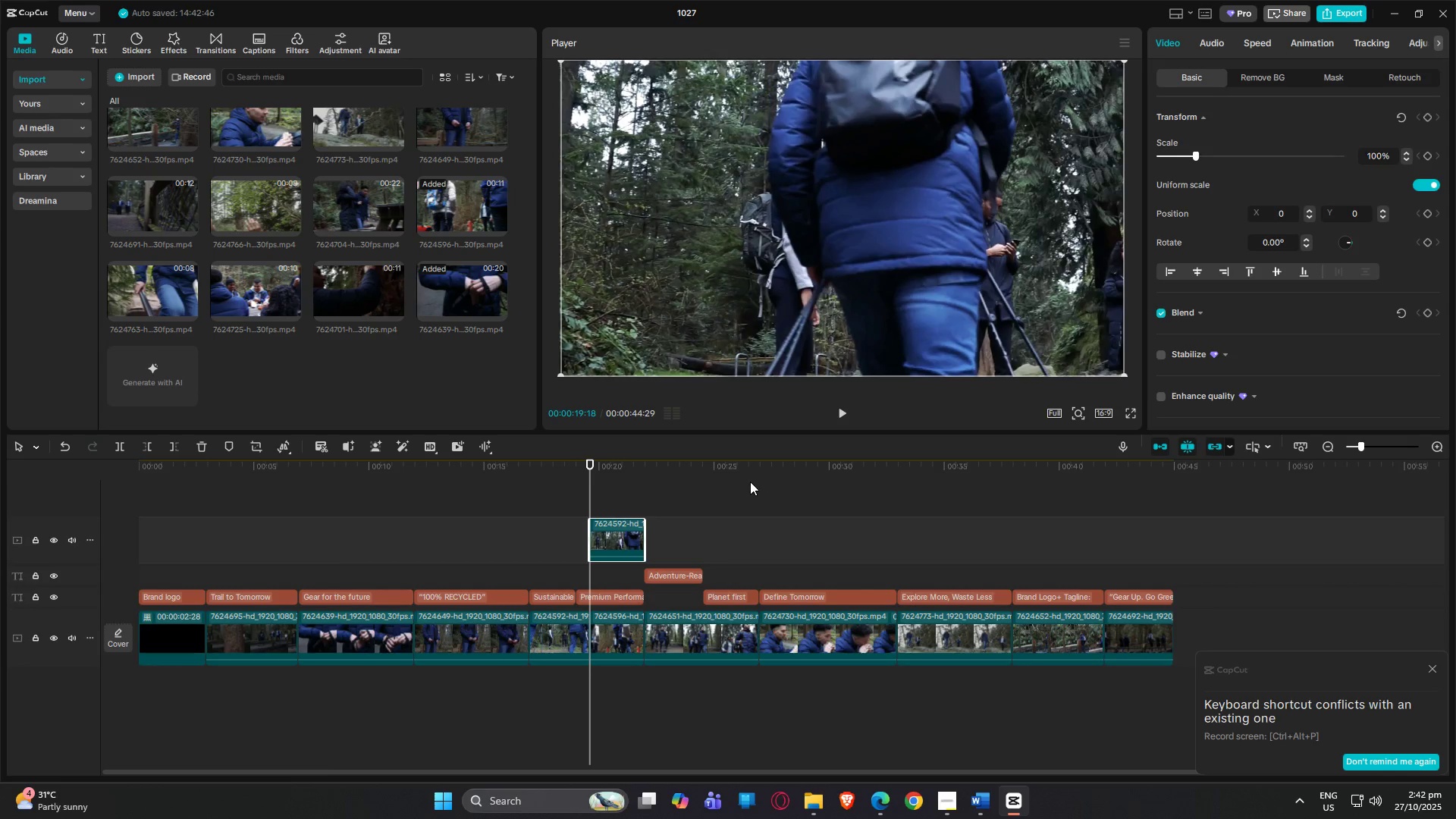 
key(Delete)
 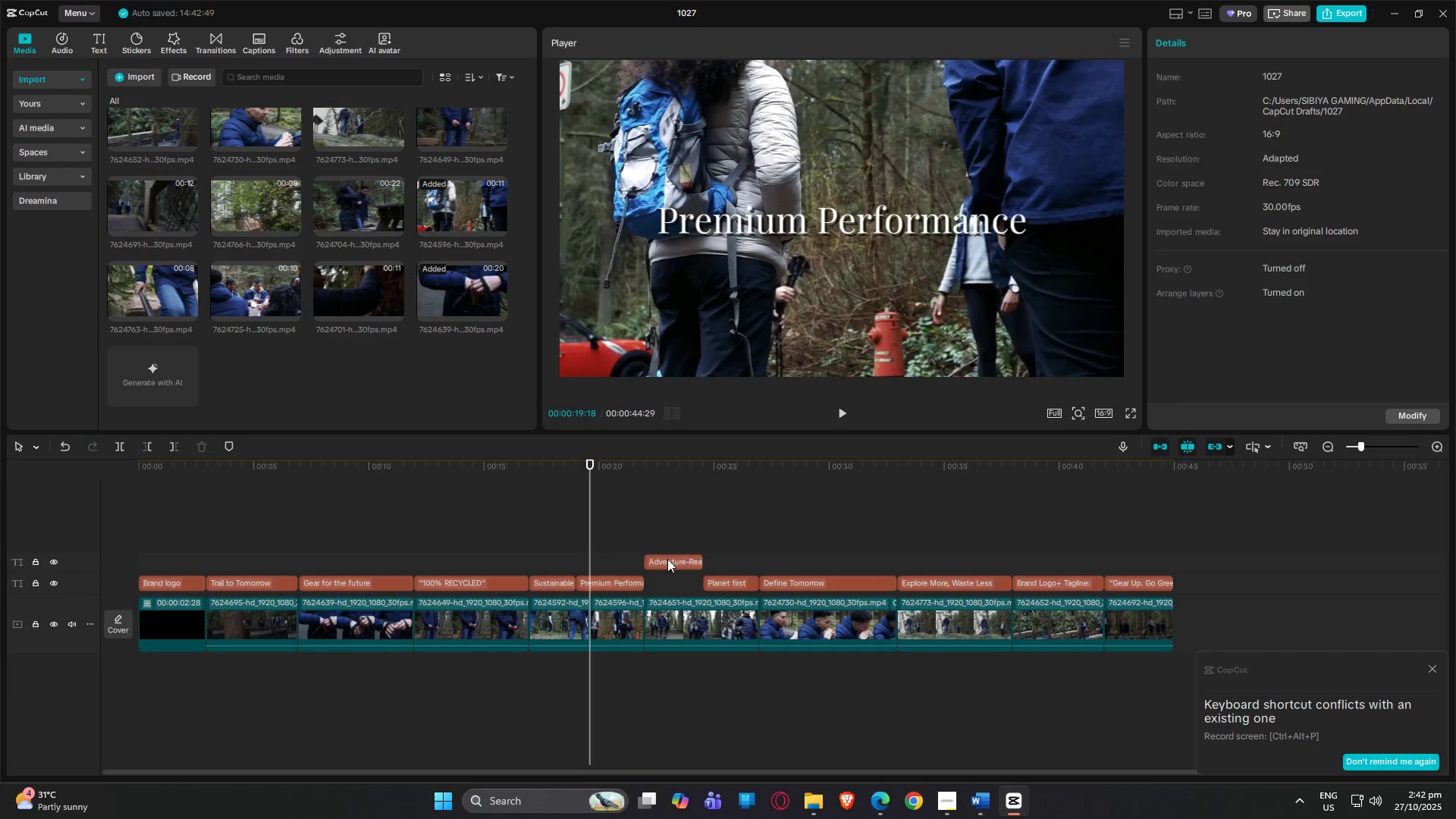 
left_click_drag(start_coordinate=[667, 559], to_coordinate=[672, 592])
 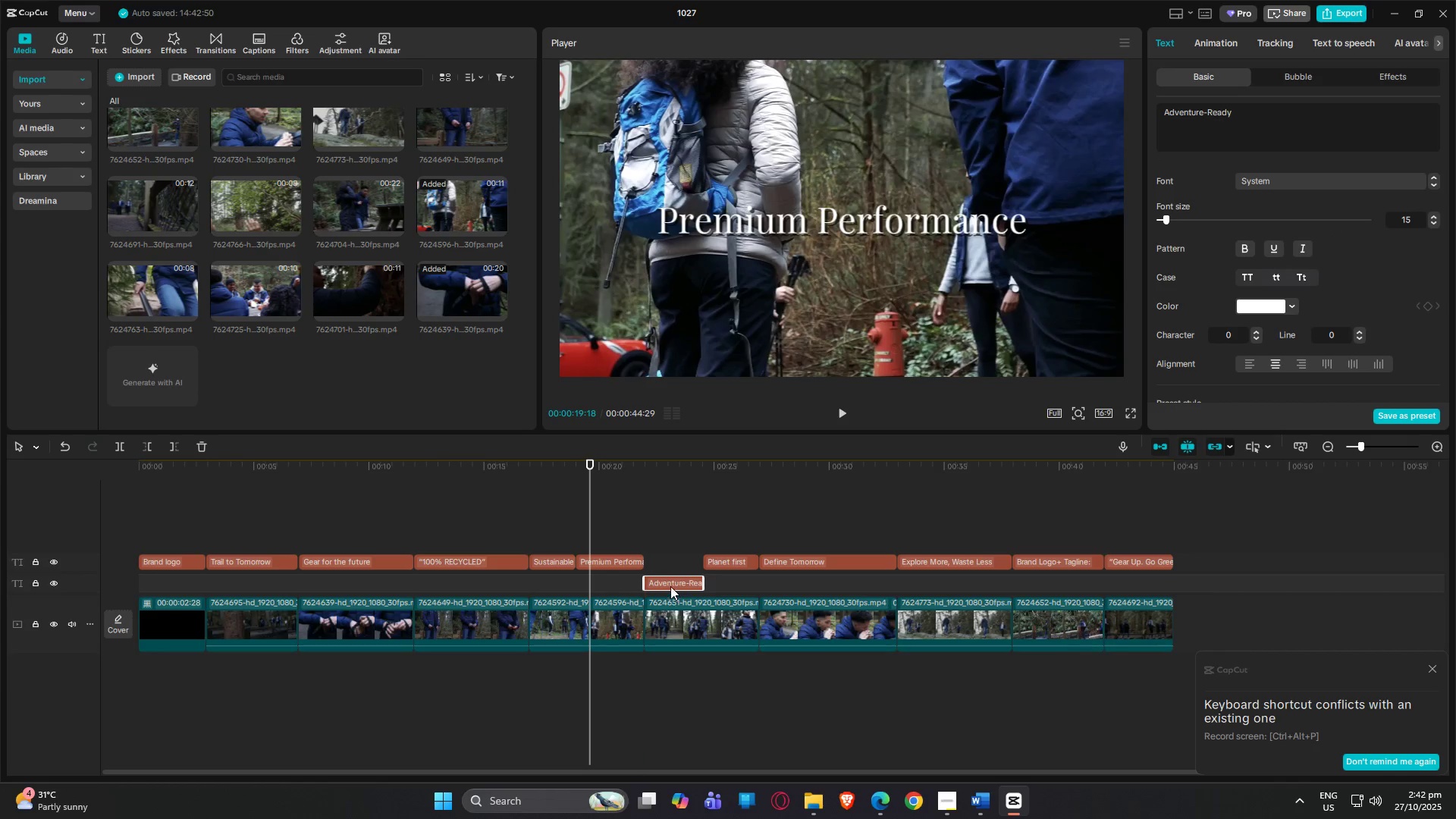 
left_click_drag(start_coordinate=[670, 586], to_coordinate=[670, 570])
 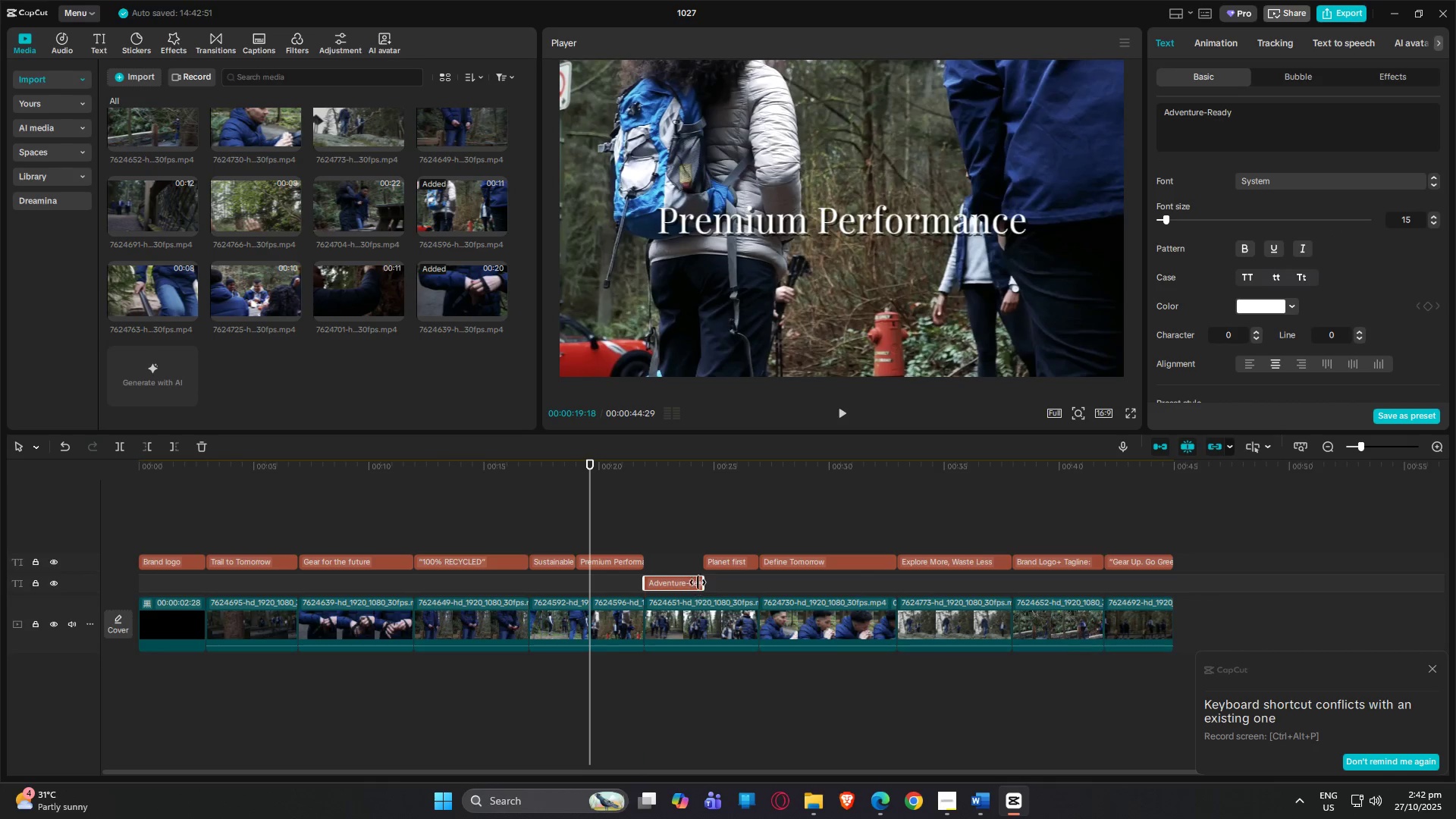 
left_click_drag(start_coordinate=[701, 582], to_coordinate=[694, 580])
 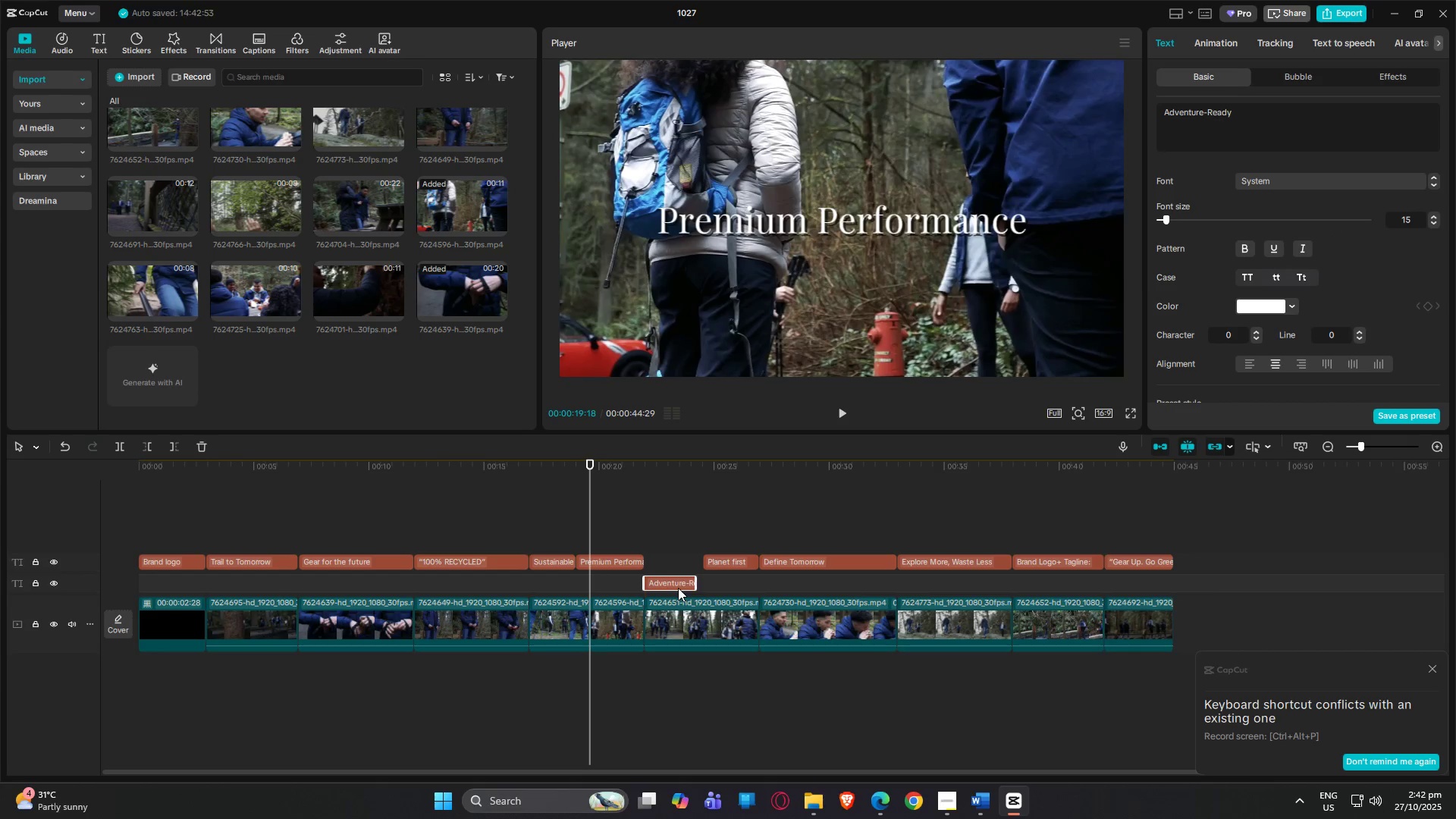 
left_click_drag(start_coordinate=[678, 588], to_coordinate=[680, 571])
 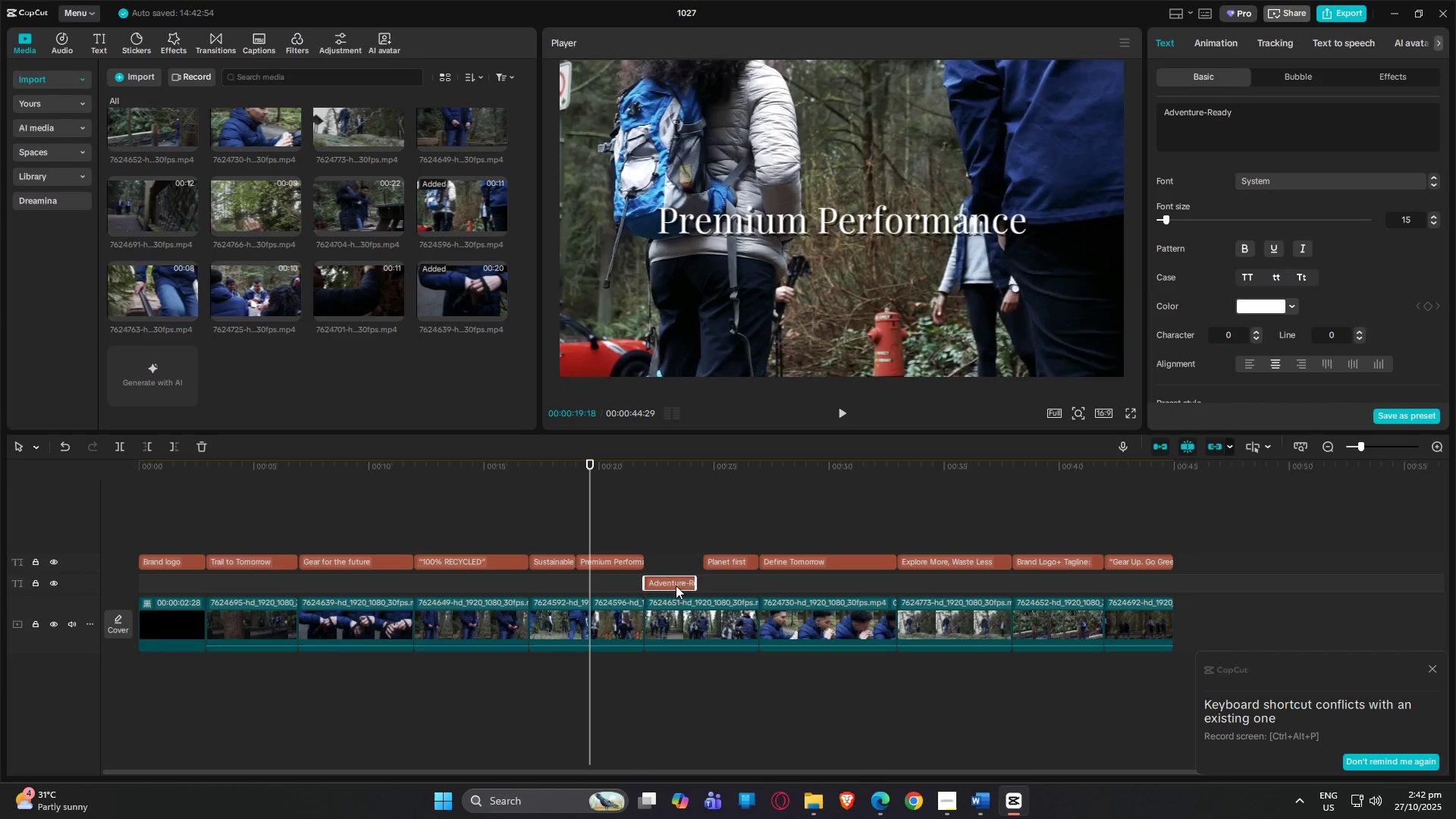 
left_click_drag(start_coordinate=[670, 591], to_coordinate=[670, 566])
 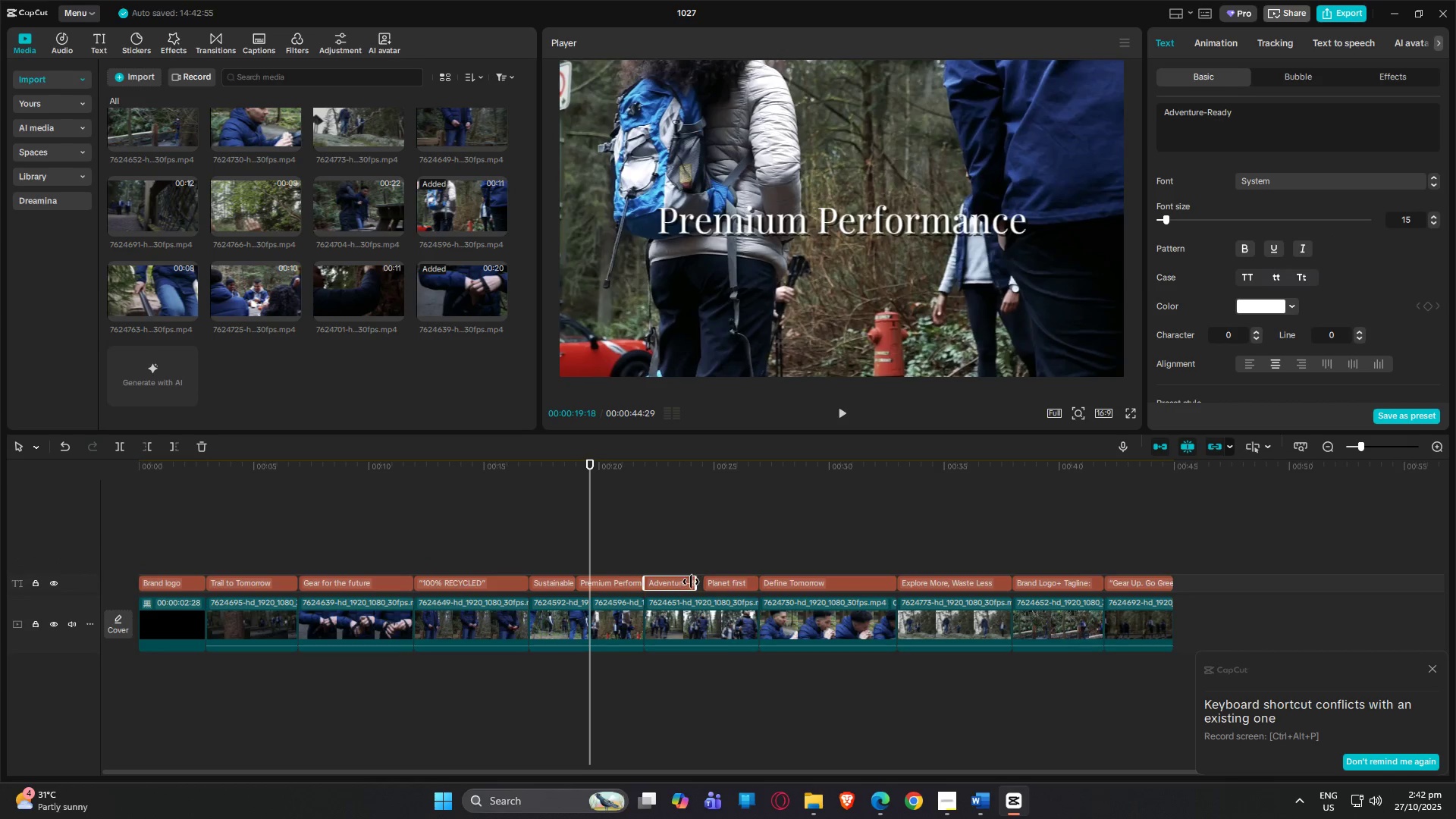 
left_click_drag(start_coordinate=[693, 582], to_coordinate=[701, 582])
 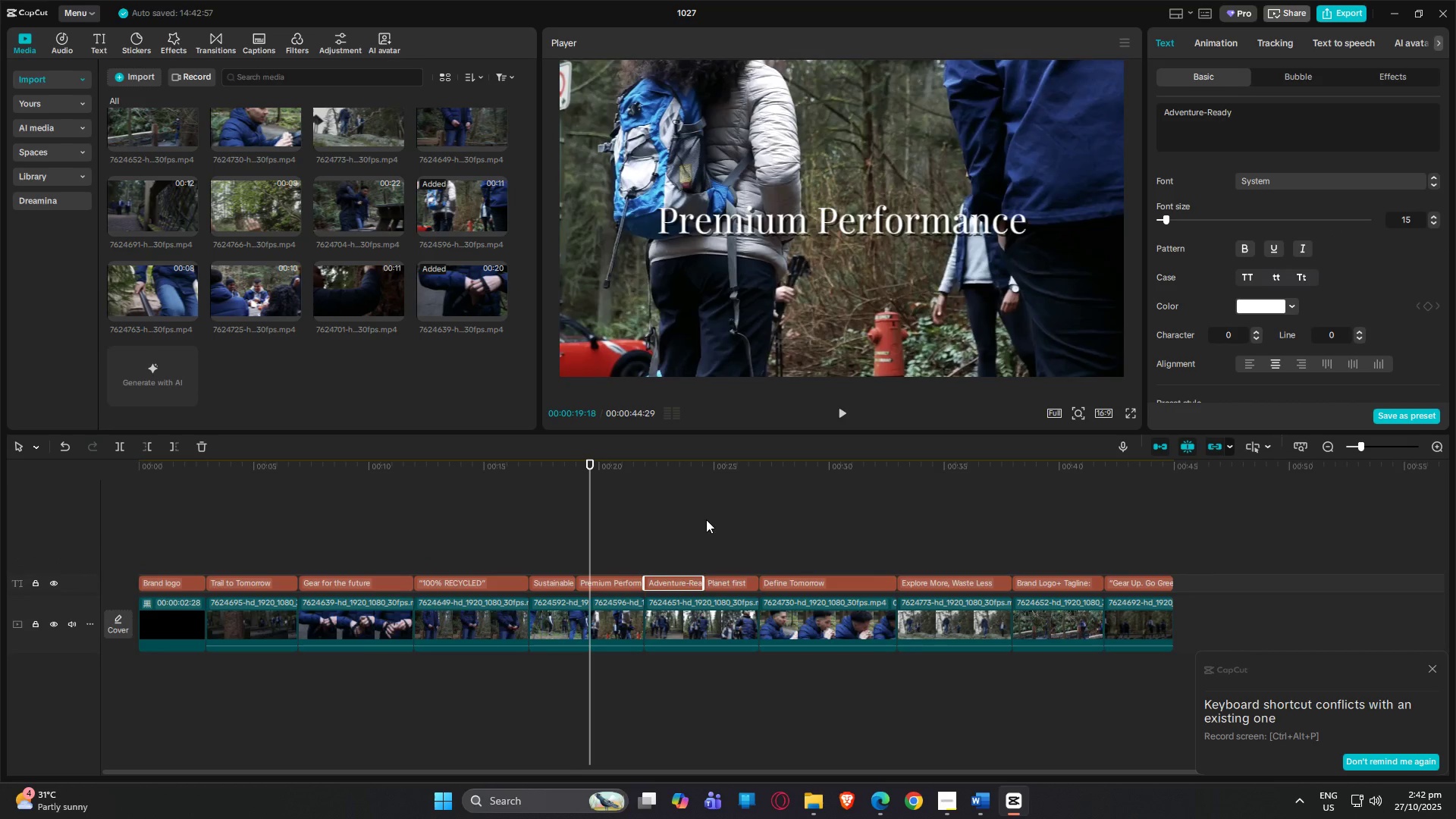 
key(Space)
 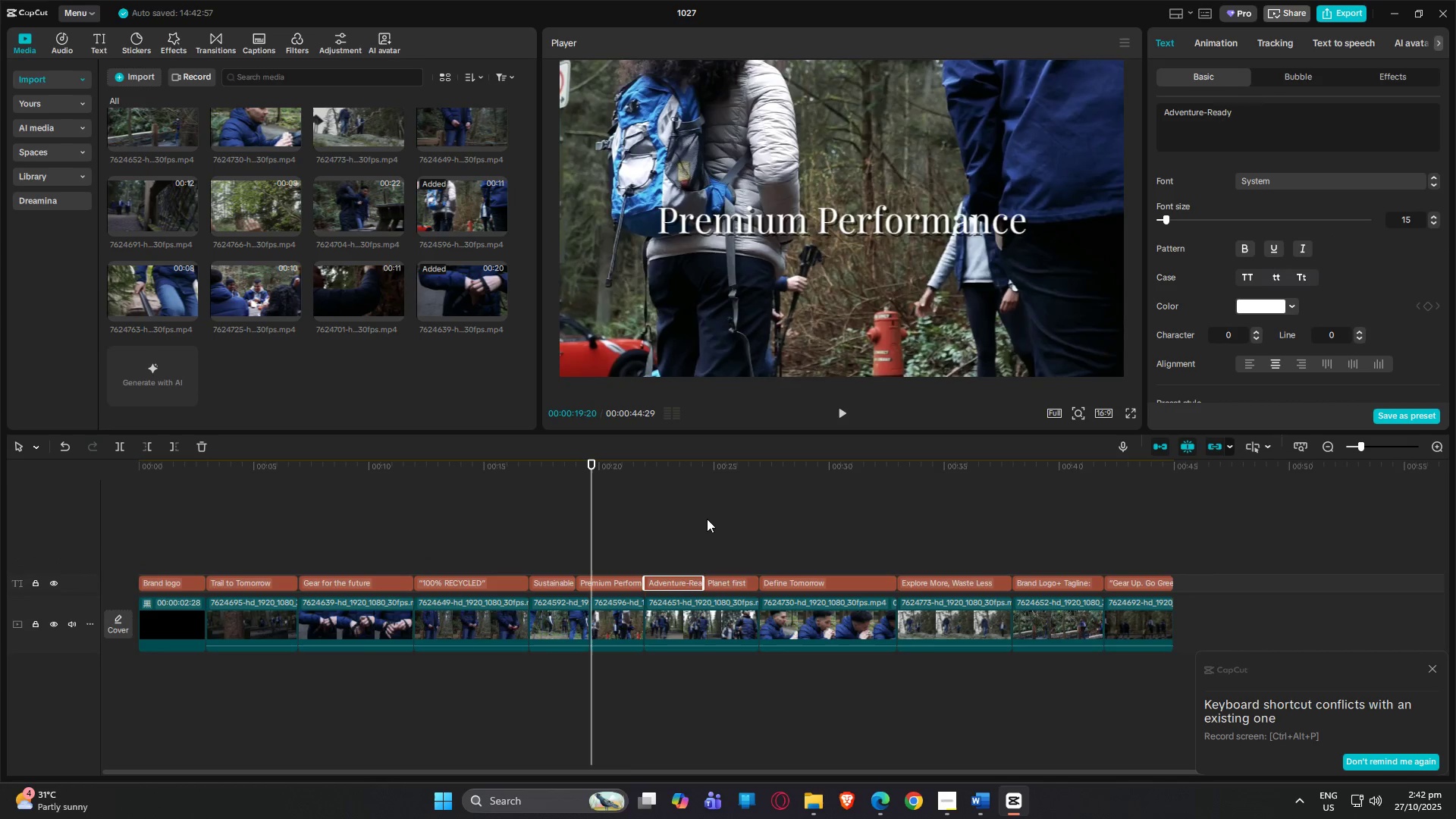 
key(Space)
 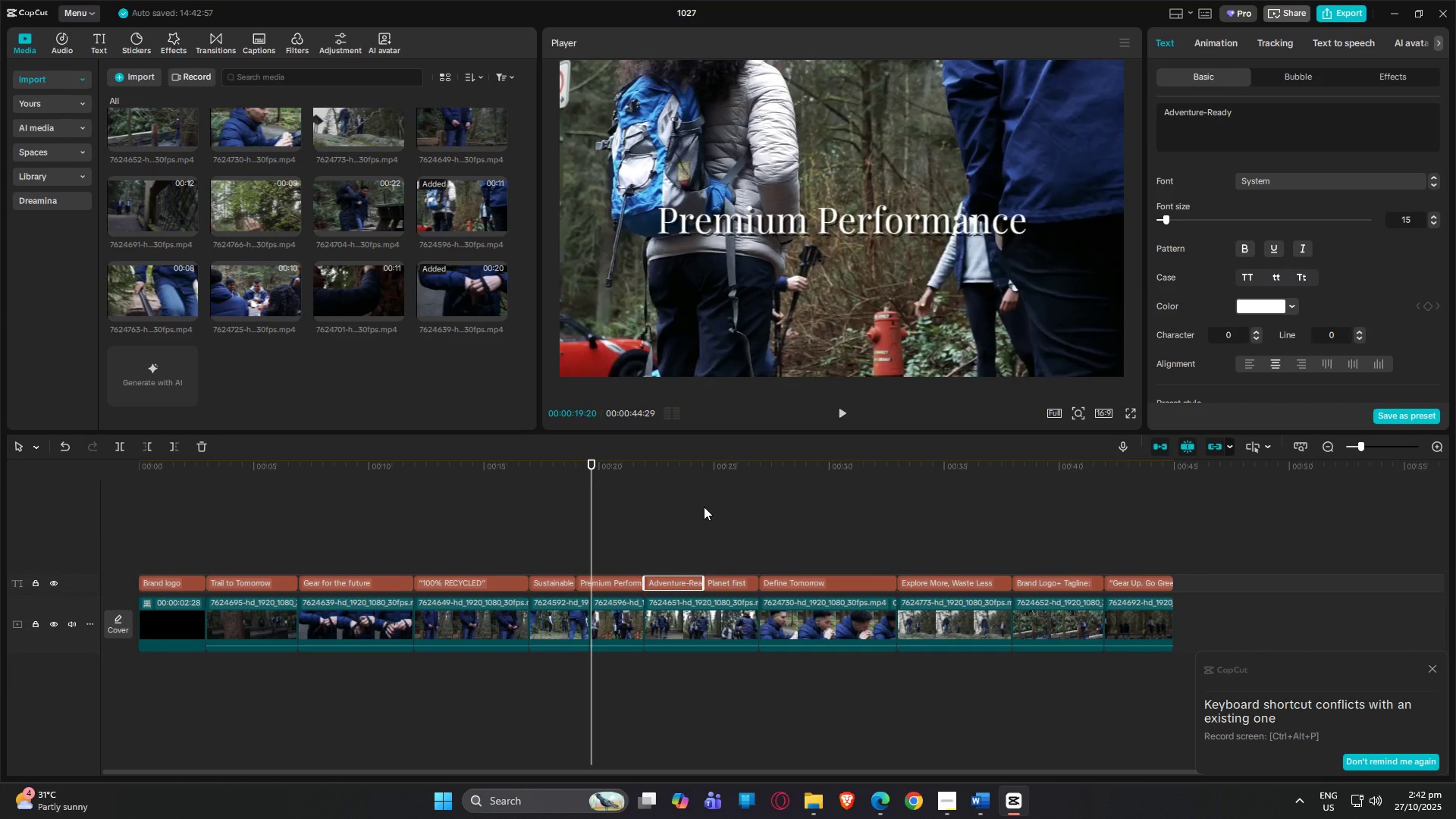 
key(Space)
 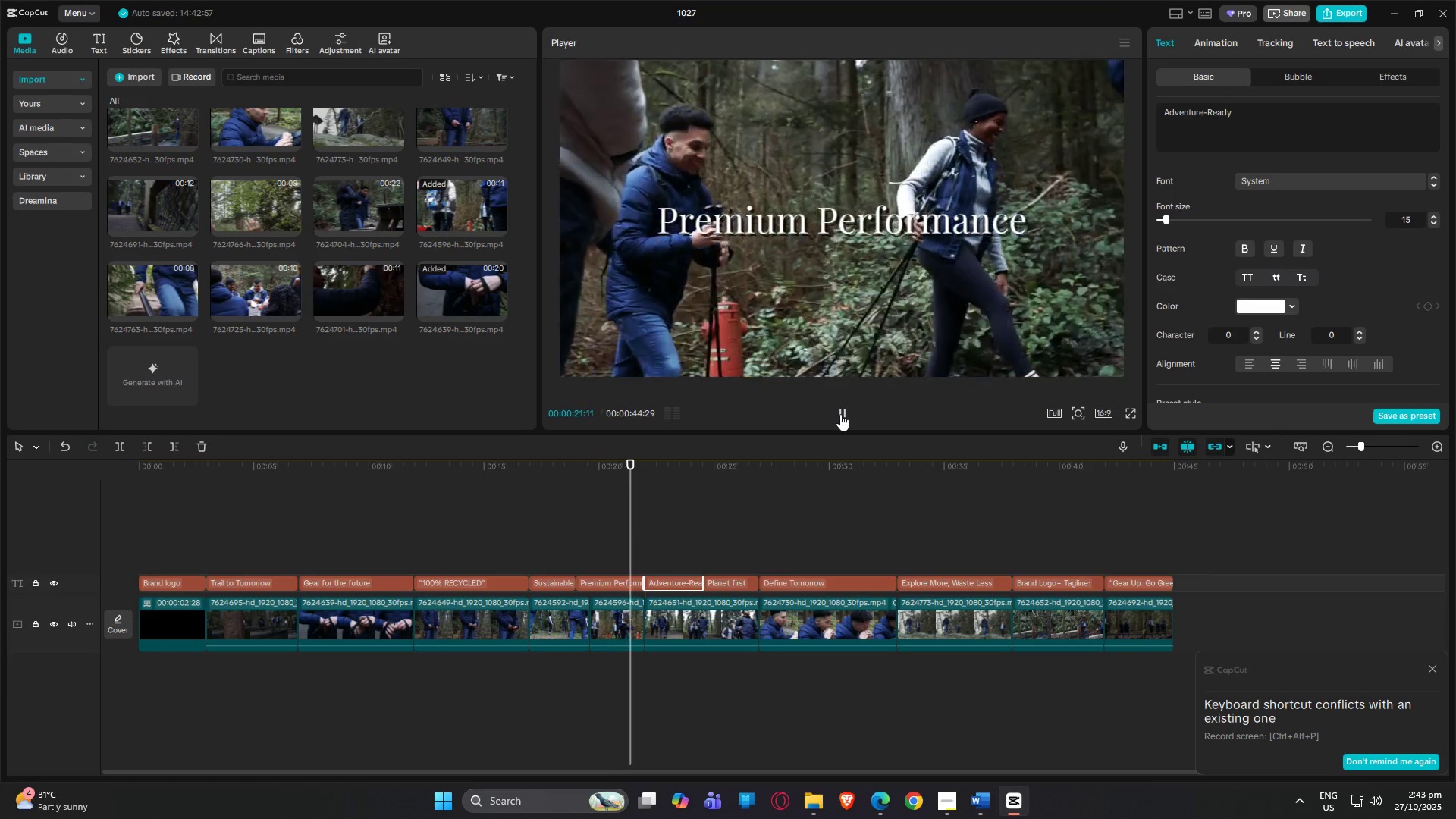 
left_click([839, 414])
 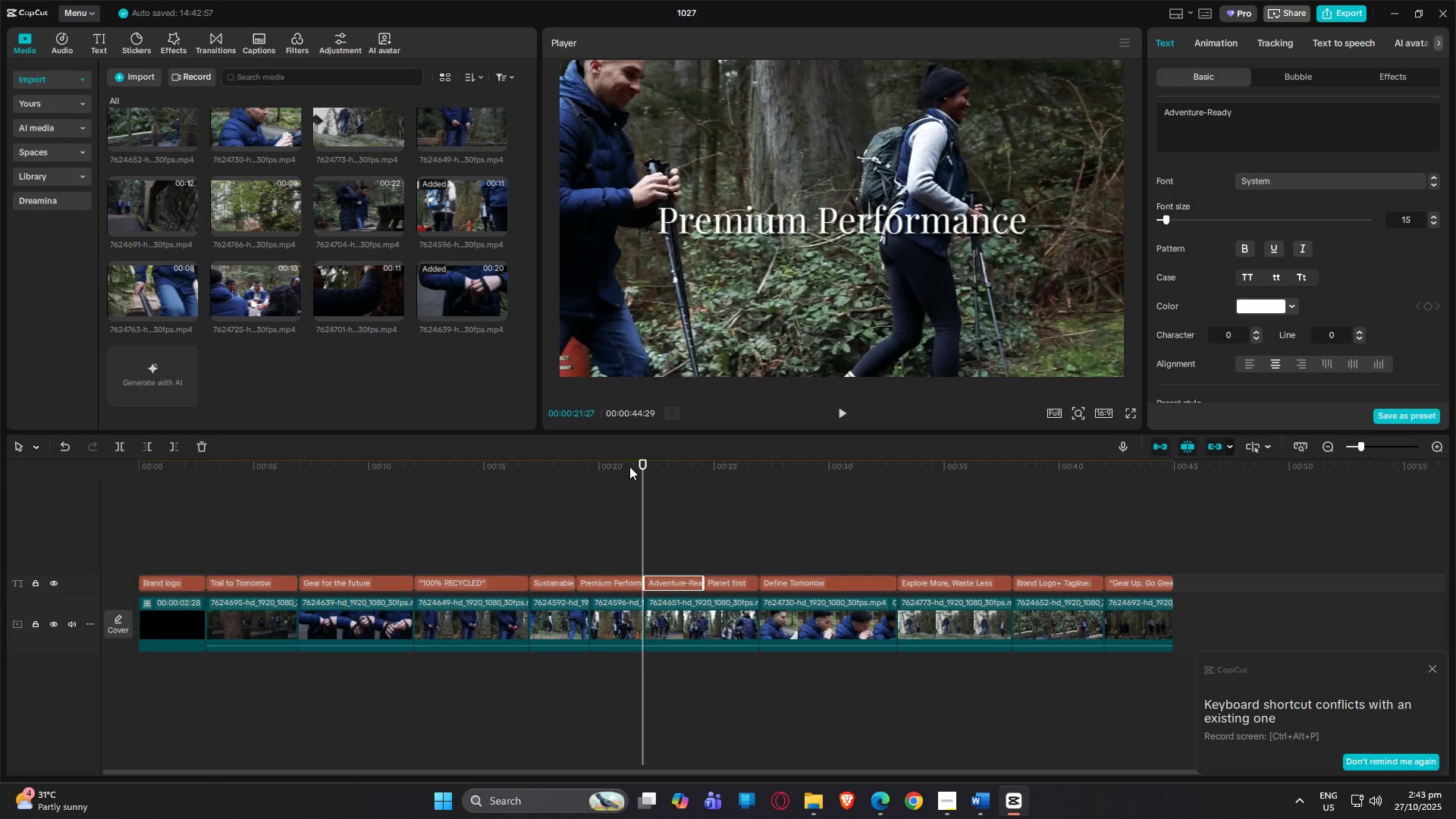 
left_click_drag(start_coordinate=[634, 463], to_coordinate=[542, 502])
 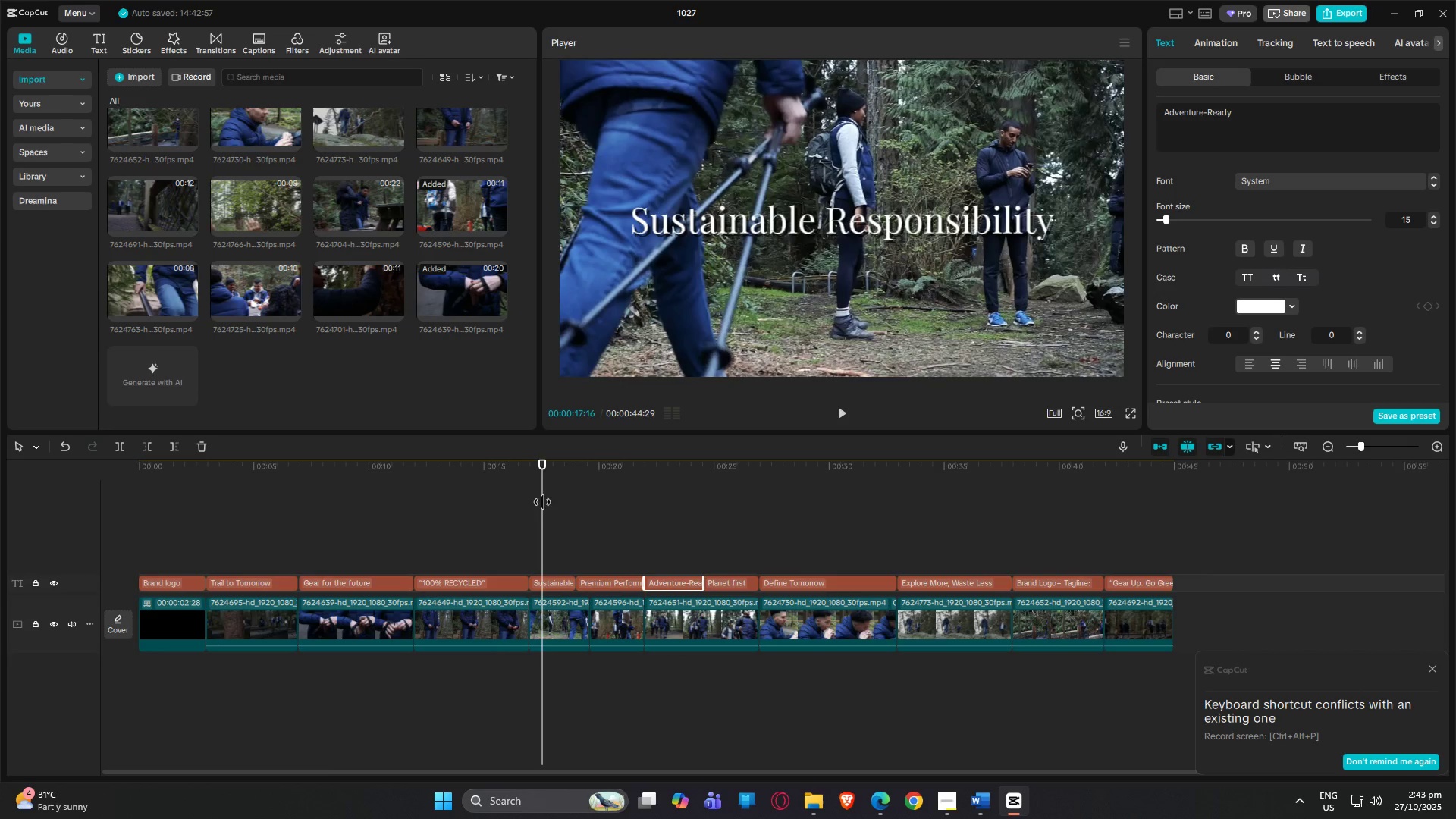 
key(Space)
 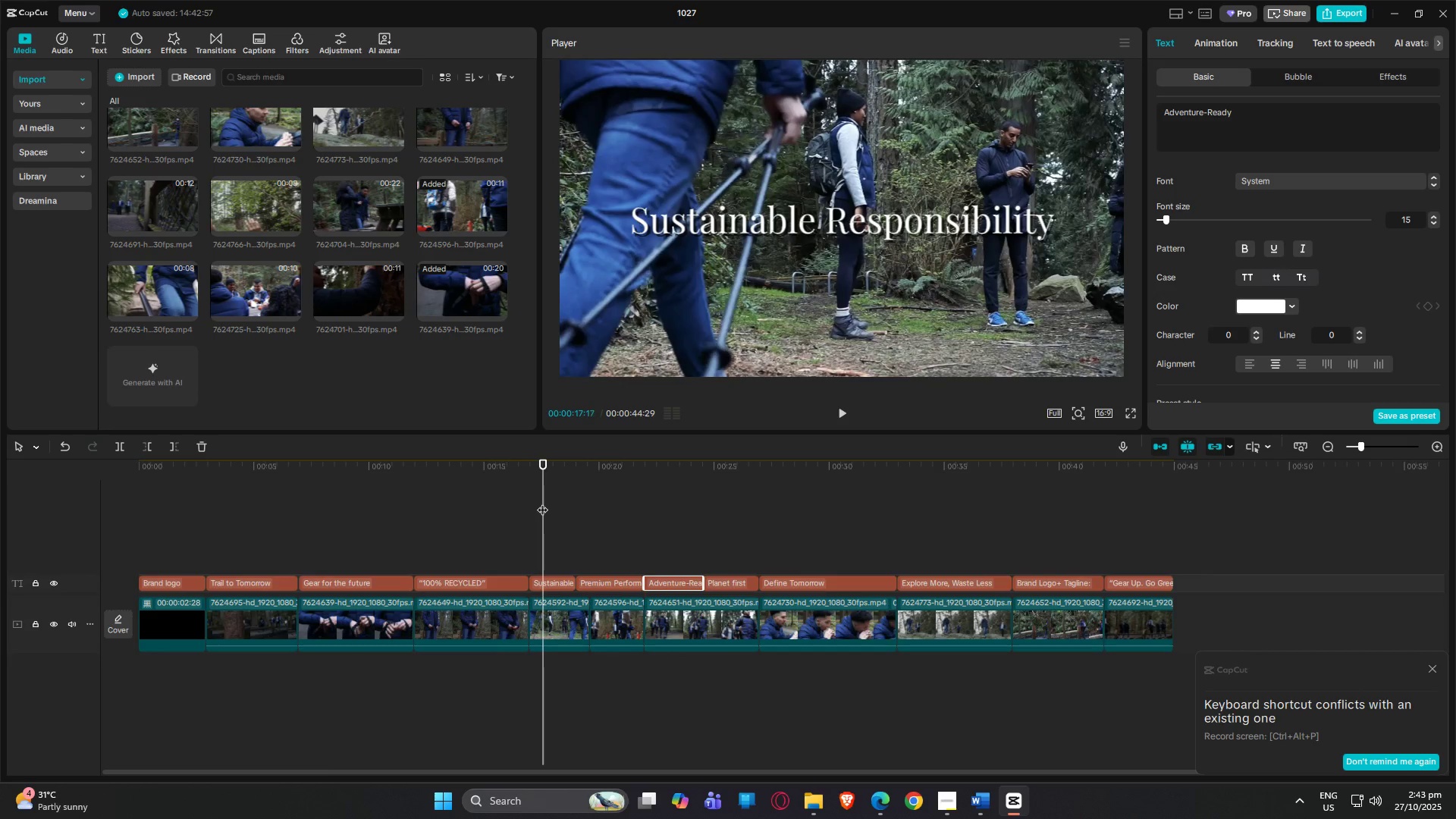 
key(Space)
 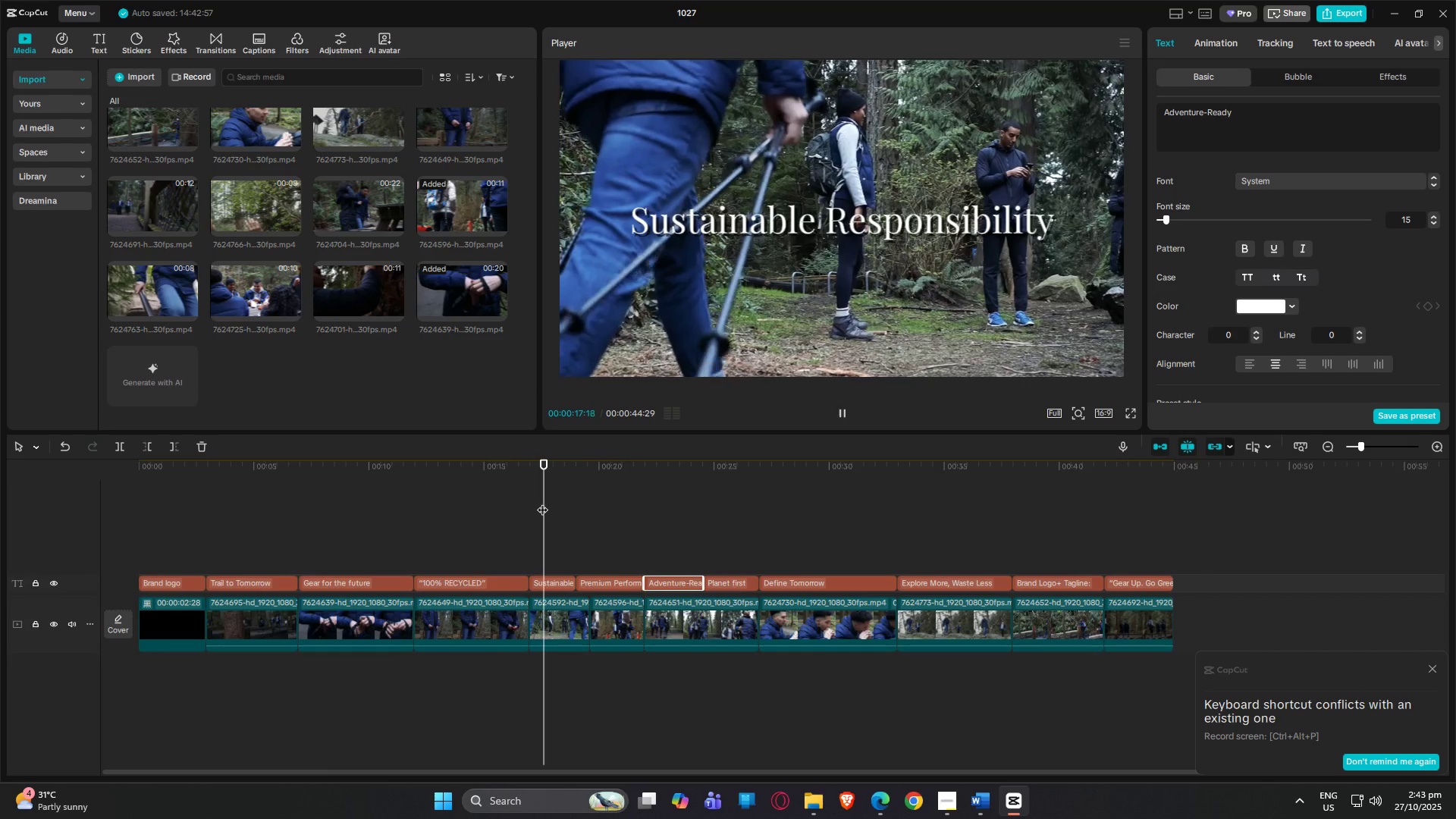 
key(Space)
 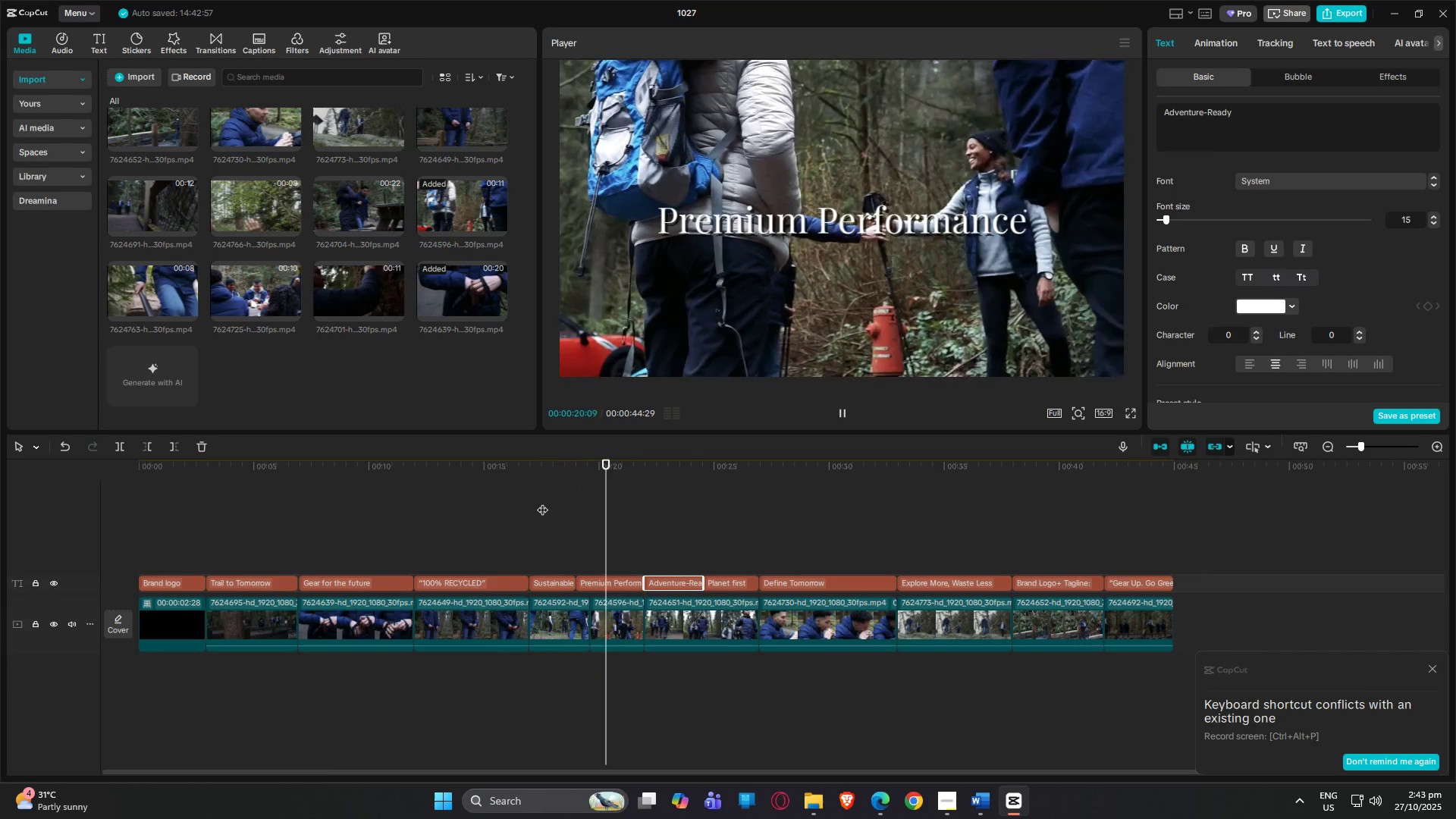 
left_click_drag(start_coordinate=[629, 463], to_coordinate=[556, 464])
 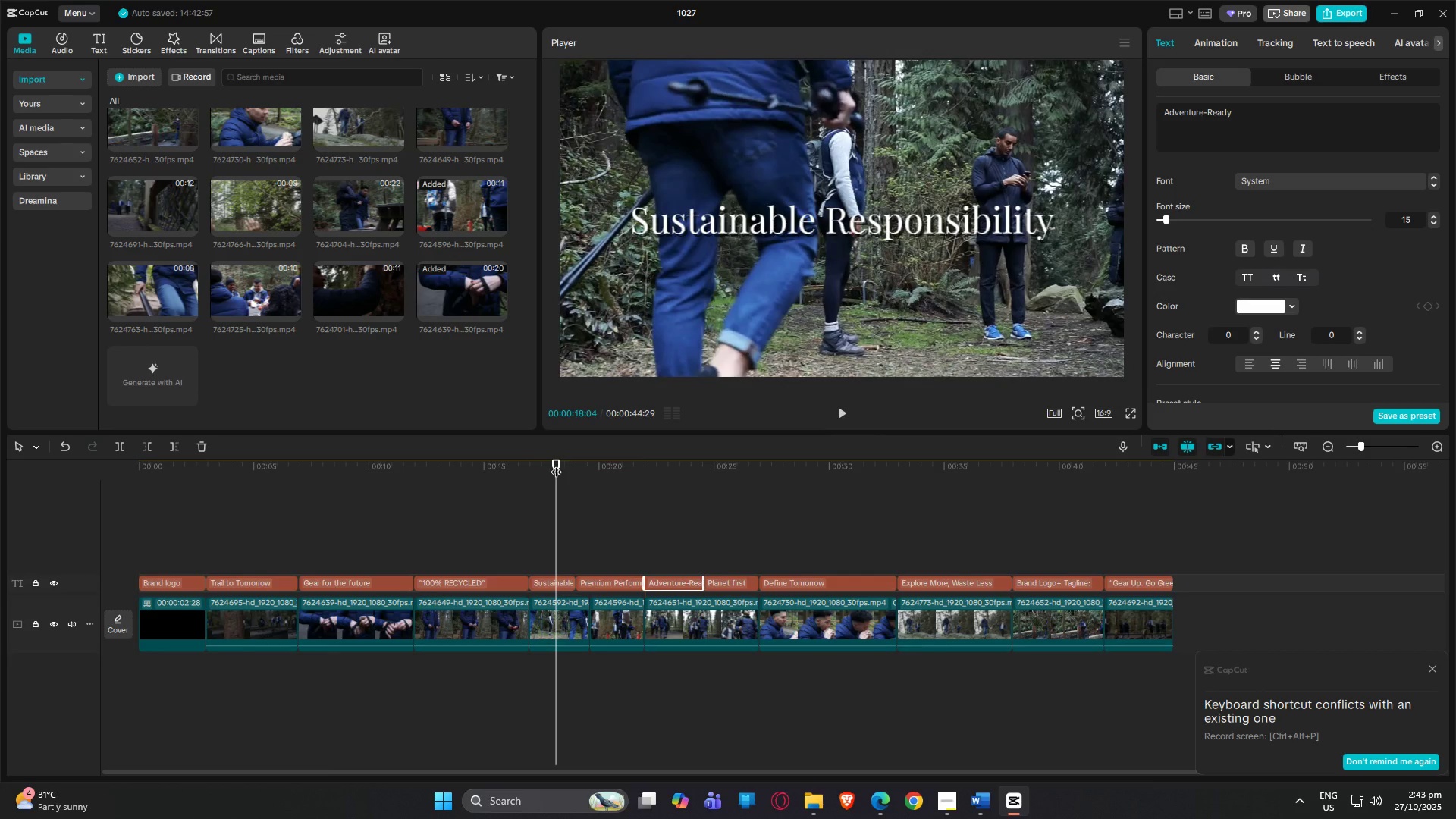 
left_click_drag(start_coordinate=[556, 464], to_coordinate=[548, 464])
 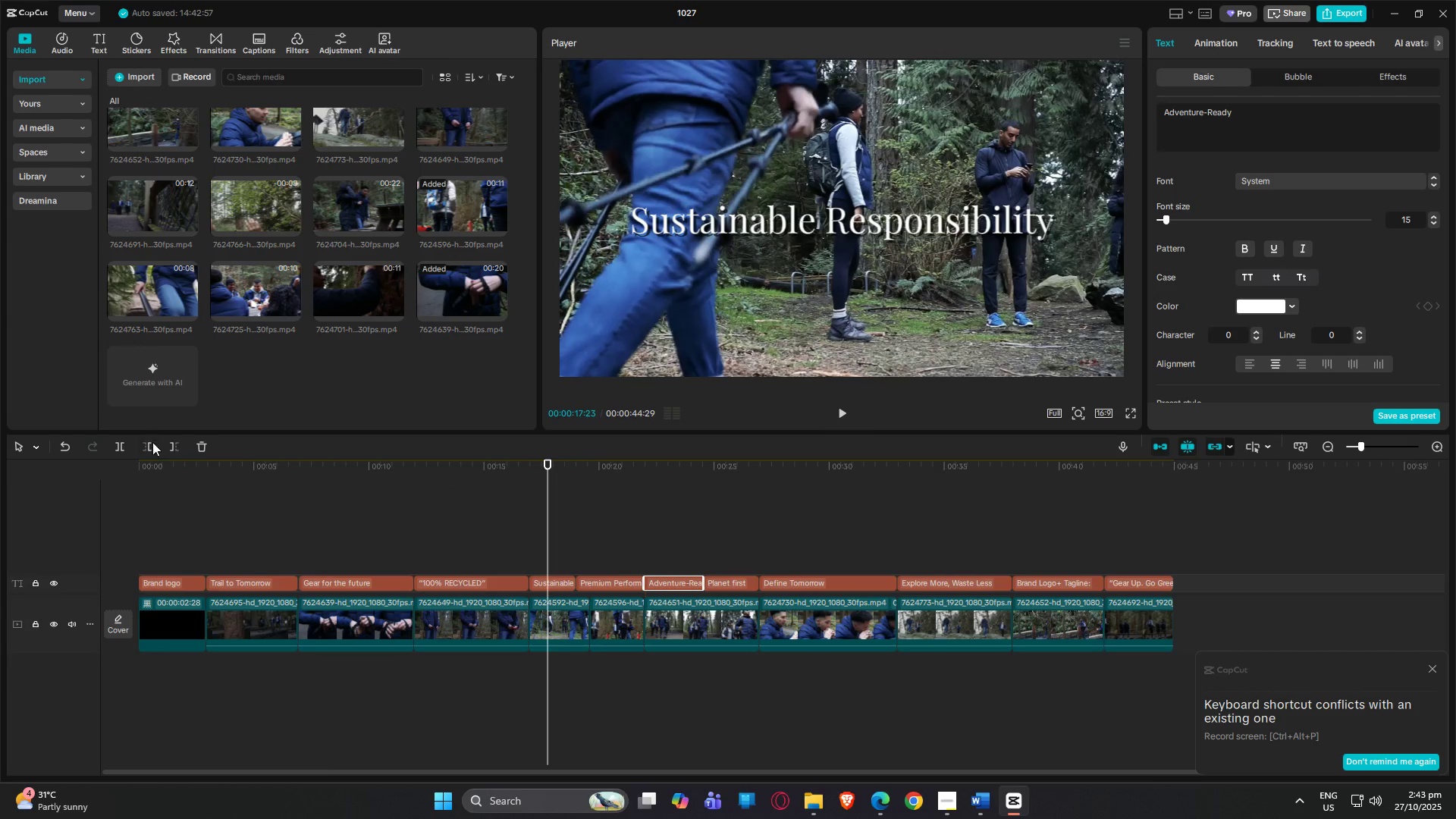 
left_click([152, 444])
 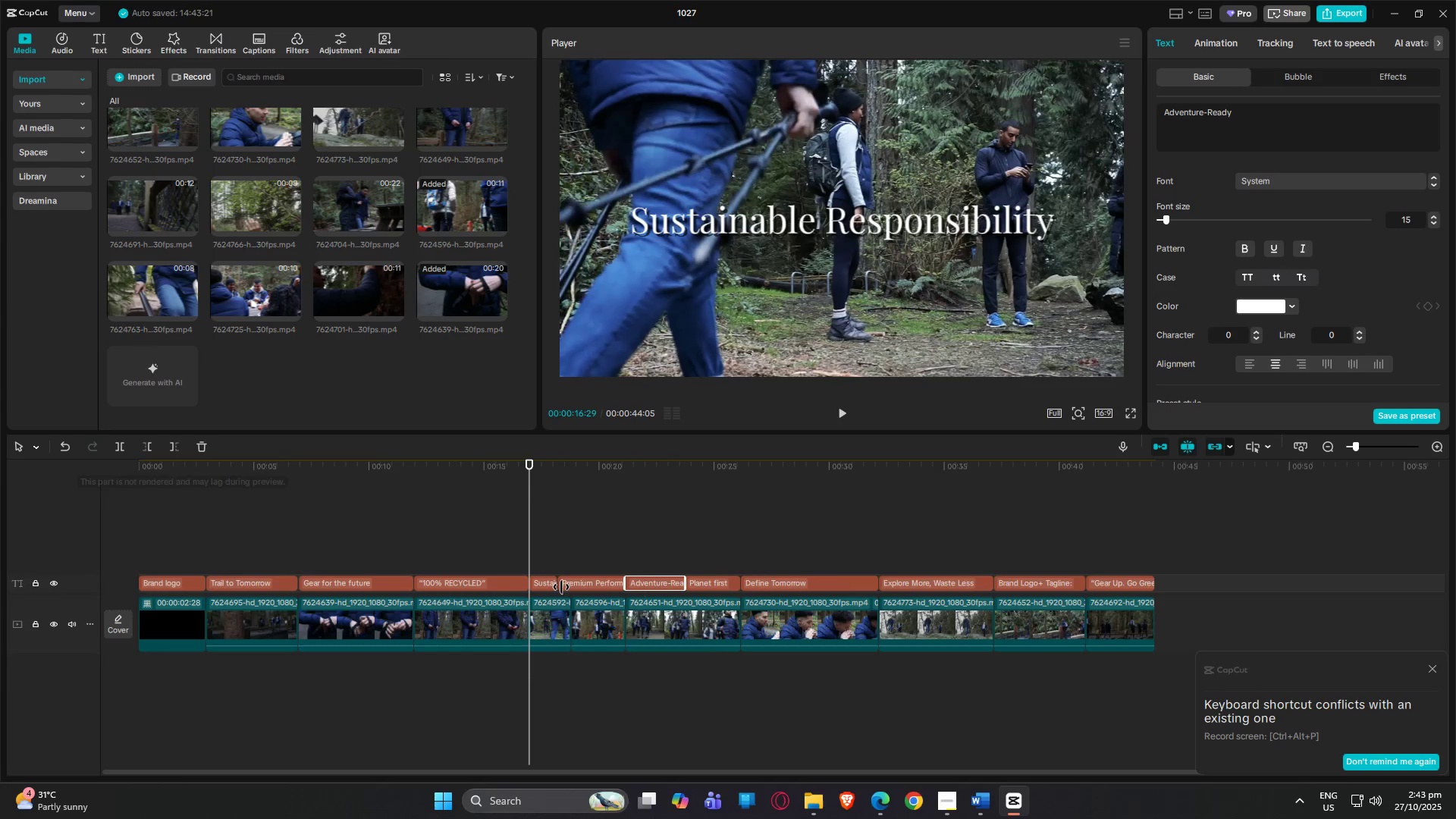 
mouse_move([582, 611])
 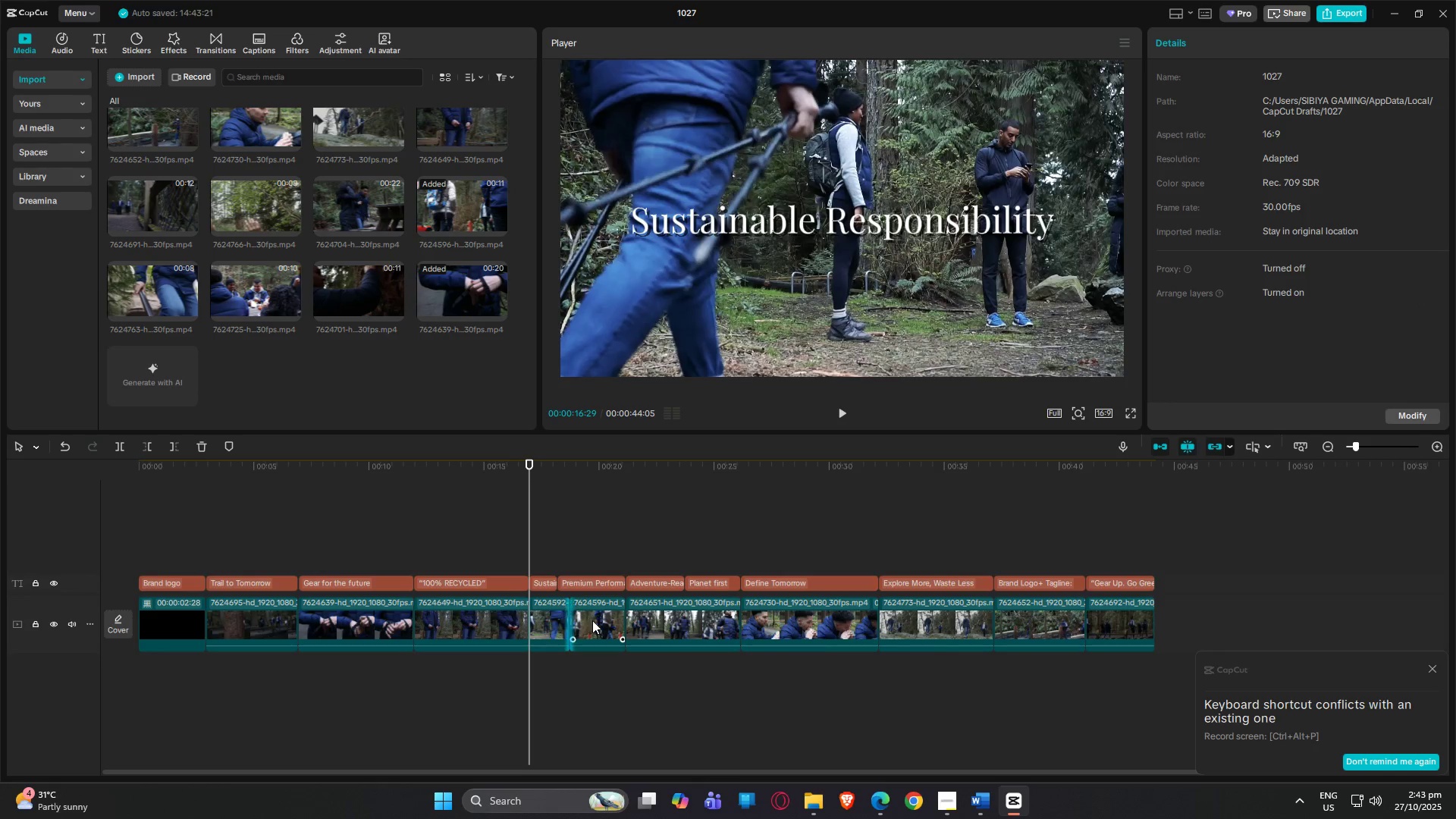 
key(Space)
 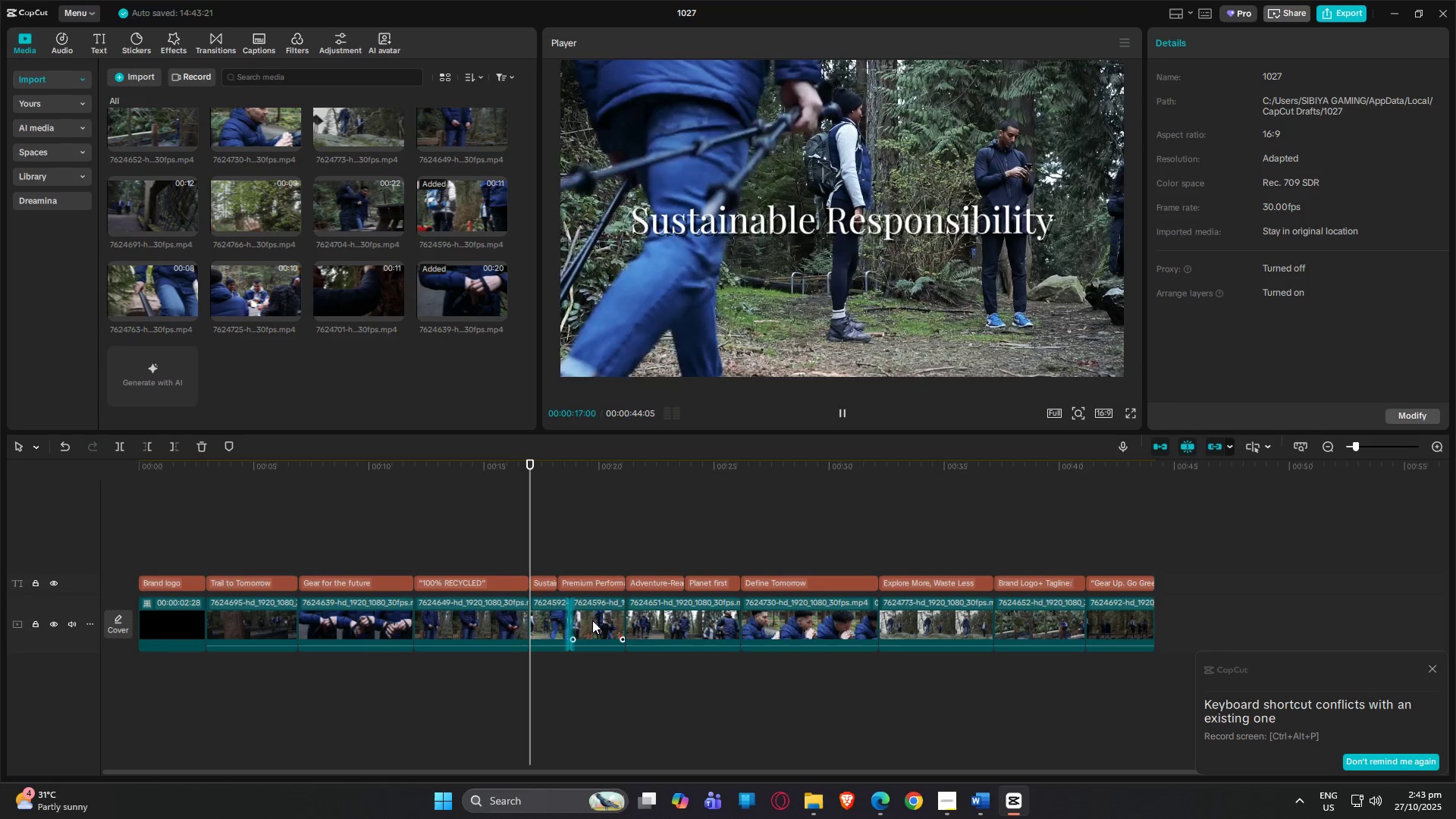 
key(Space)
 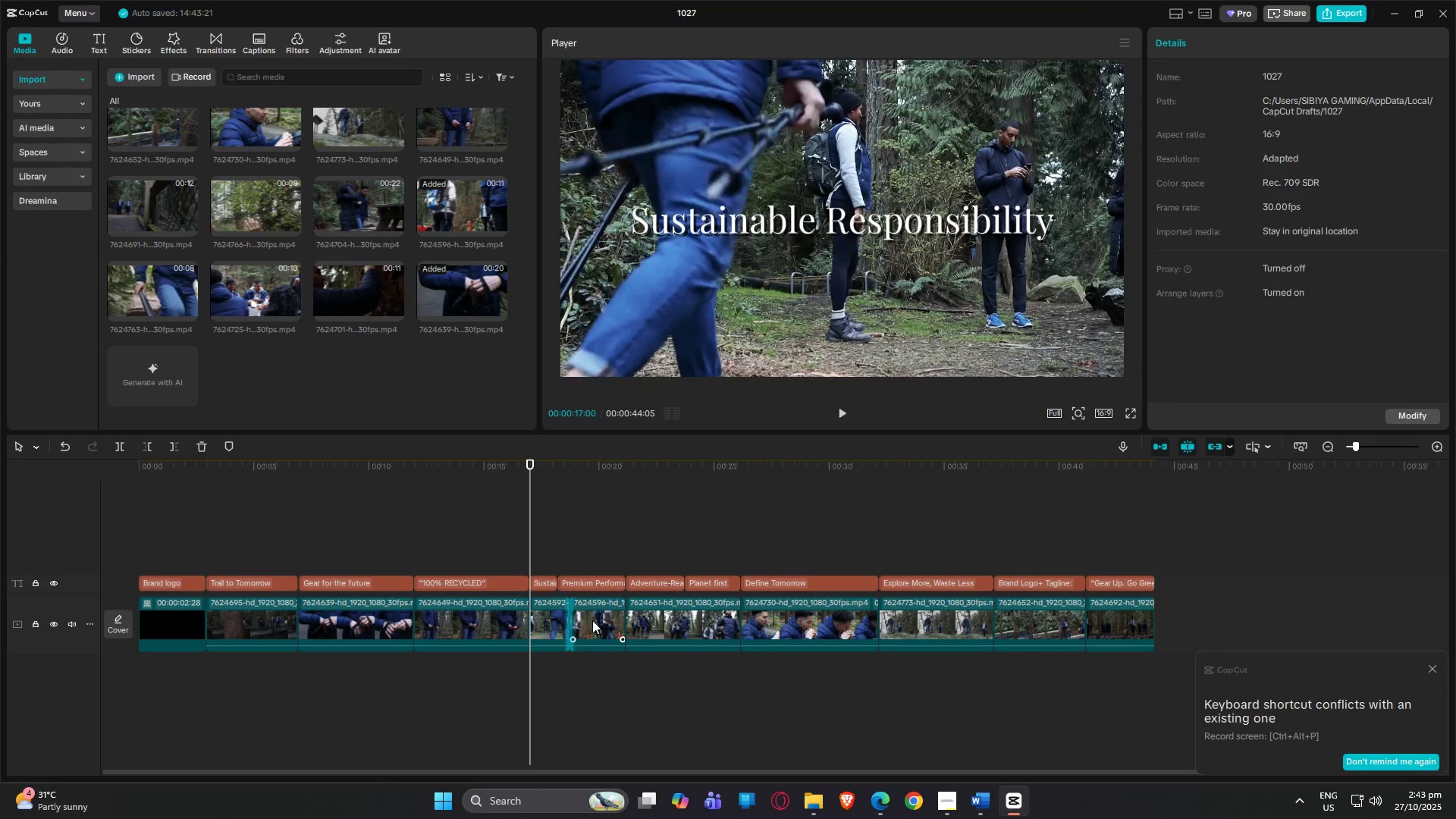 
key(Space)
 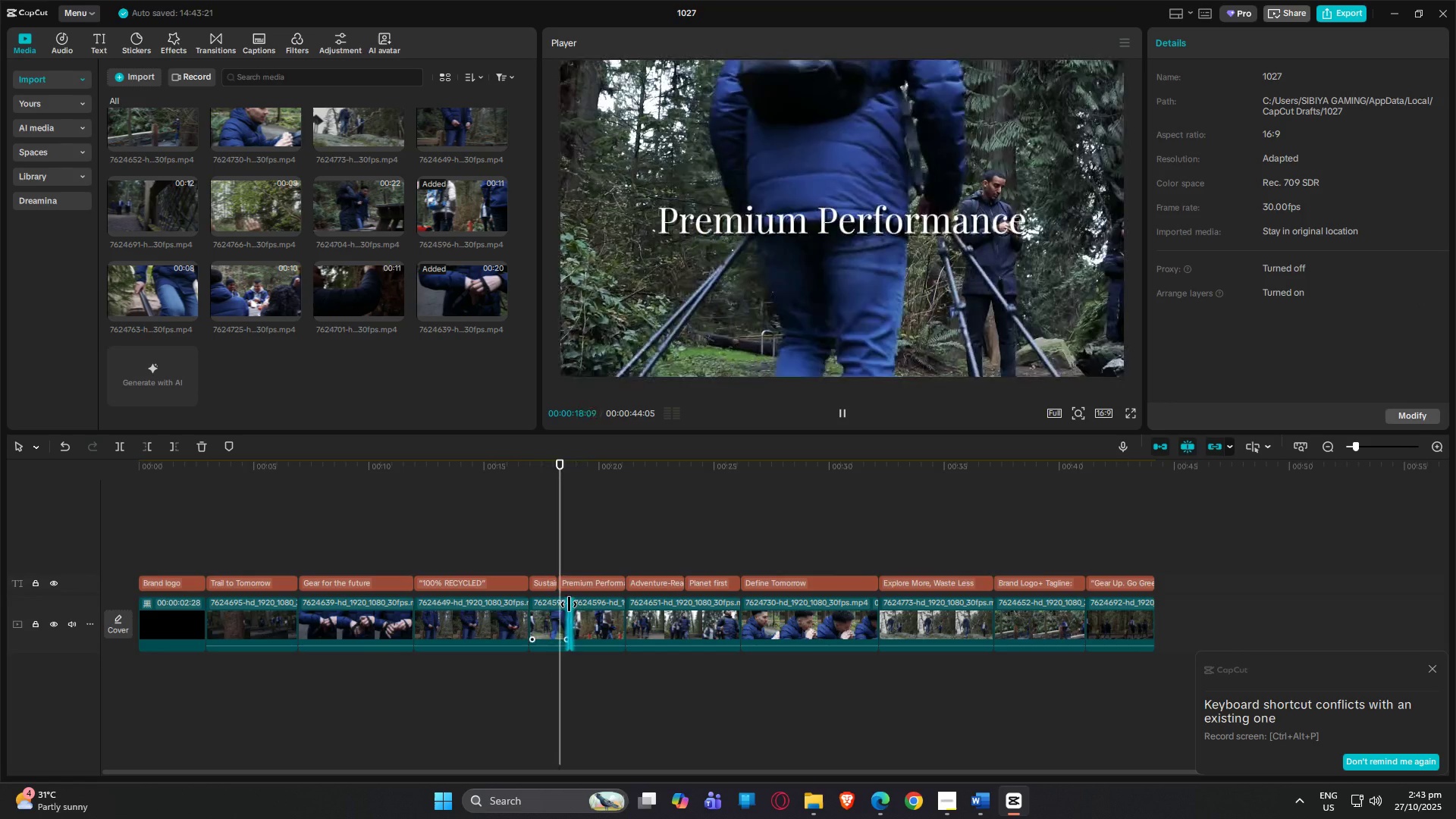 
key(Space)
 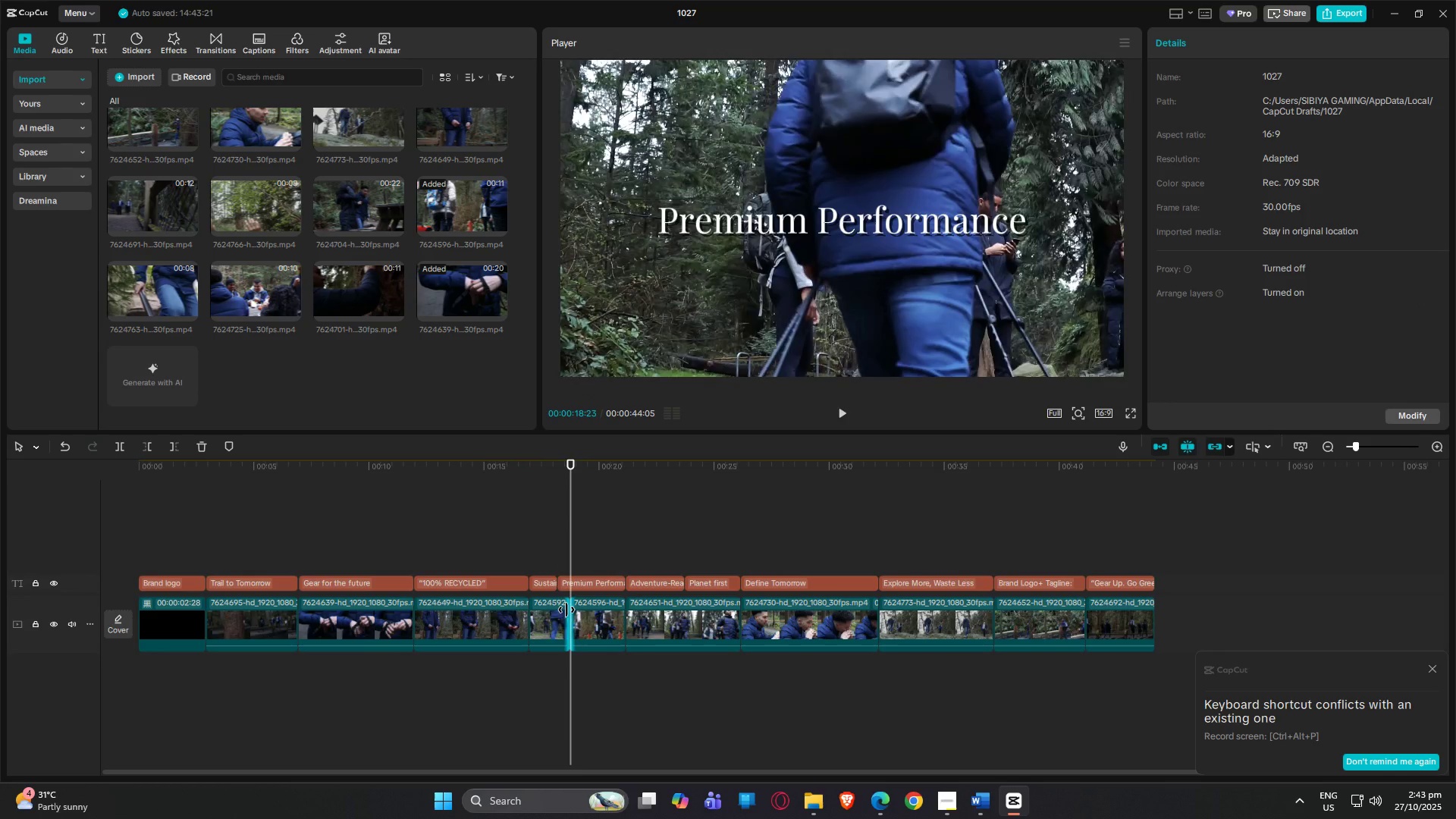 
key(Space)
 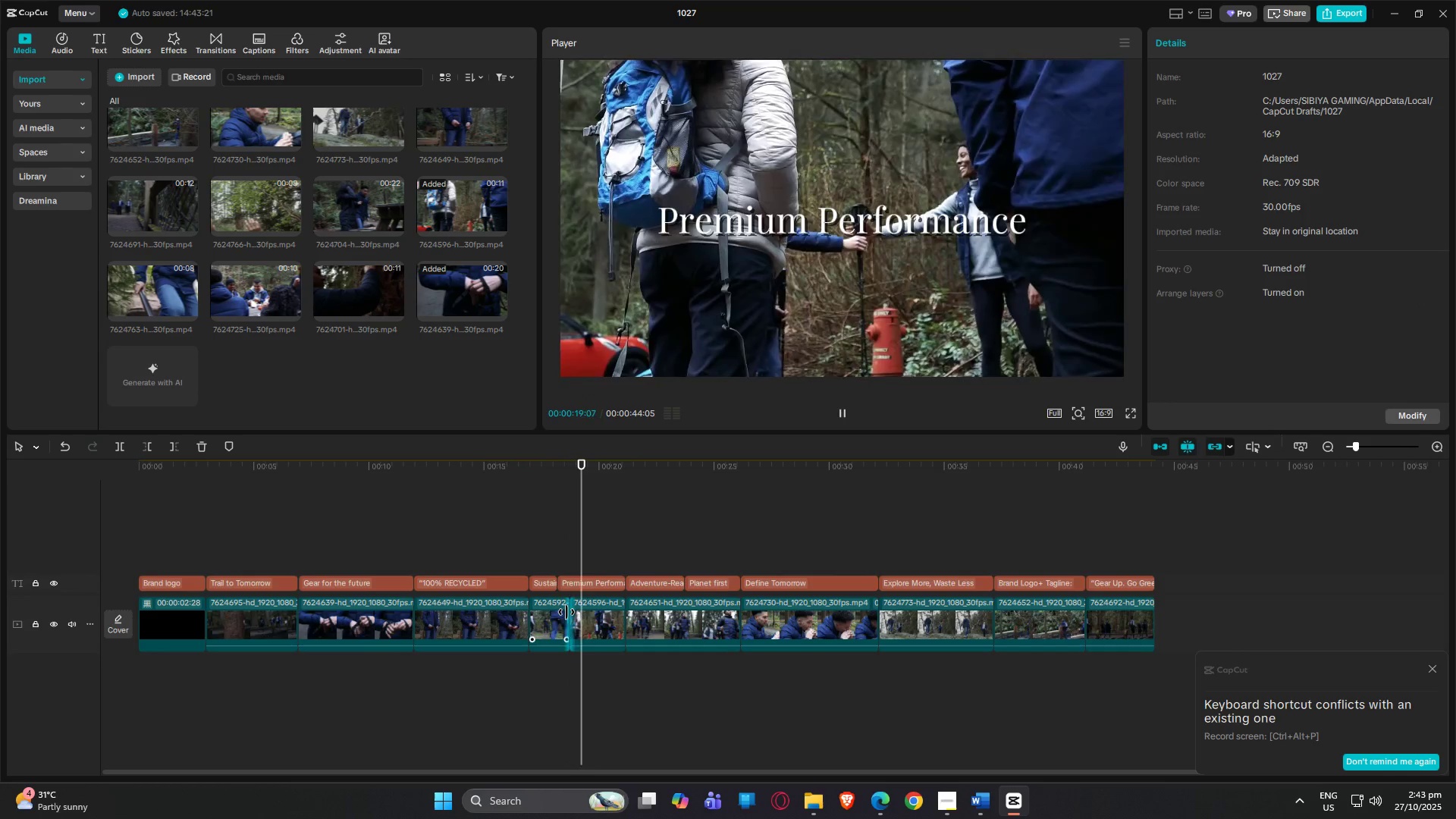 
key(Space)
 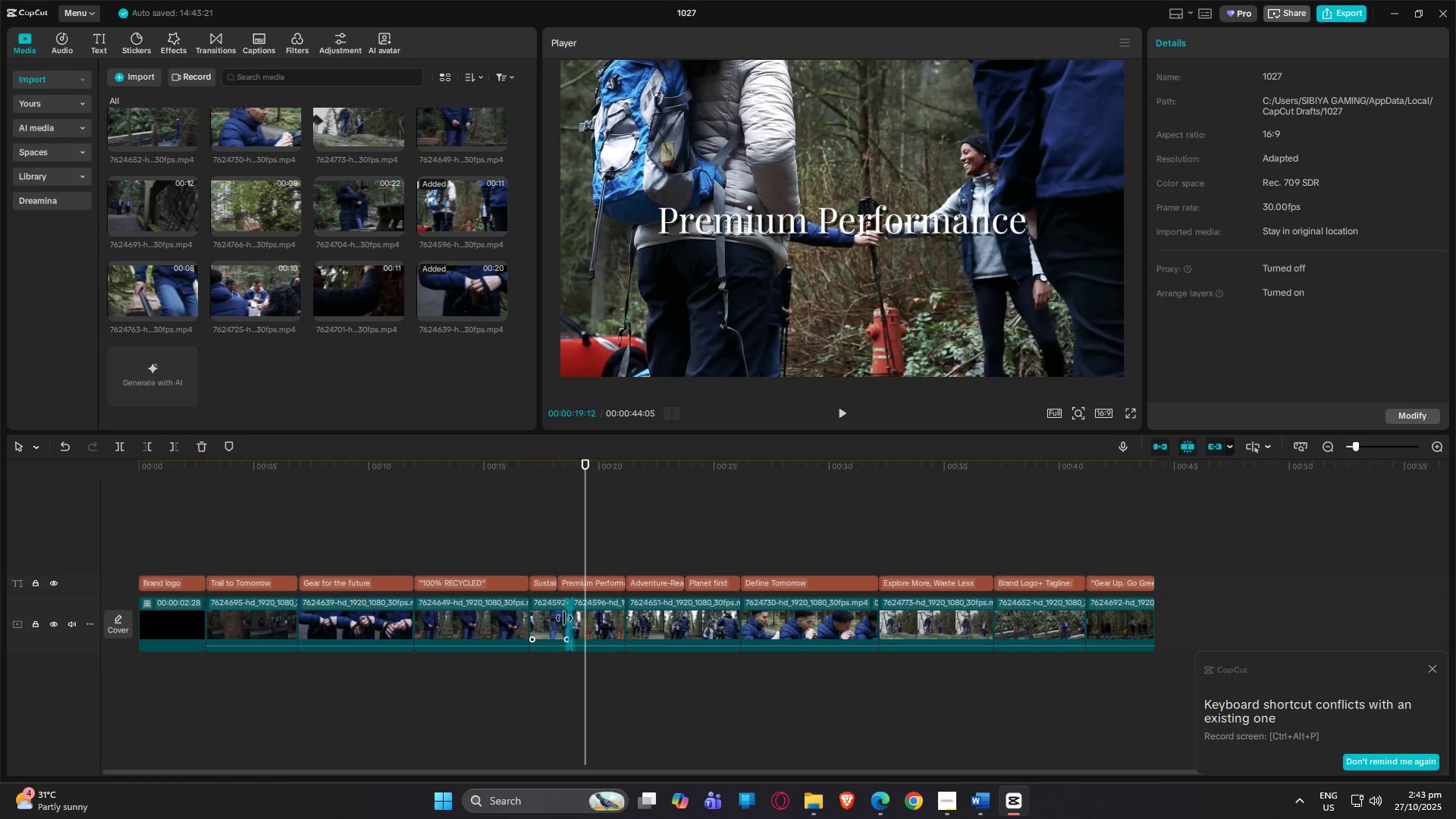 
left_click_drag(start_coordinate=[565, 618], to_coordinate=[584, 620])
 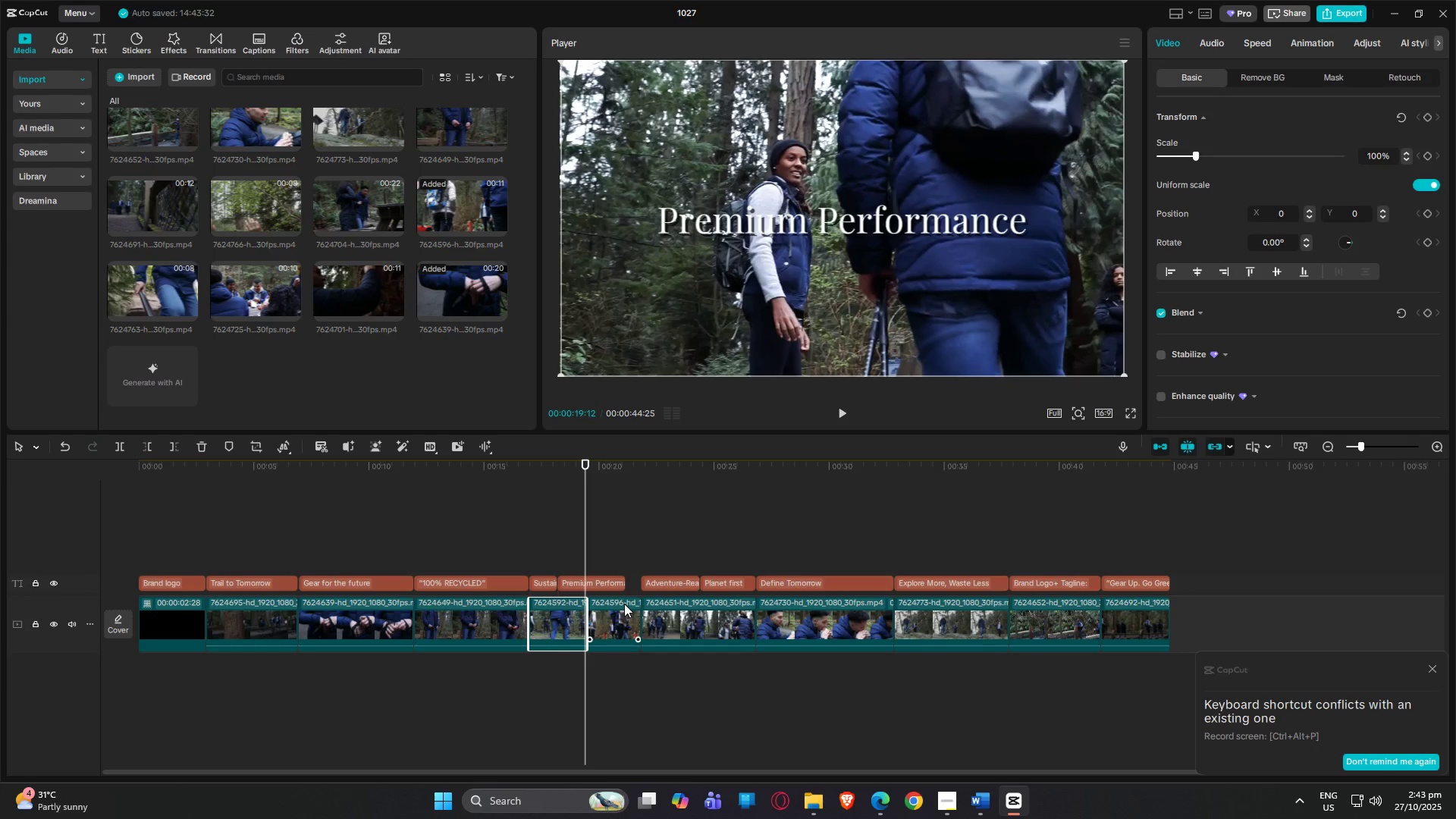 
key(Control+Z)
 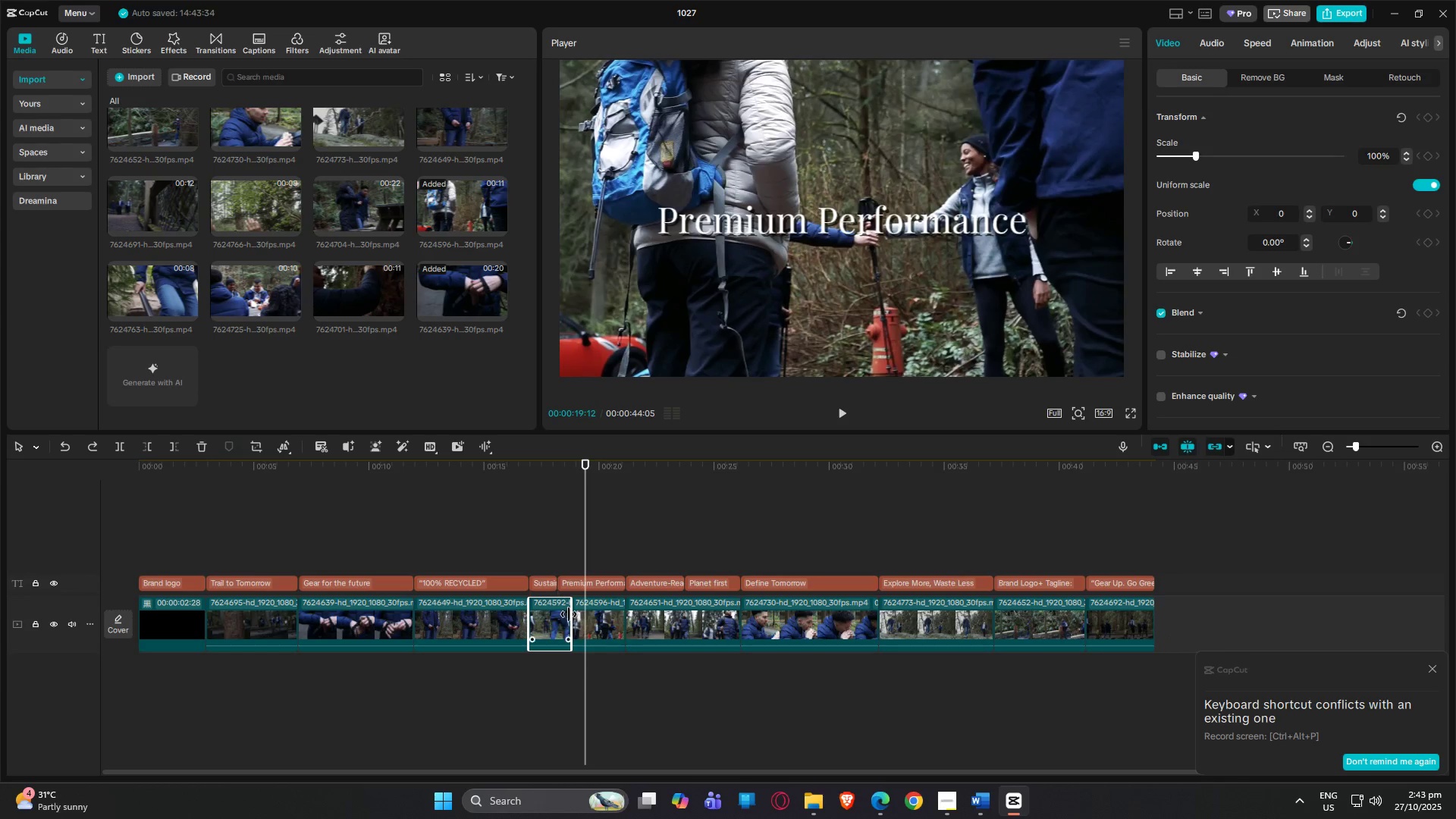 
left_click([565, 617])
 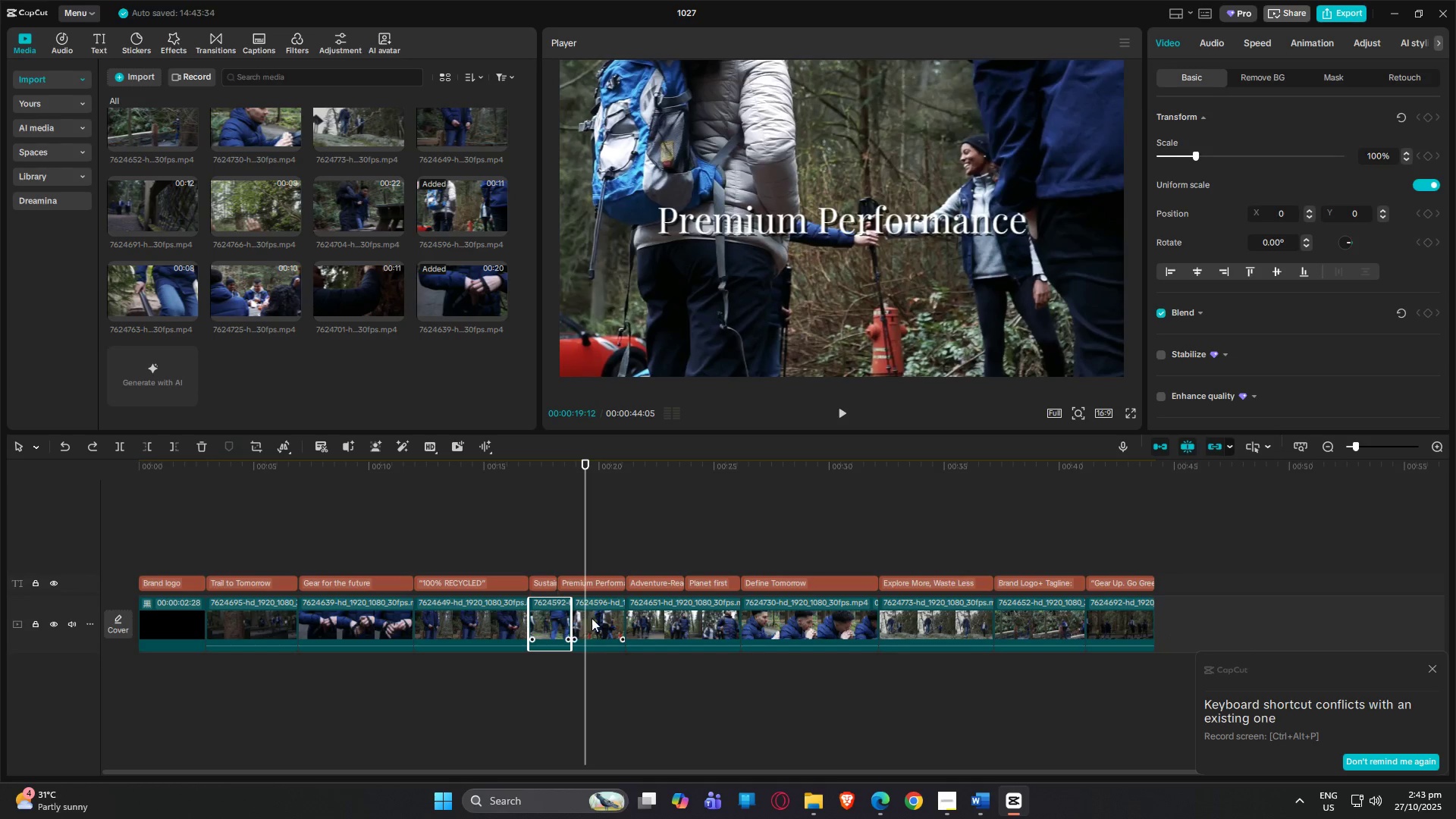 
double_click([600, 615])
 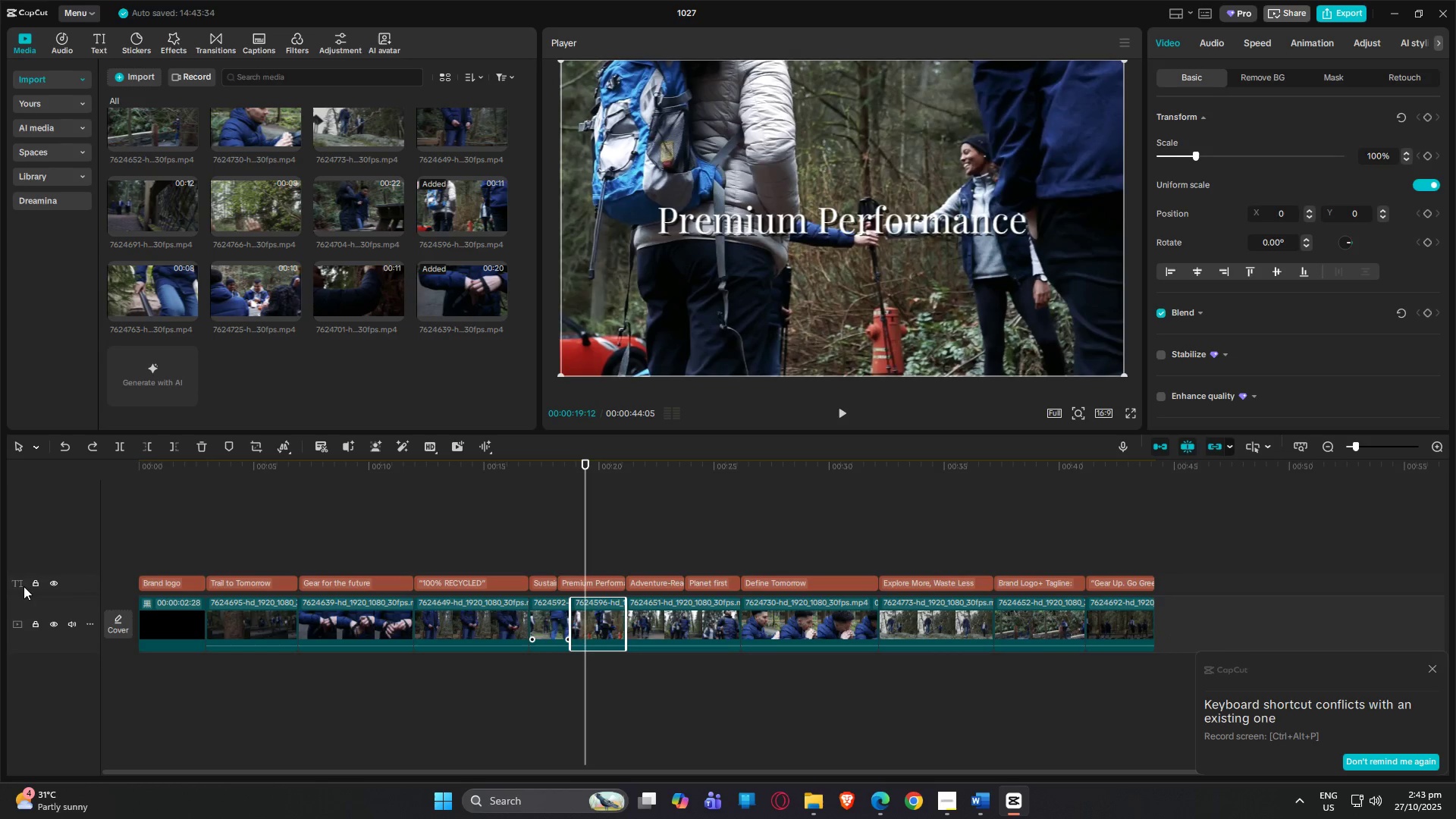 
left_click([55, 585])
 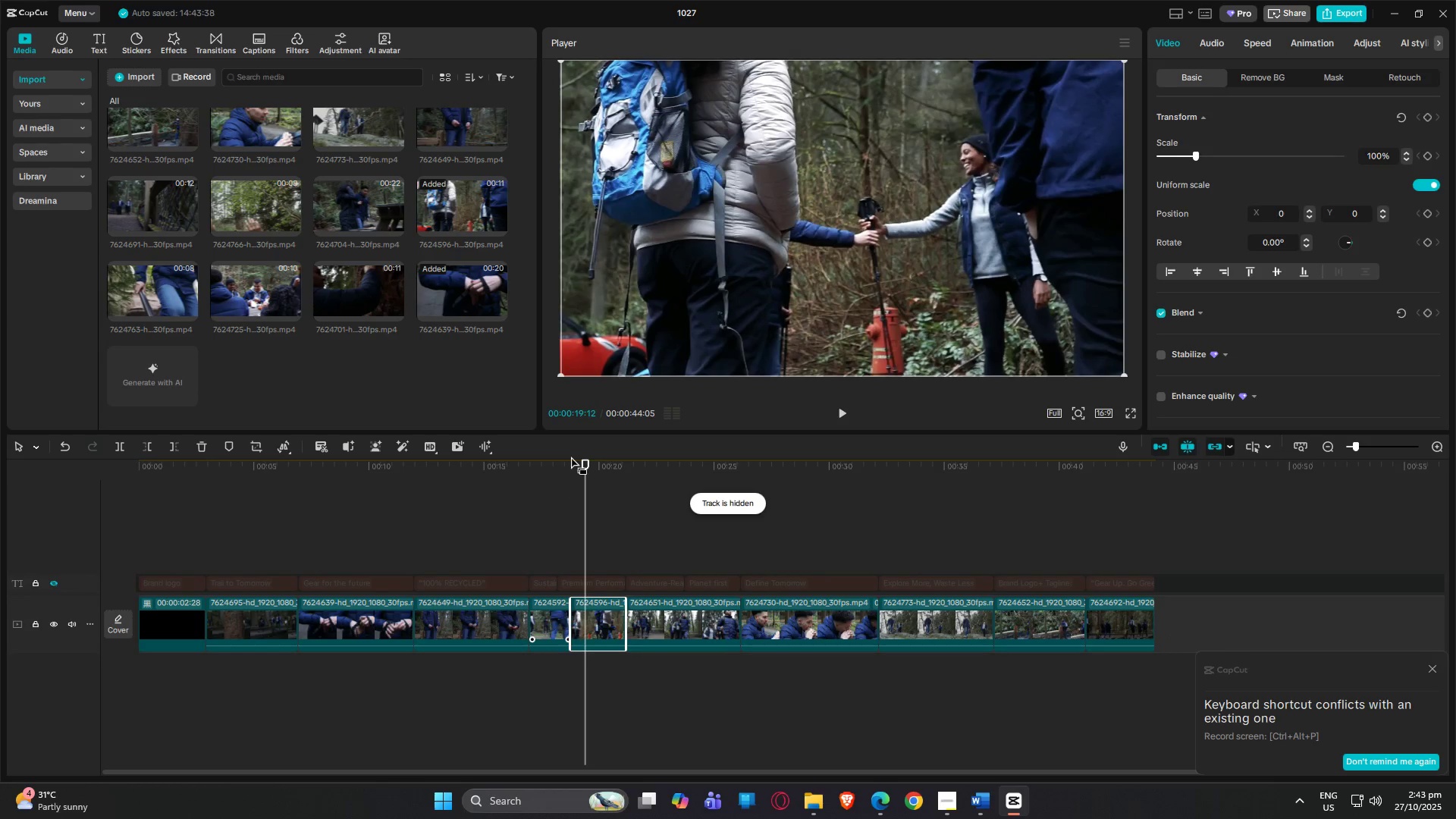 
left_click_drag(start_coordinate=[582, 466], to_coordinate=[525, 479])
 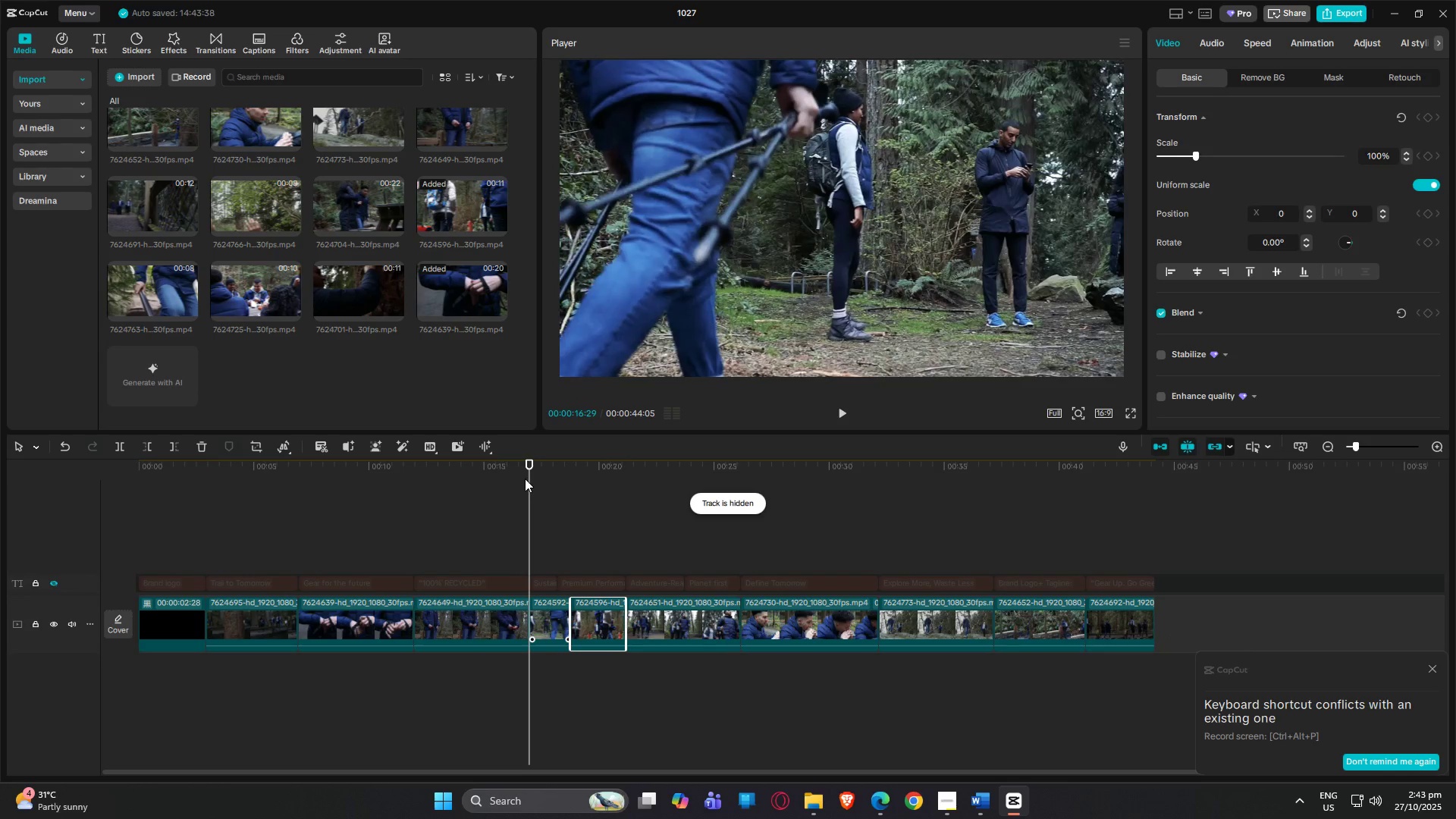 
key(Space)
 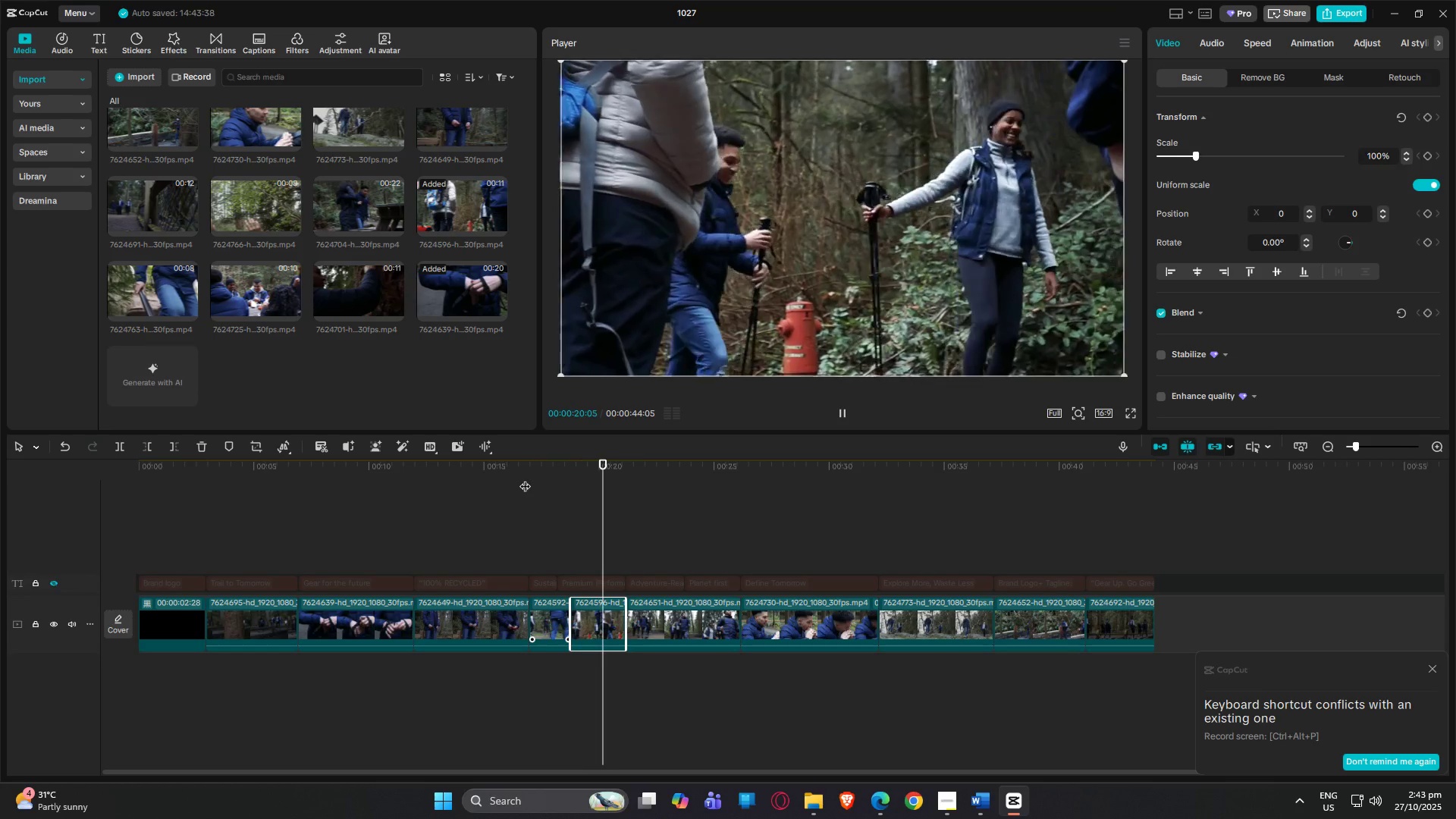 
wait(8.3)
 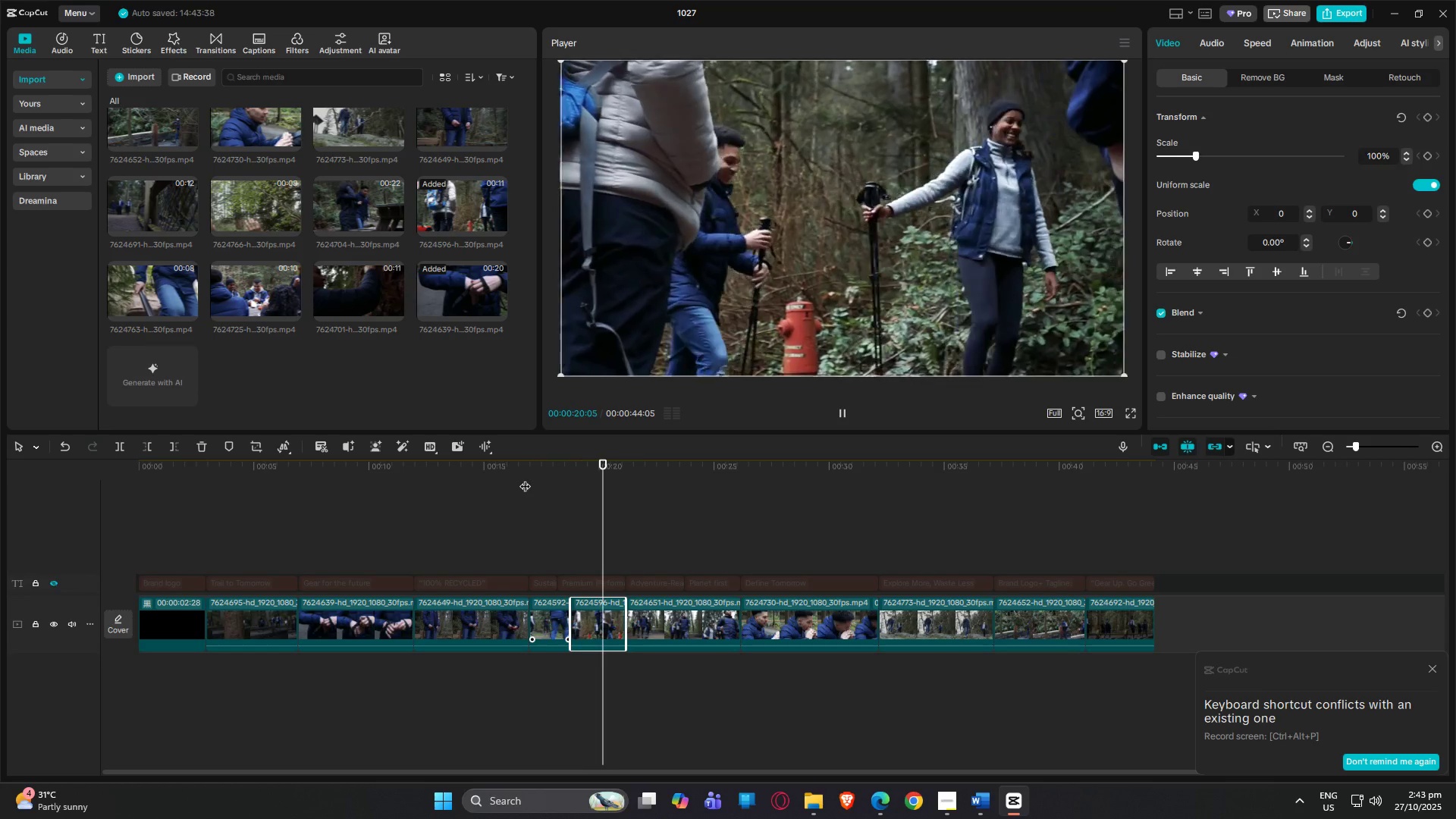 
left_click([607, 560])
 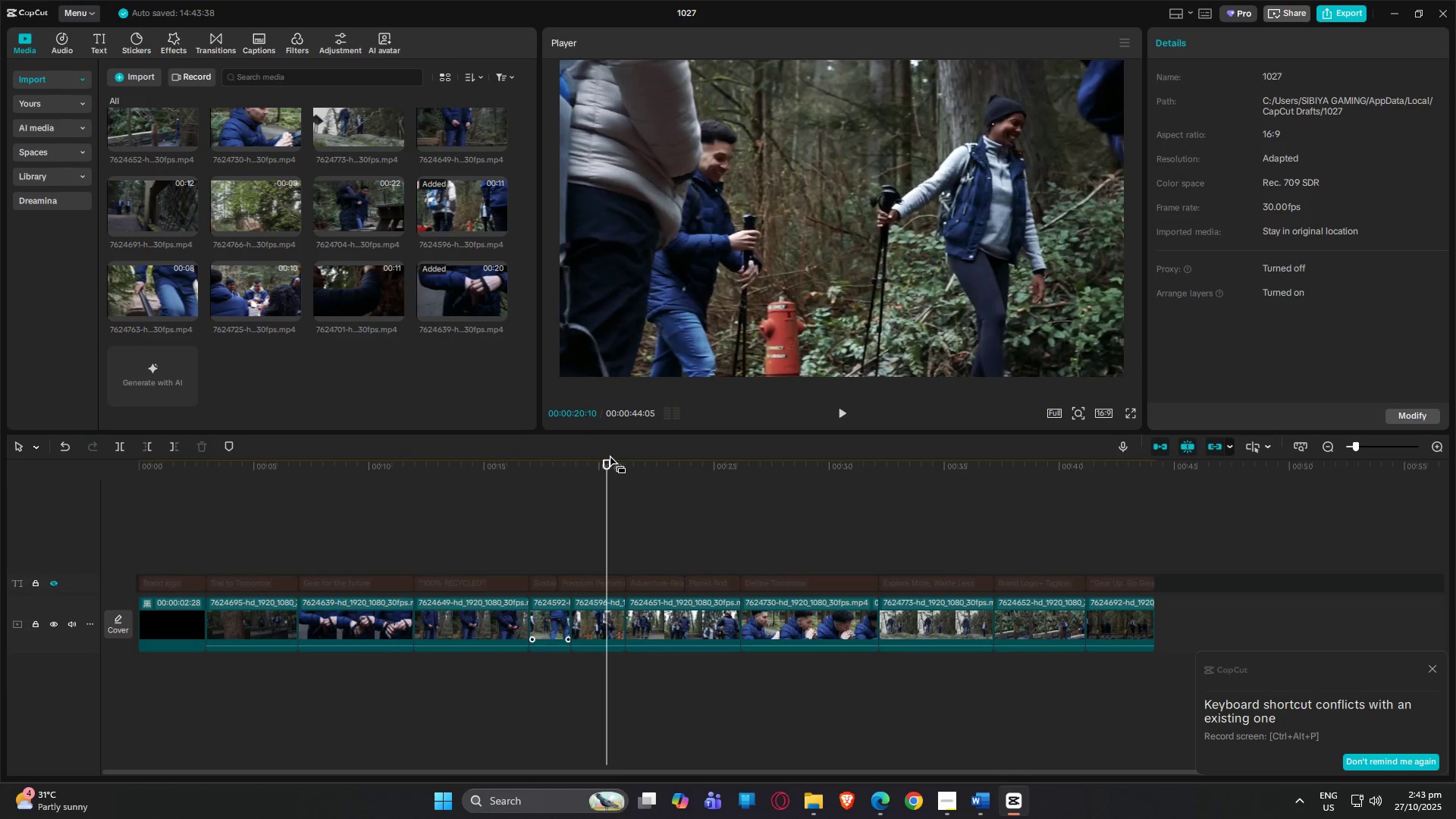 
left_click_drag(start_coordinate=[603, 470], to_coordinate=[0, 519])
 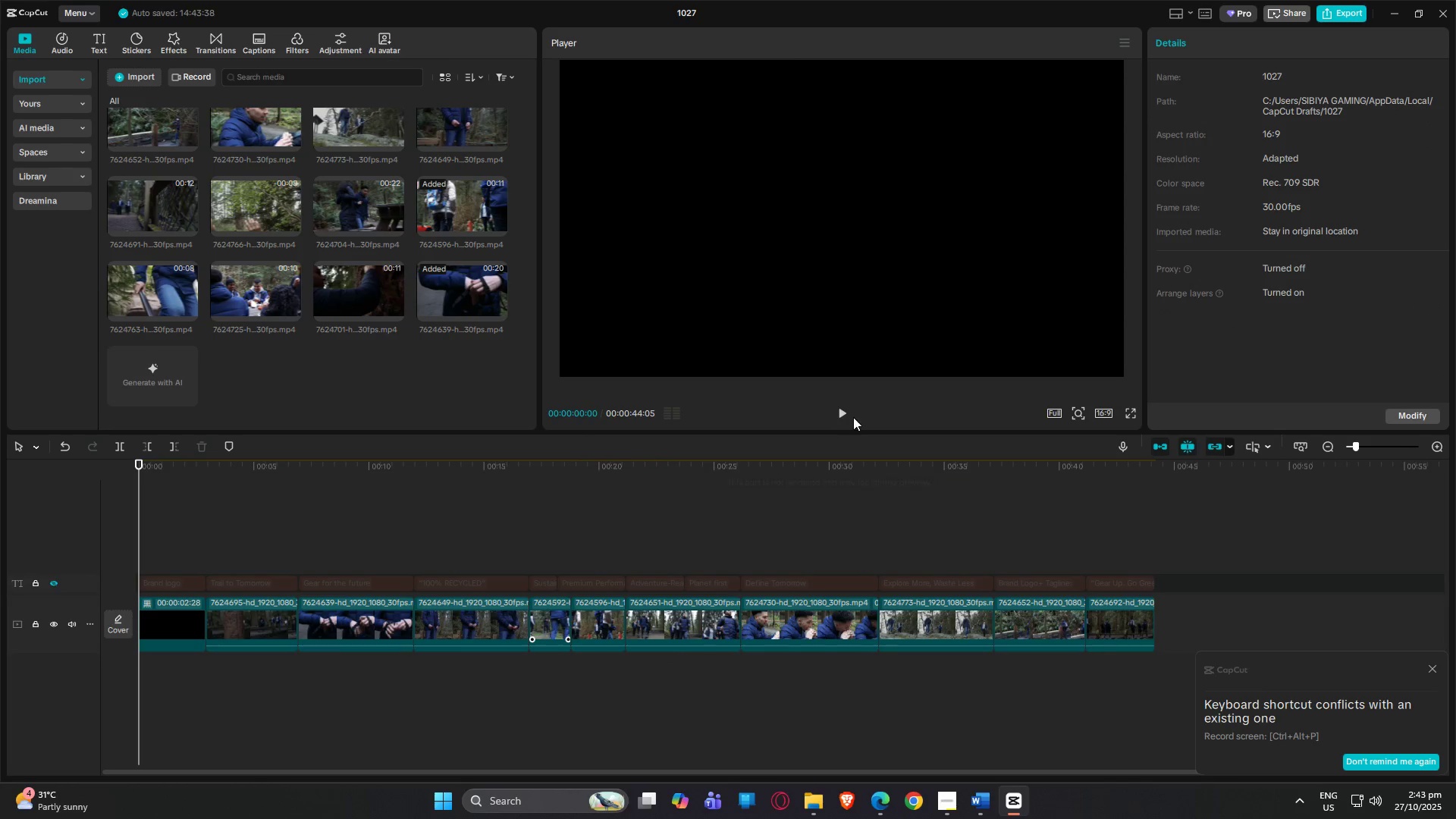 
left_click([852, 416])
 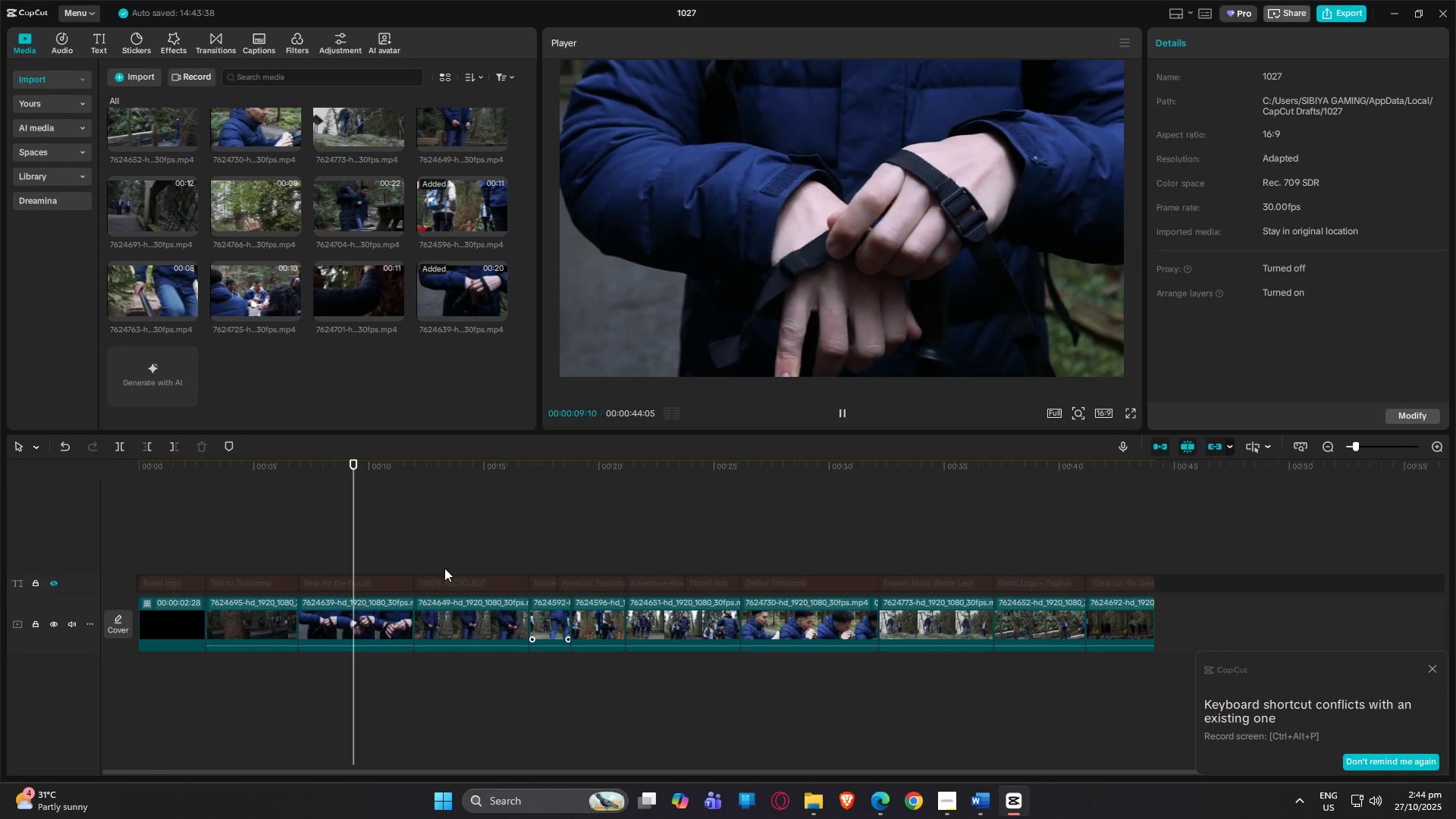 
wait(14.35)
 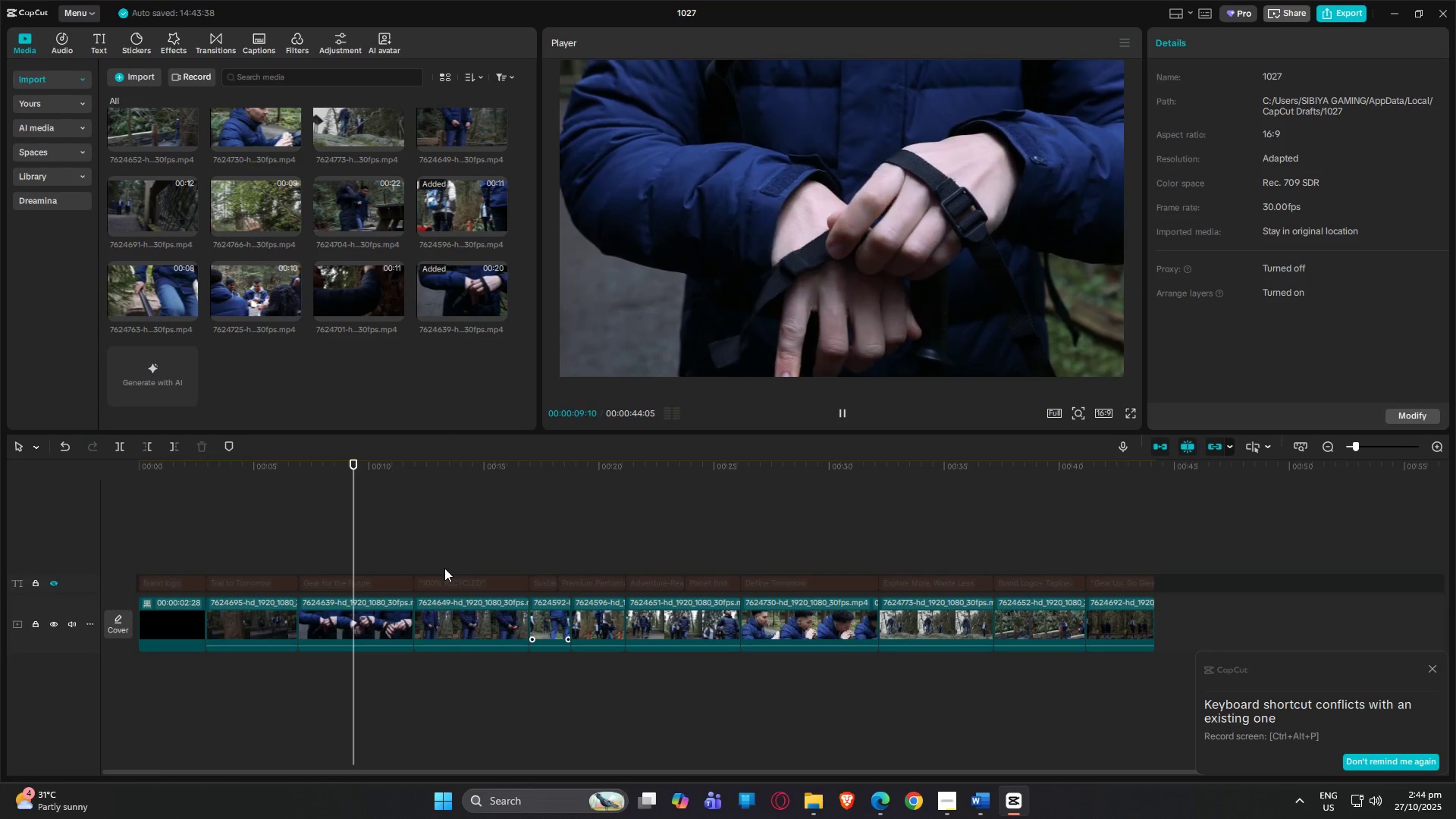 
key(Space)
 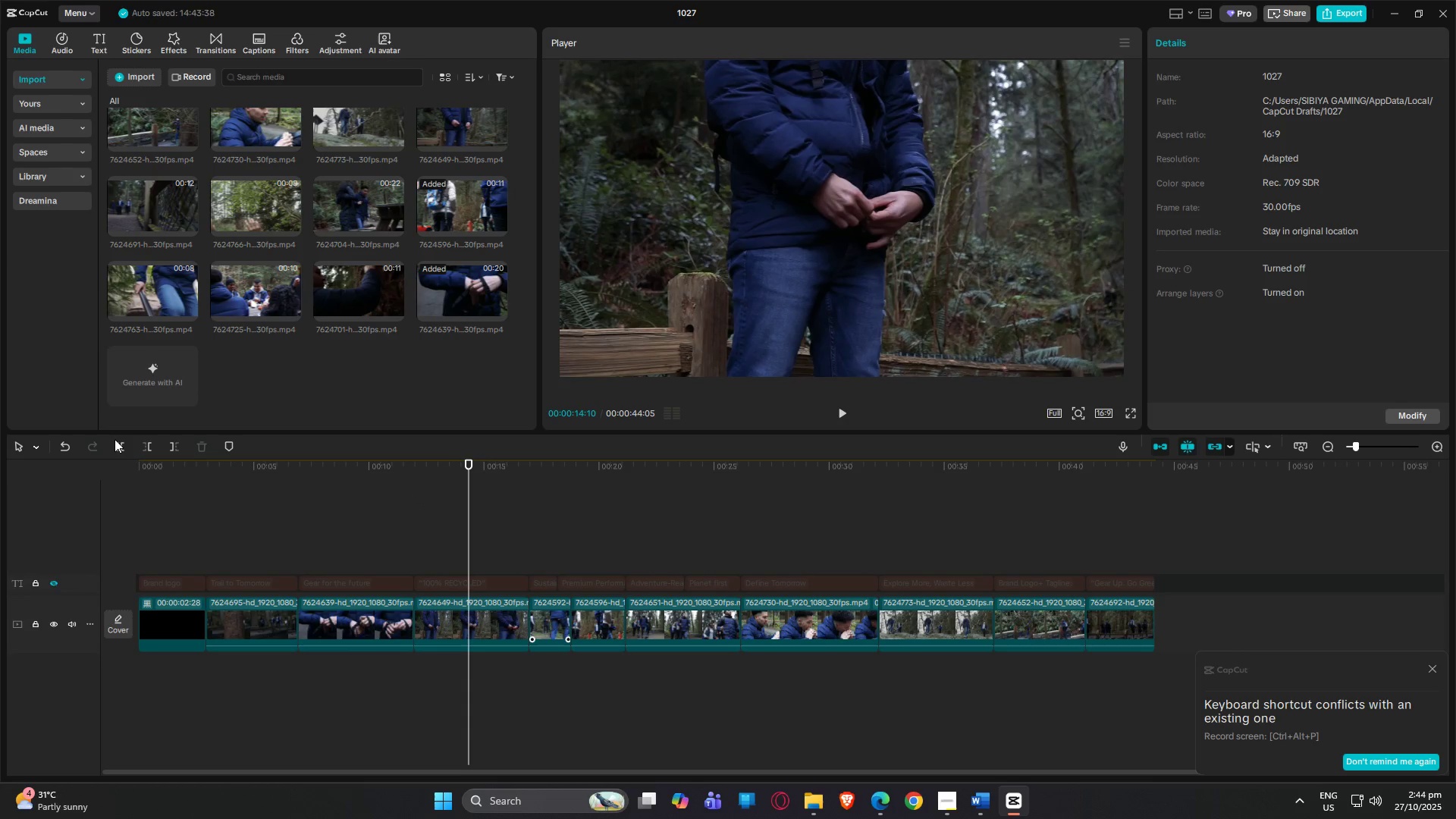 
left_click([121, 443])
 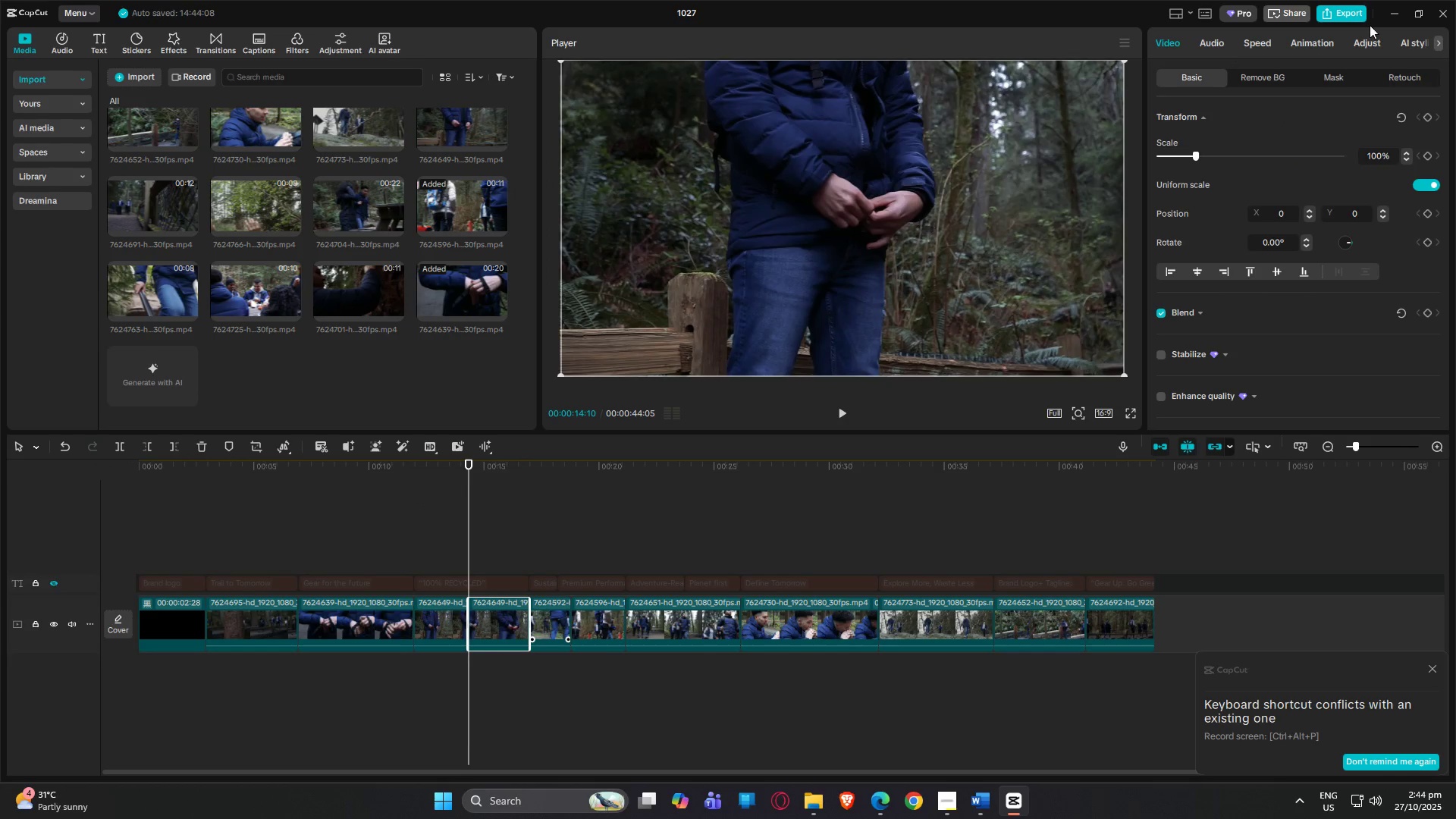 
left_click([1254, 46])
 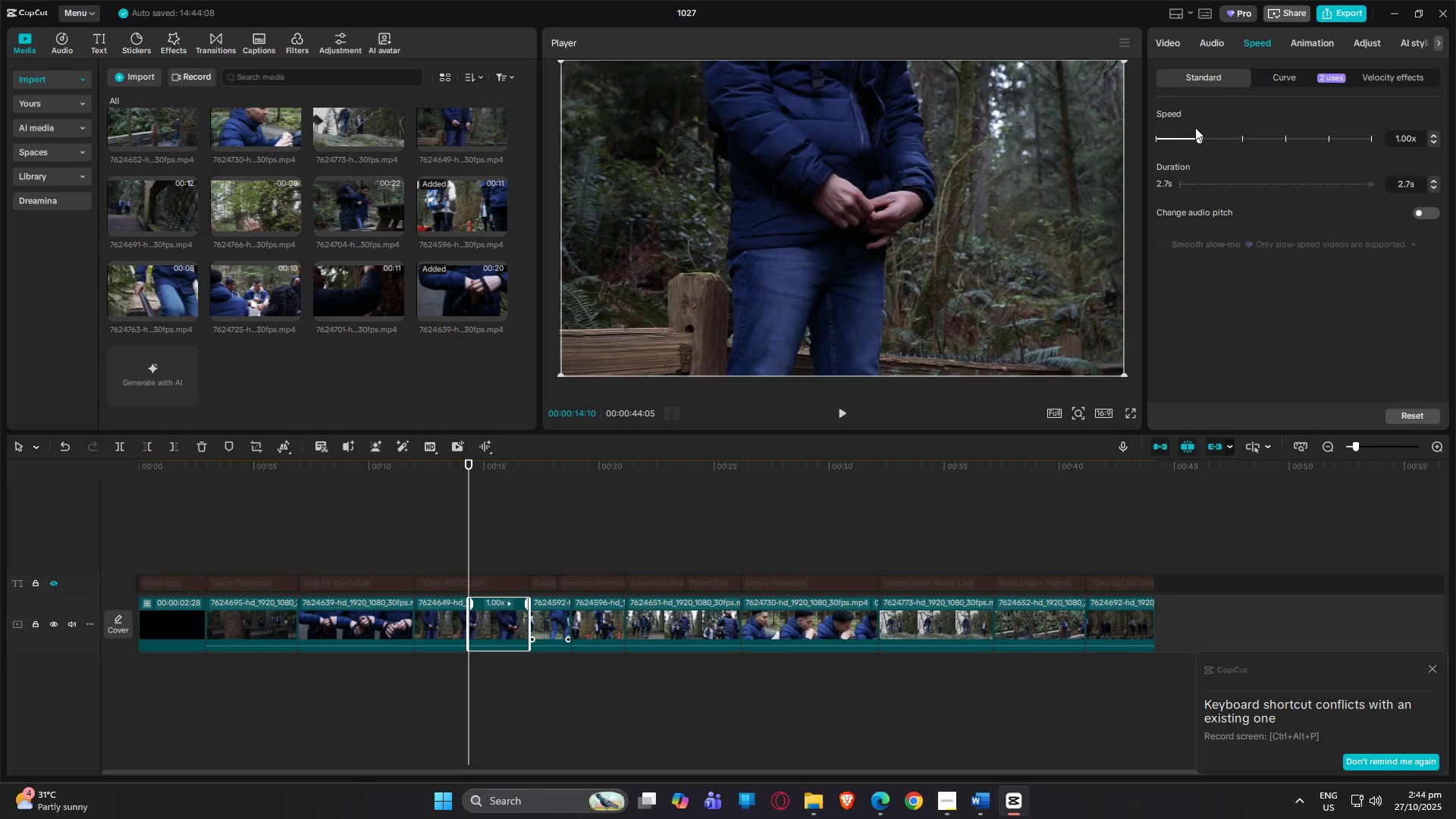 
left_click_drag(start_coordinate=[1200, 134], to_coordinate=[1207, 135])
 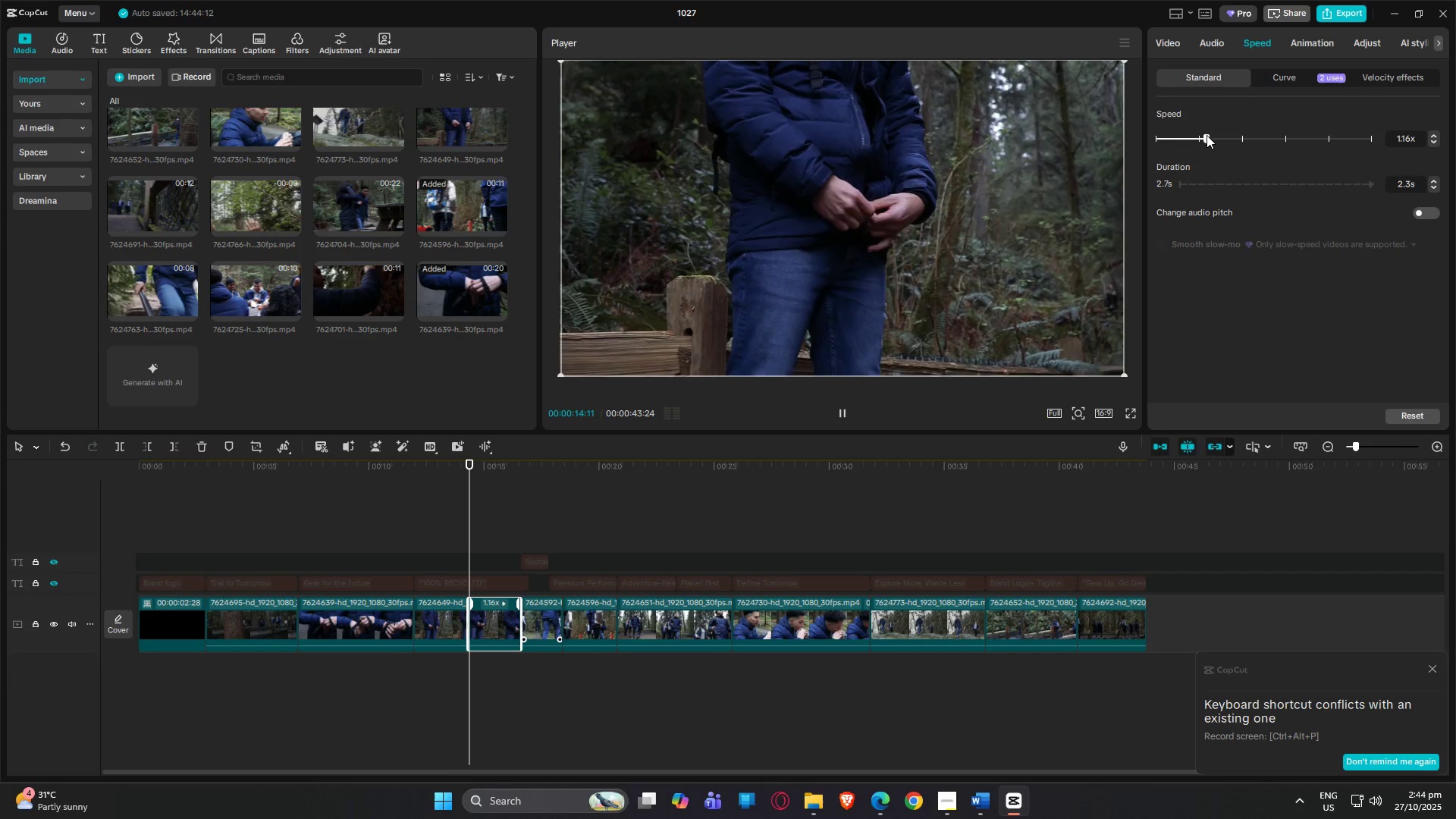 
key(Space)
 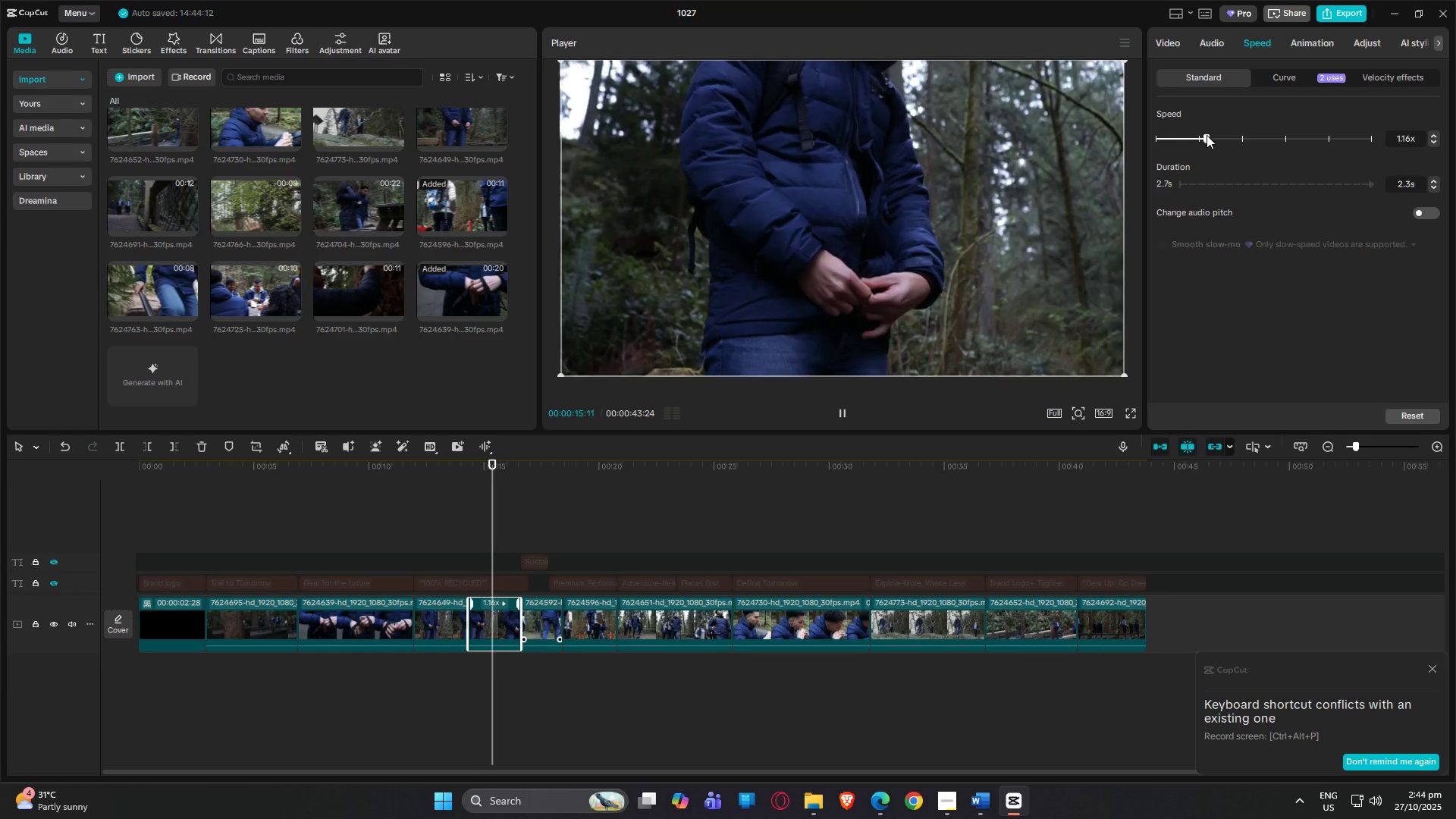 
key(Space)
 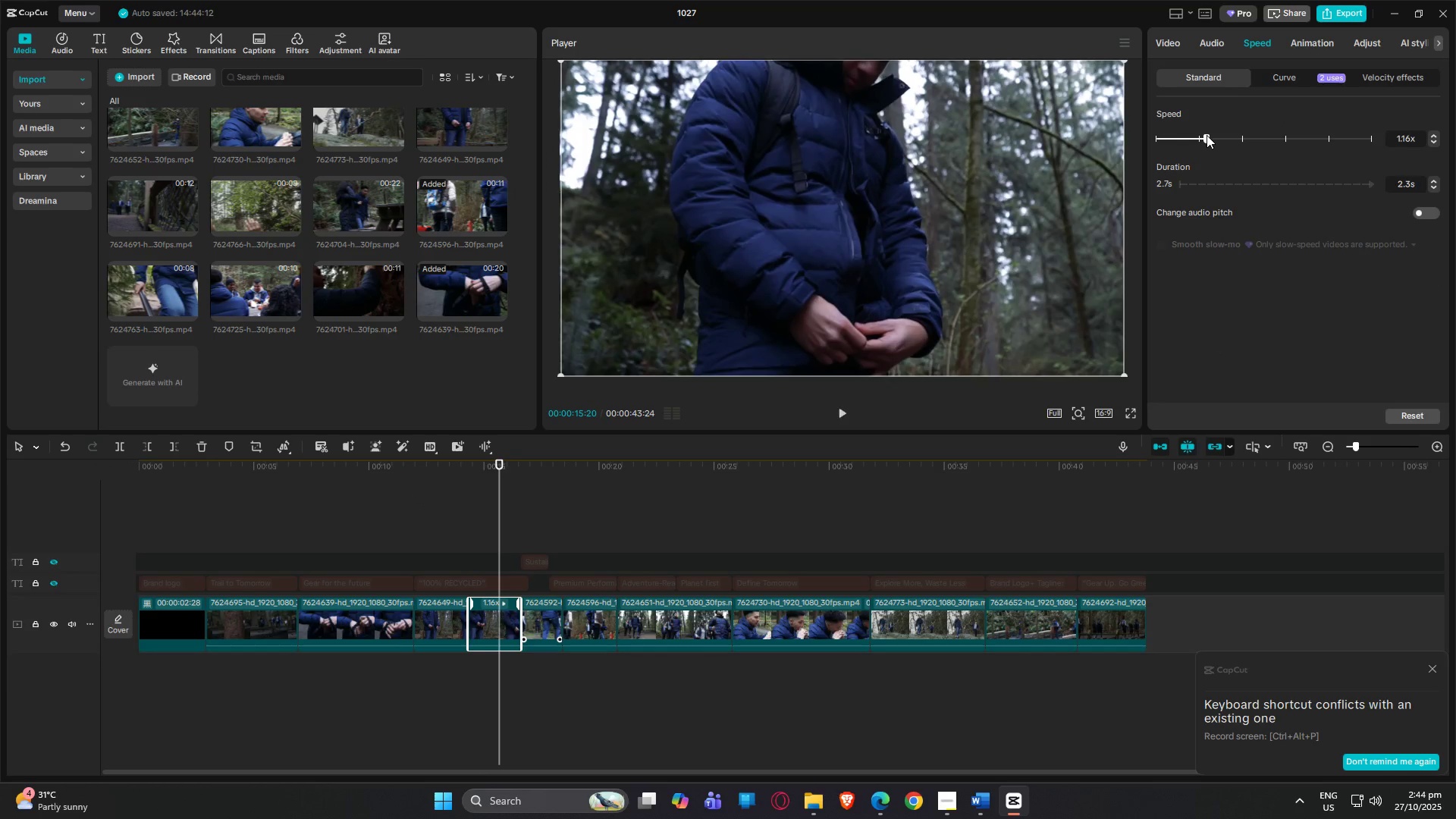 
key(Space)
 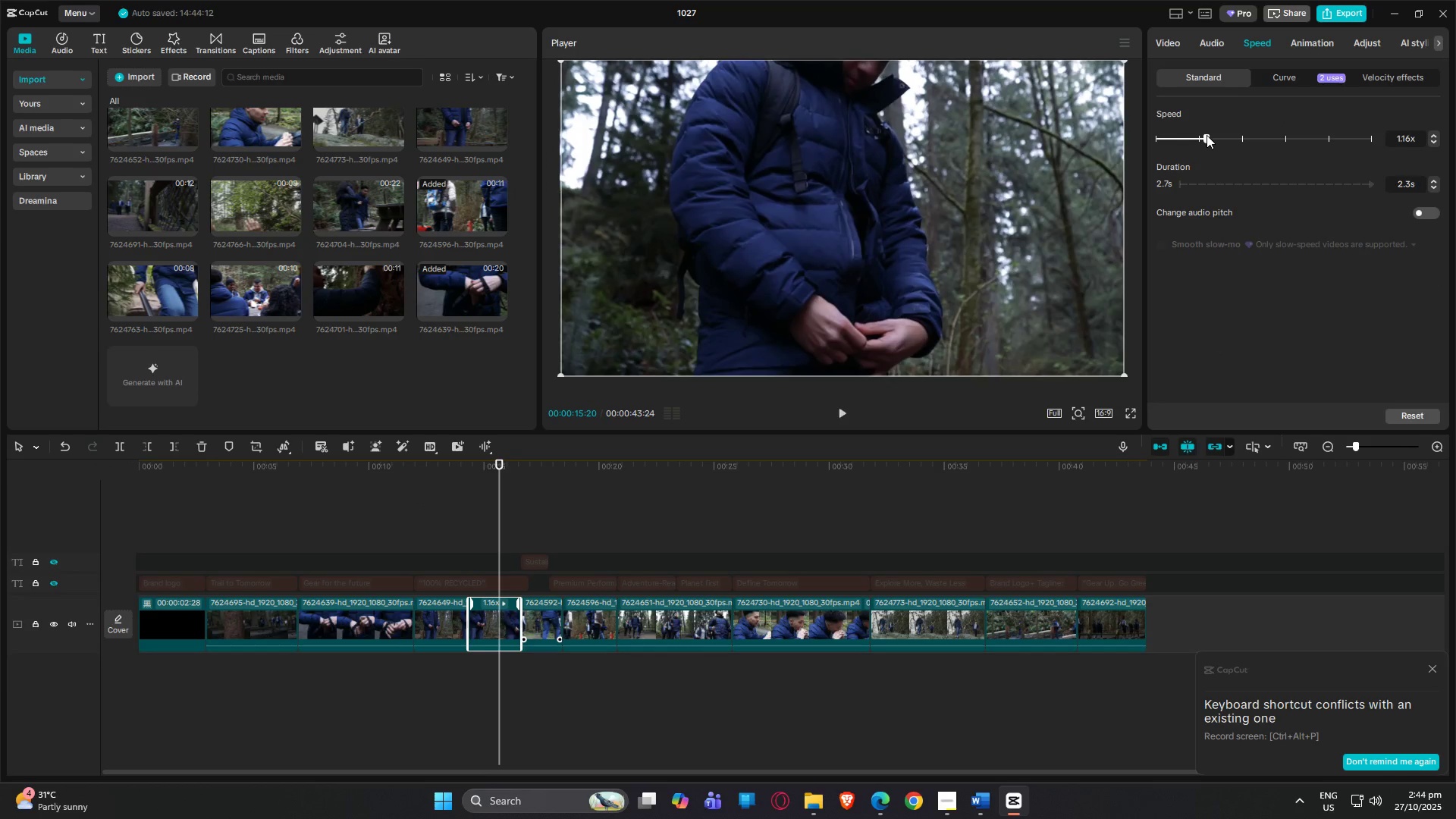 
key(Space)
 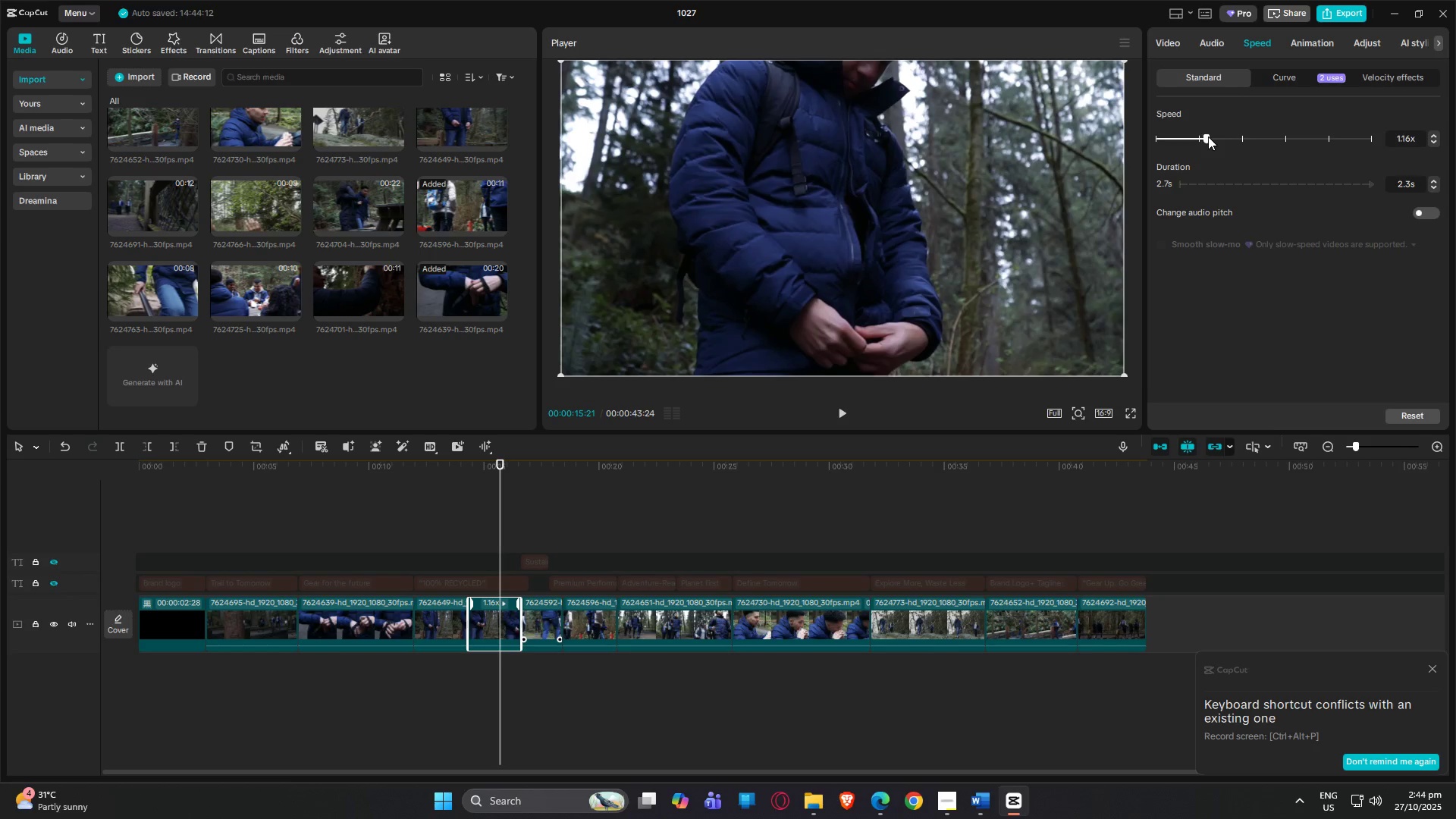 
left_click_drag(start_coordinate=[1208, 136], to_coordinate=[1239, 136])
 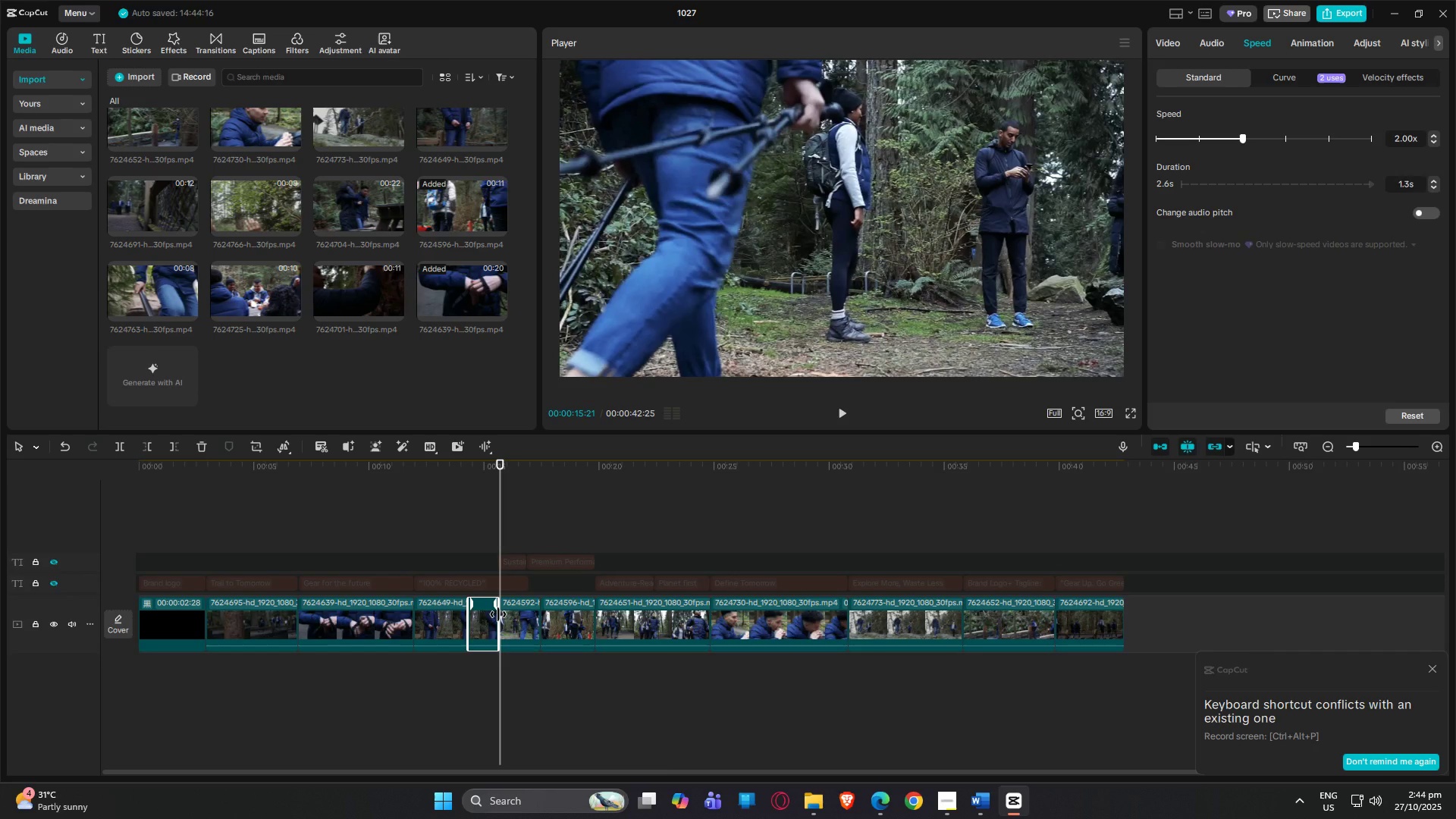 
left_click_drag(start_coordinate=[498, 614], to_coordinate=[558, 623])
 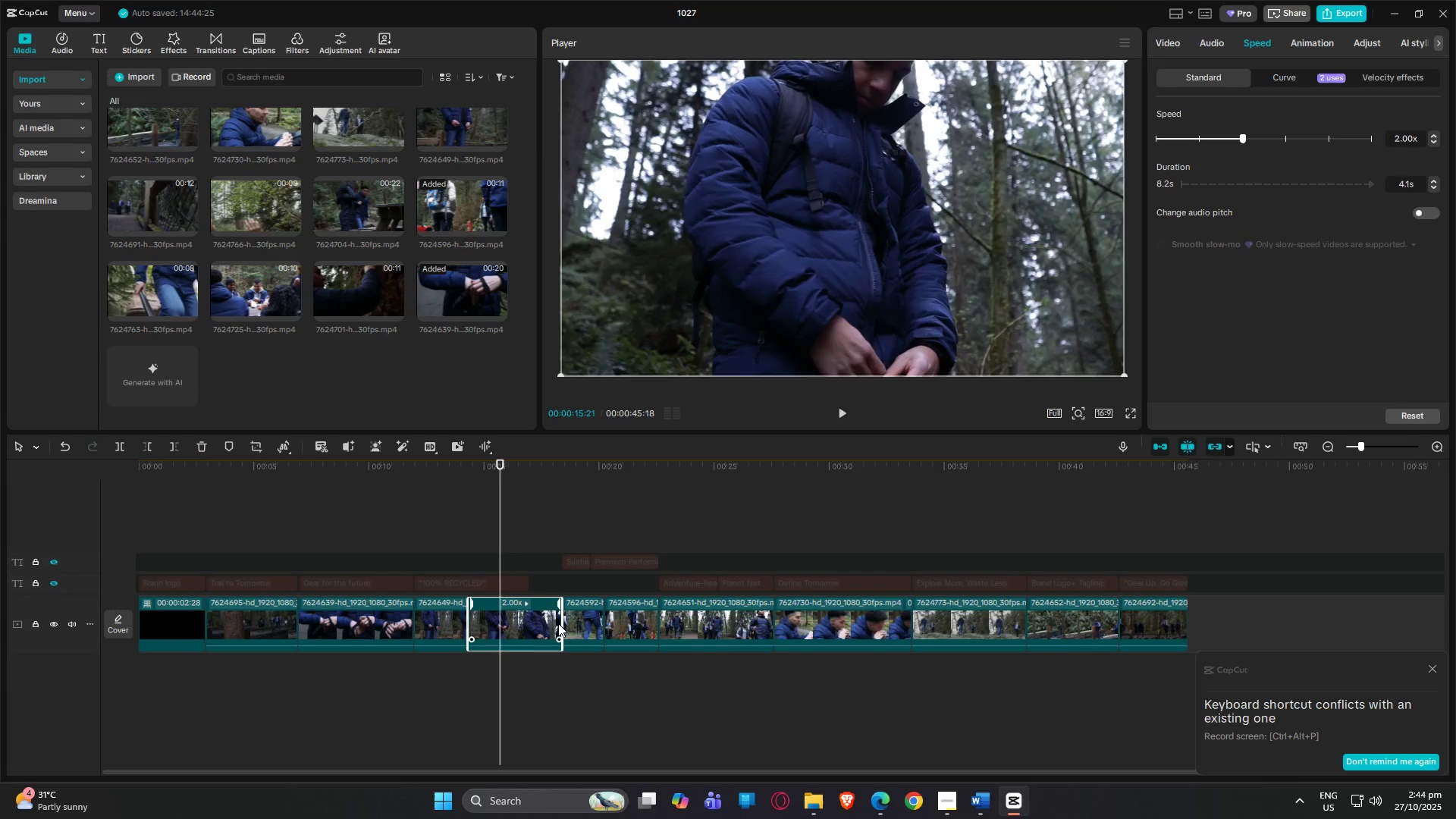 
key(Space)
 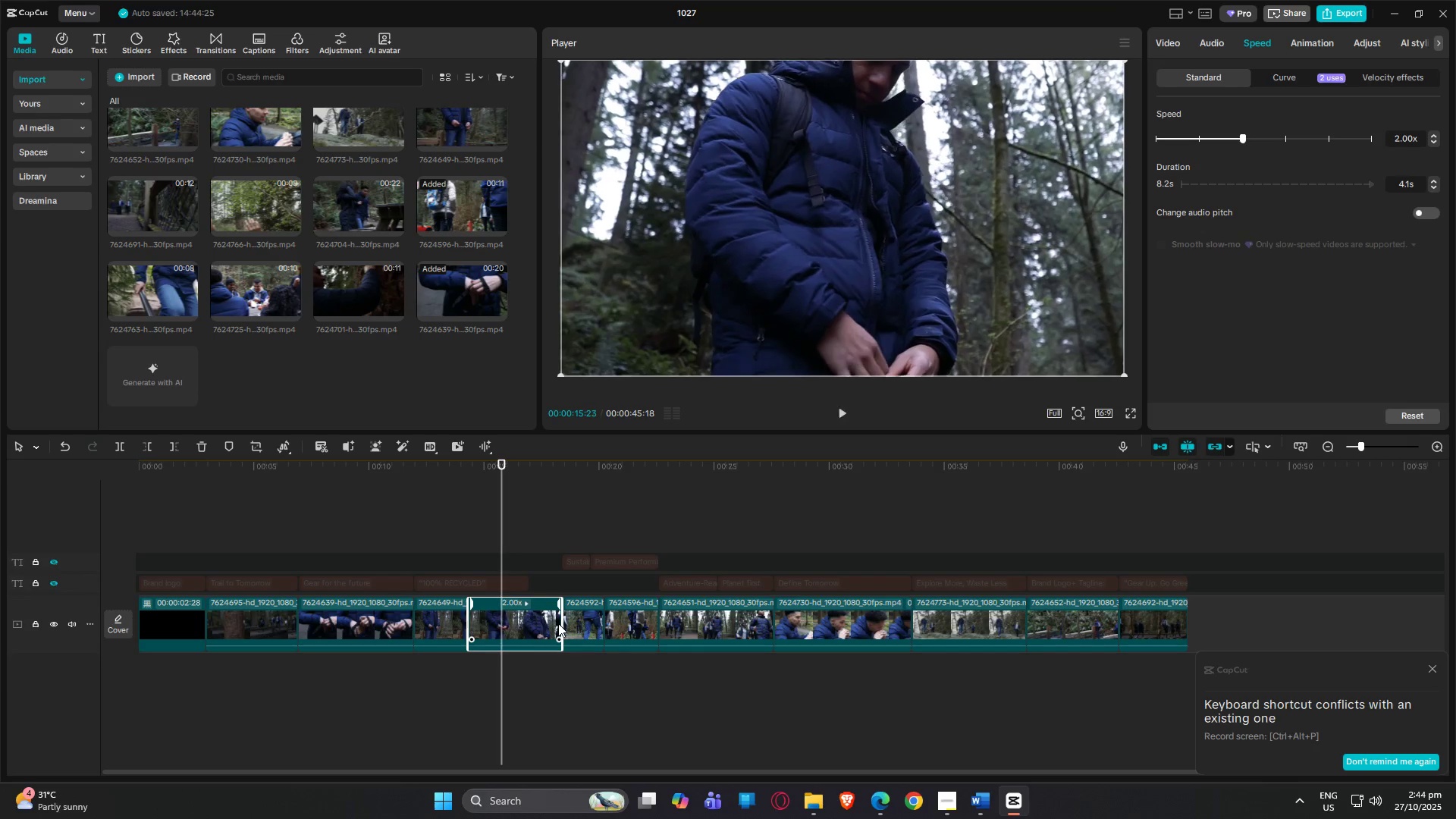 
key(Space)
 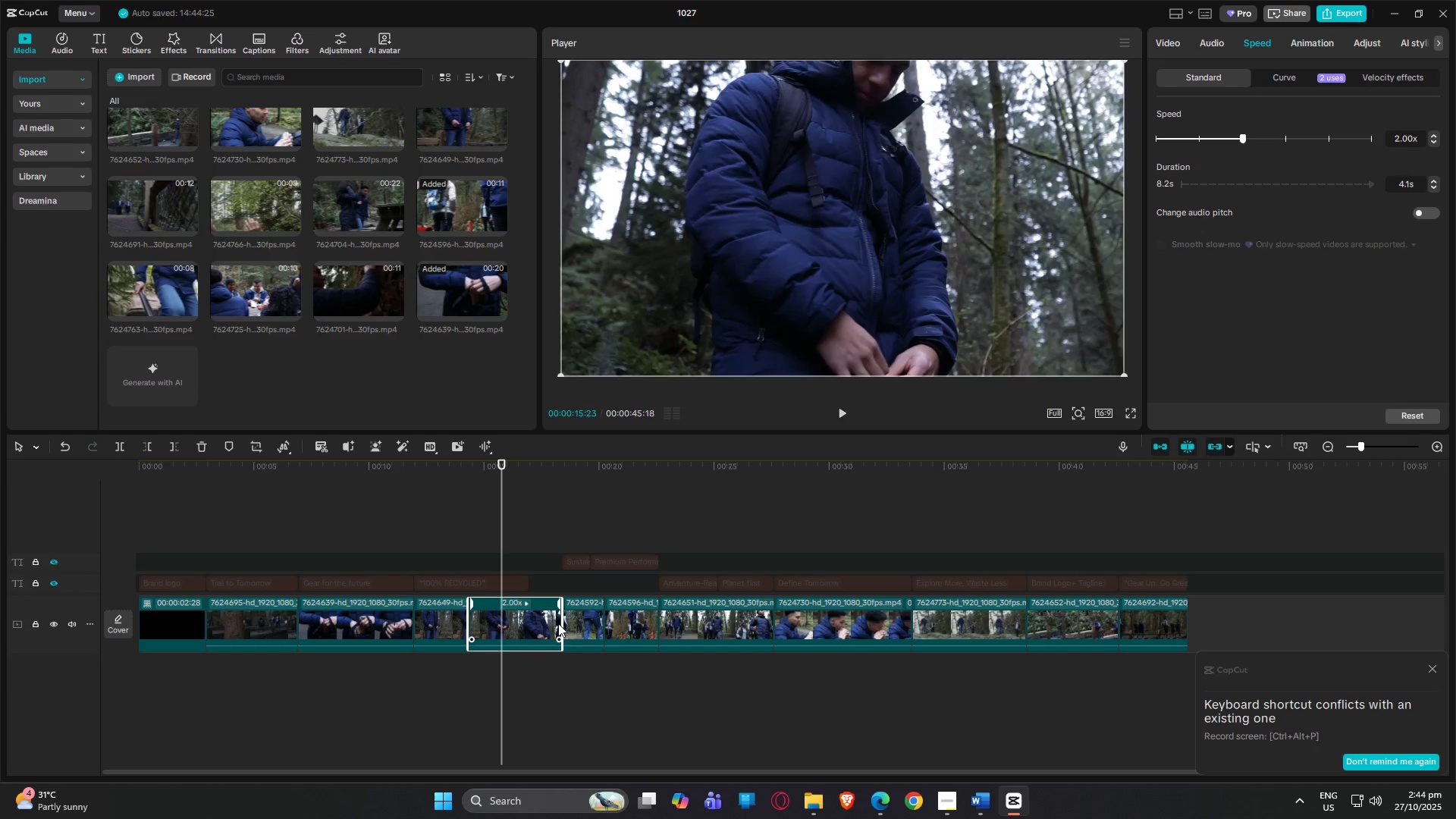 
key(Space)
 